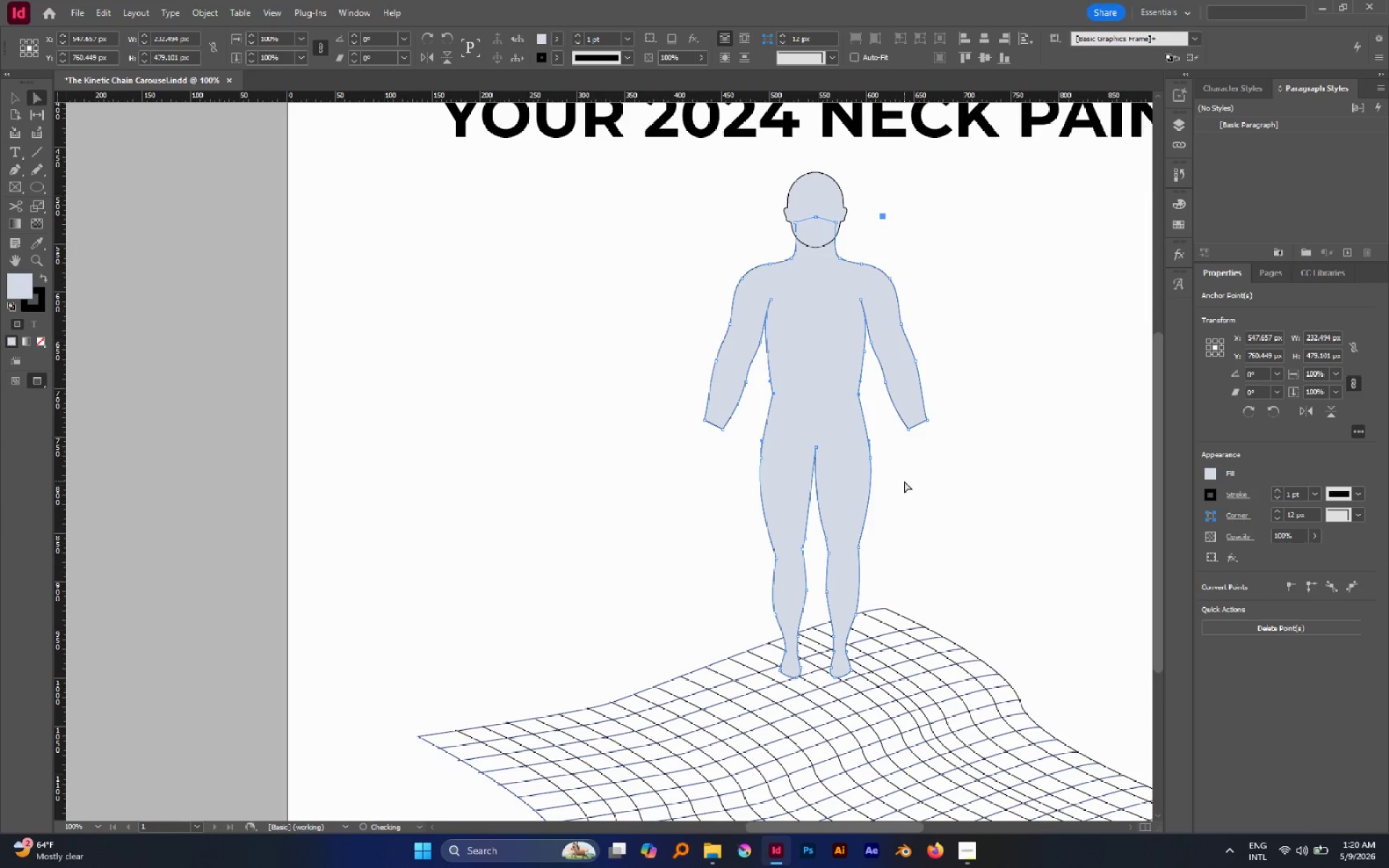 
left_click([904, 481])
 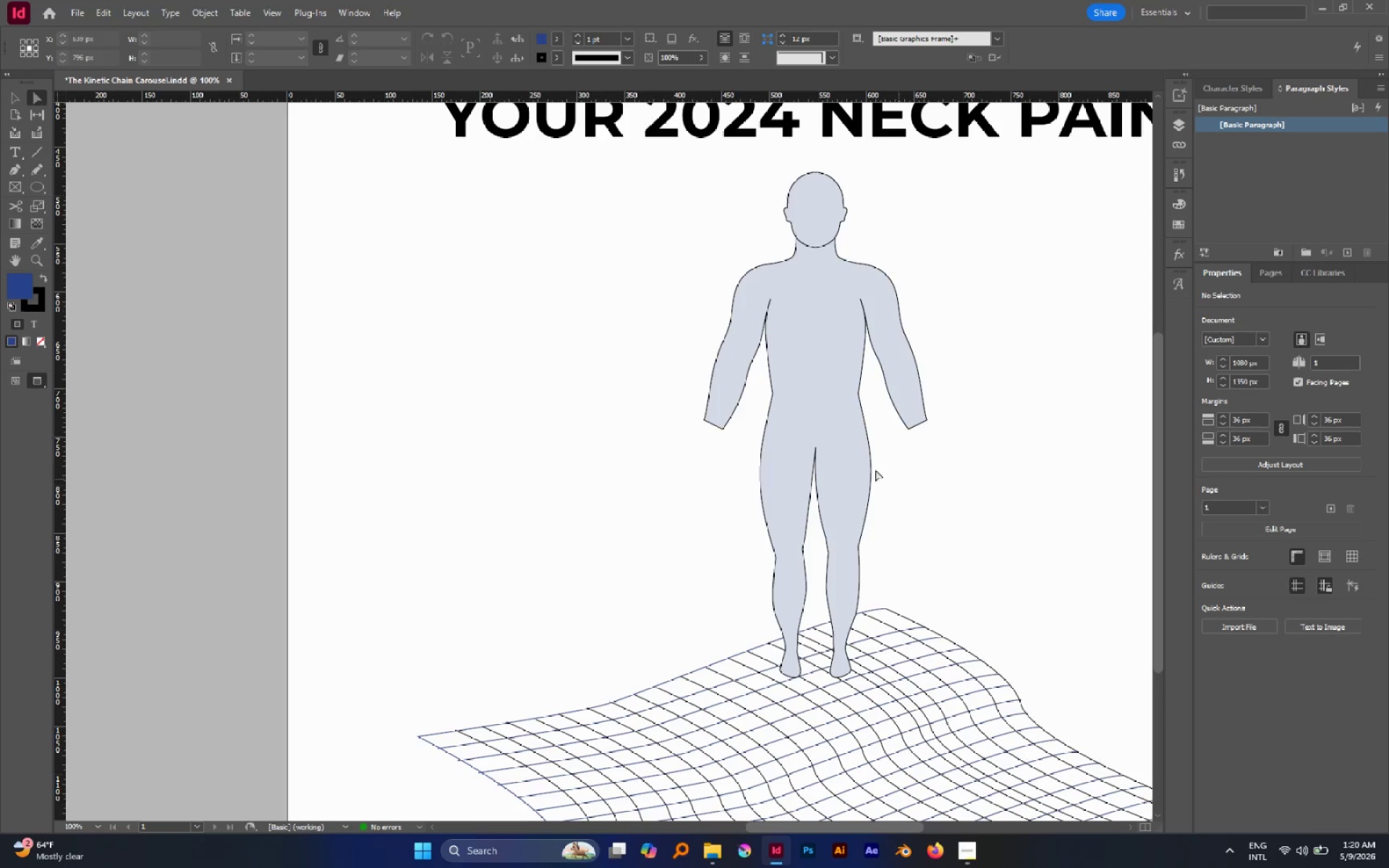 
hold_key(key=AltLeft, duration=0.53)
scroll: coordinate [836, 456], scroll_direction: down, amount: 1.0
 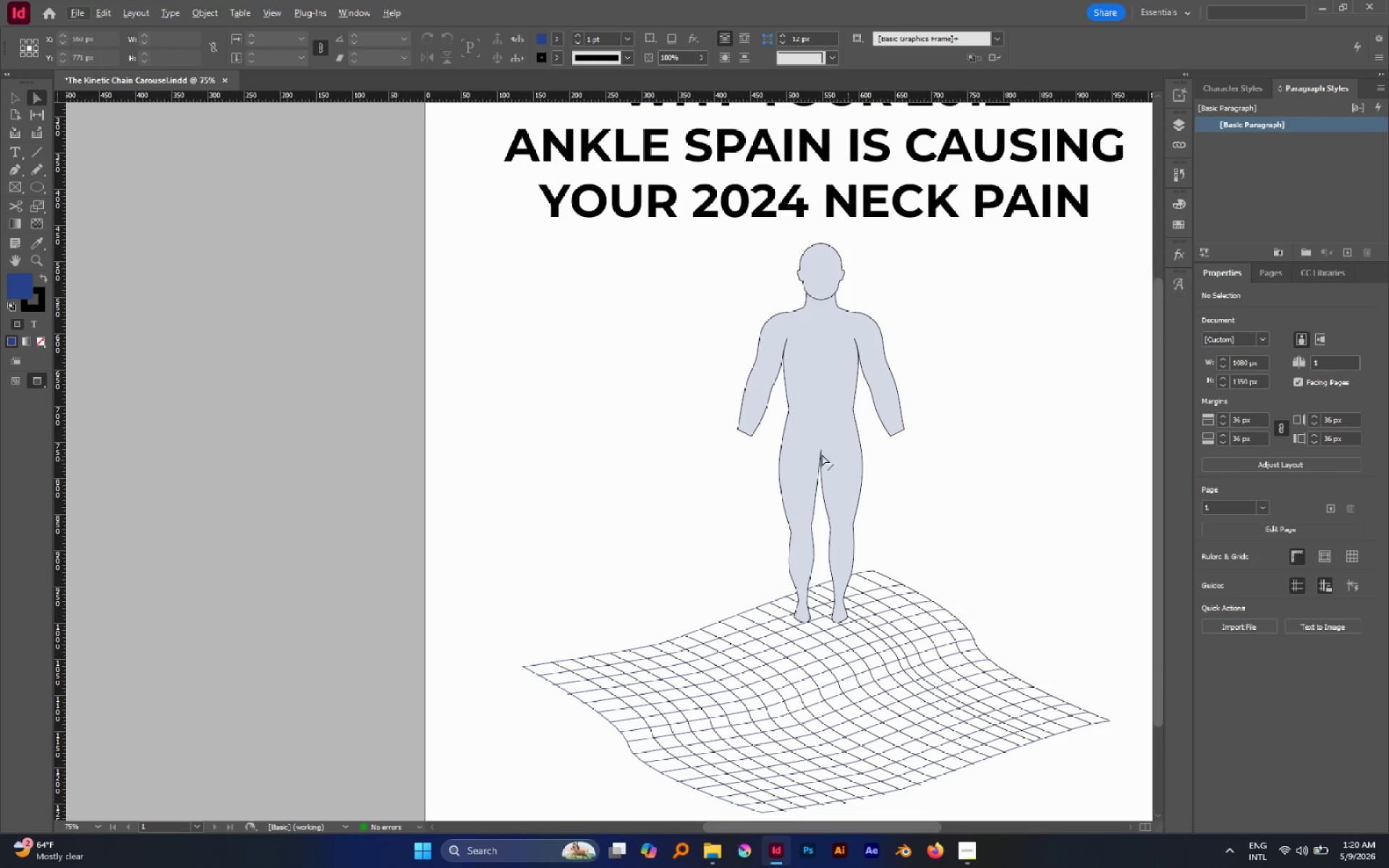 
key(V)
 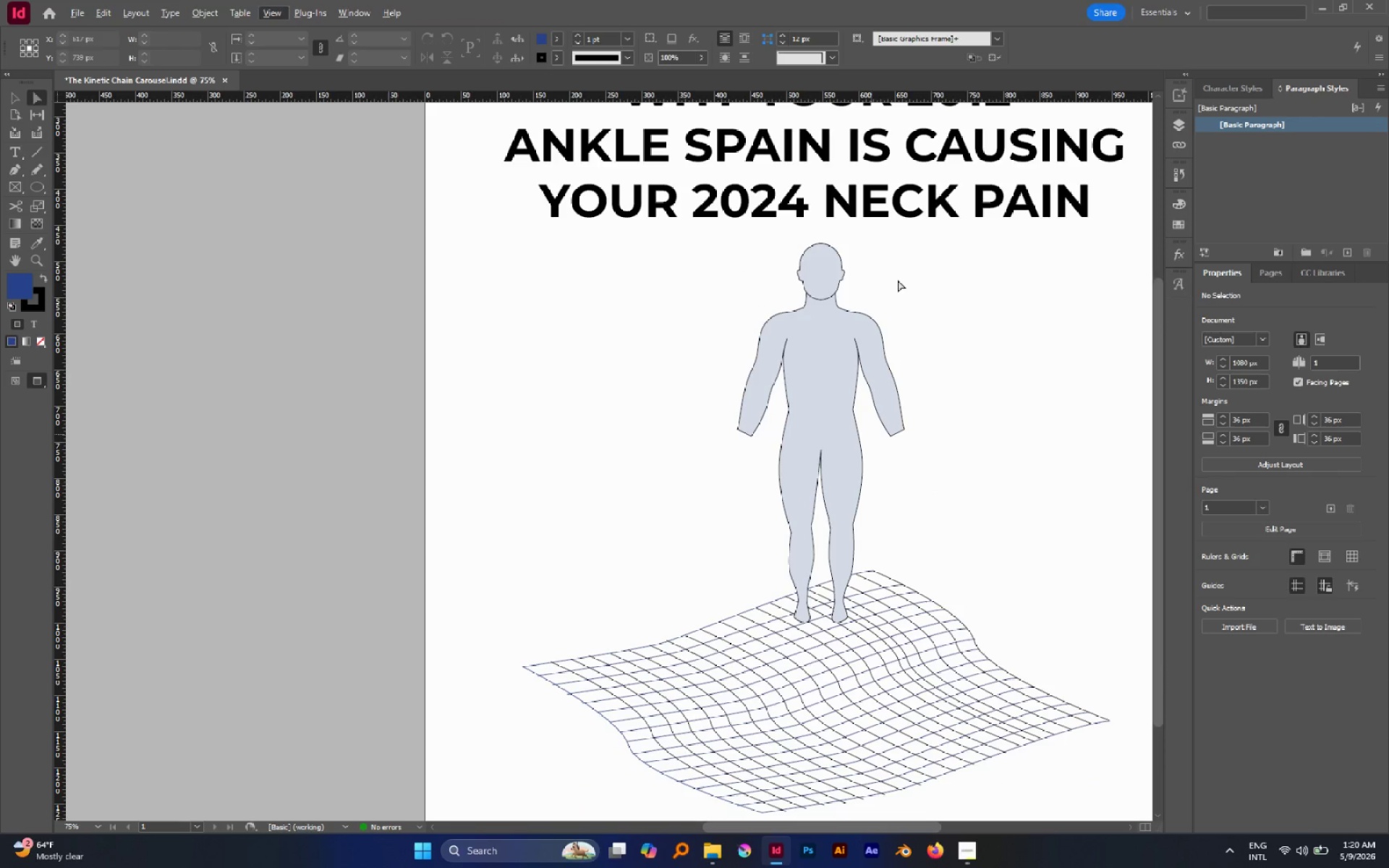 
left_click([898, 280])
 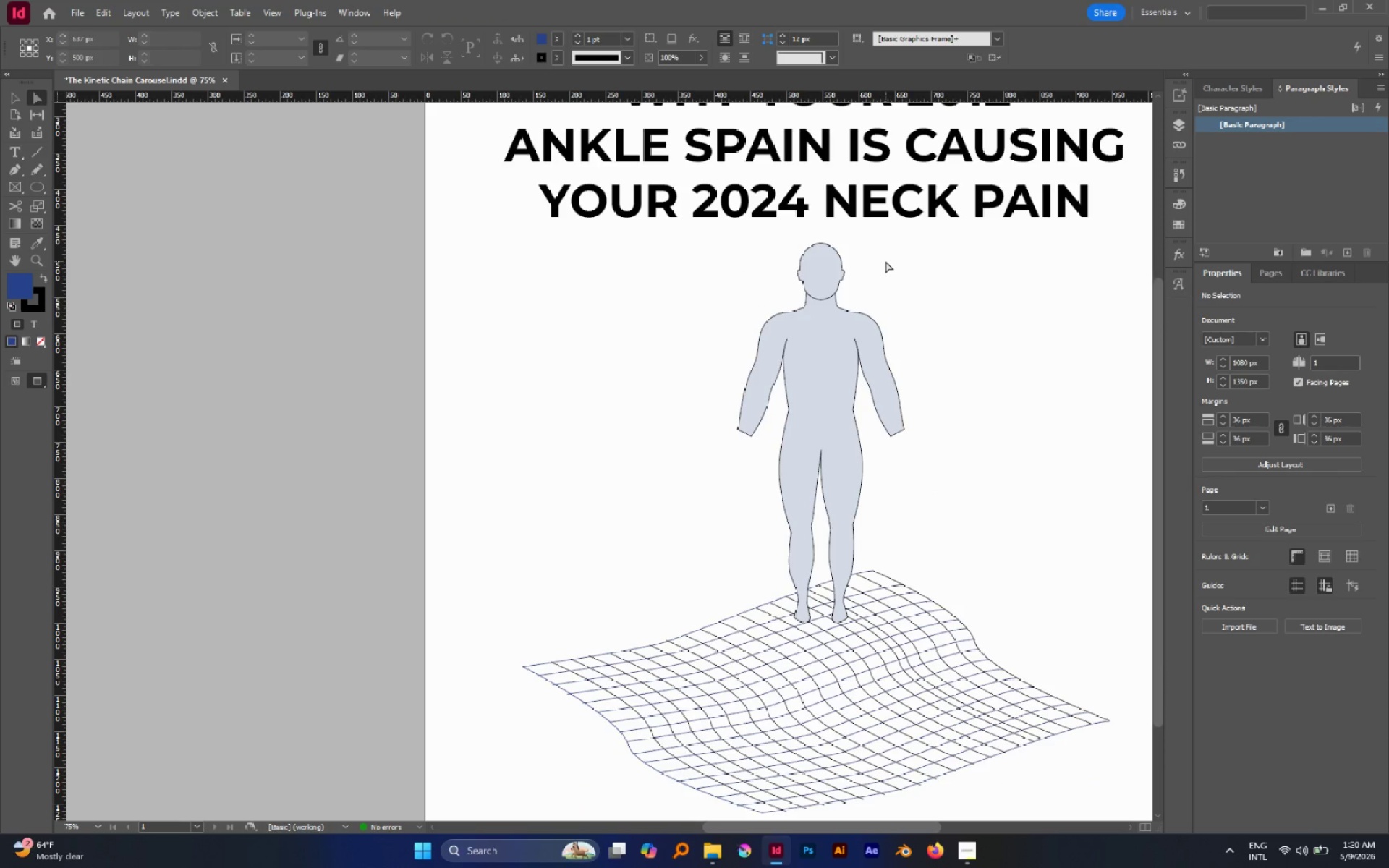 
key(V)
 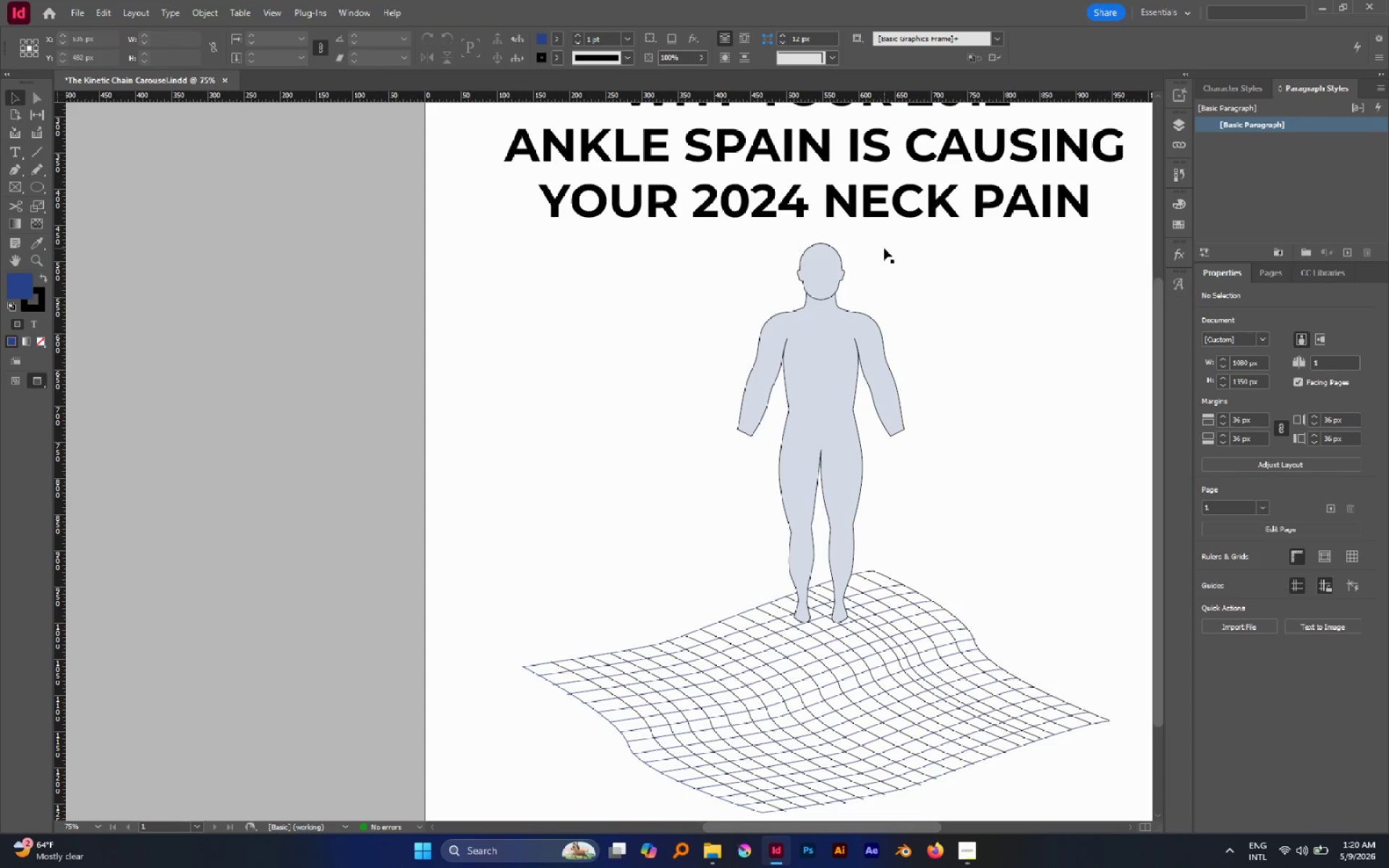 
left_click_drag(start_coordinate=[884, 248], to_coordinate=[729, 352])
 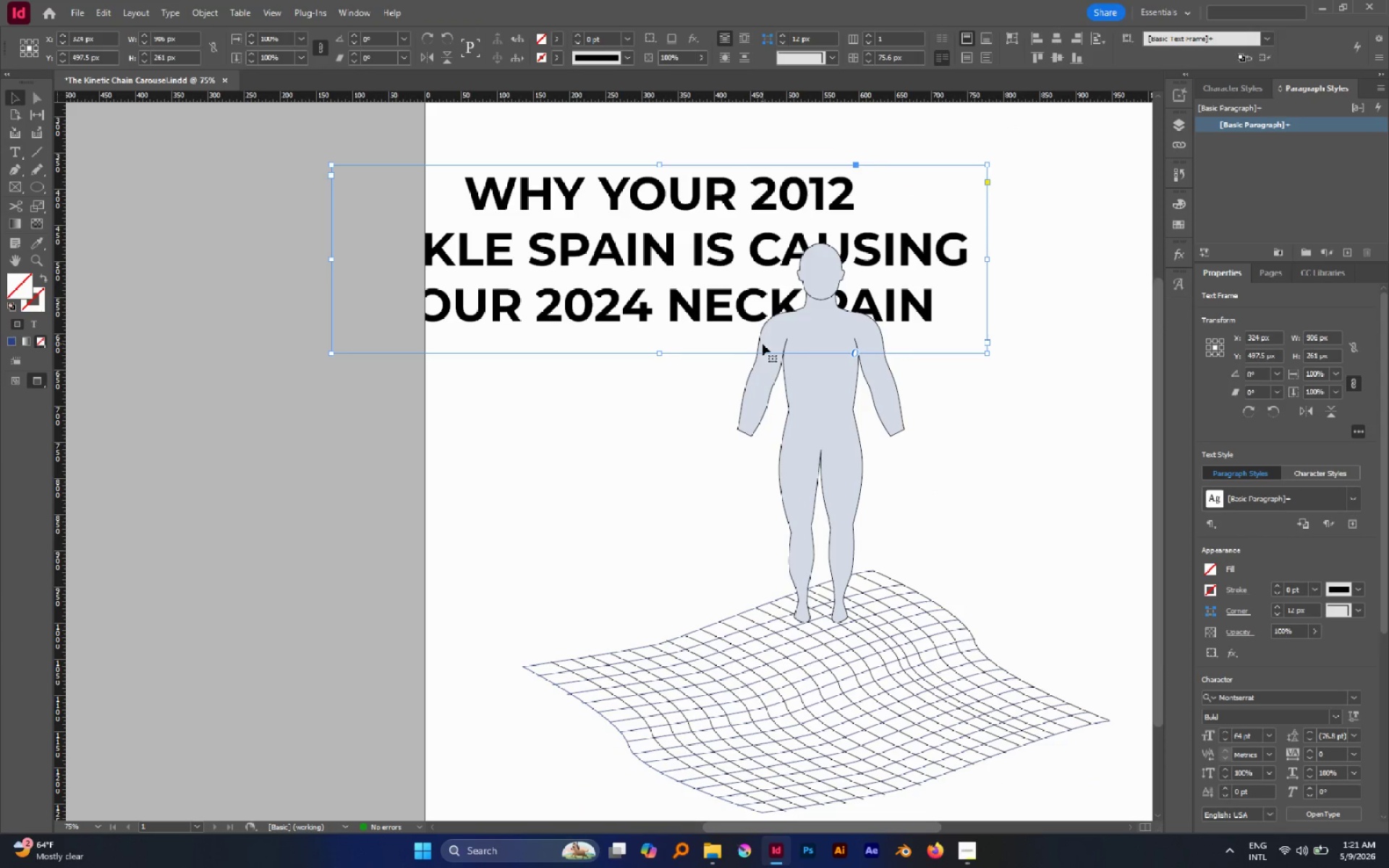 
key(Control+Z)
 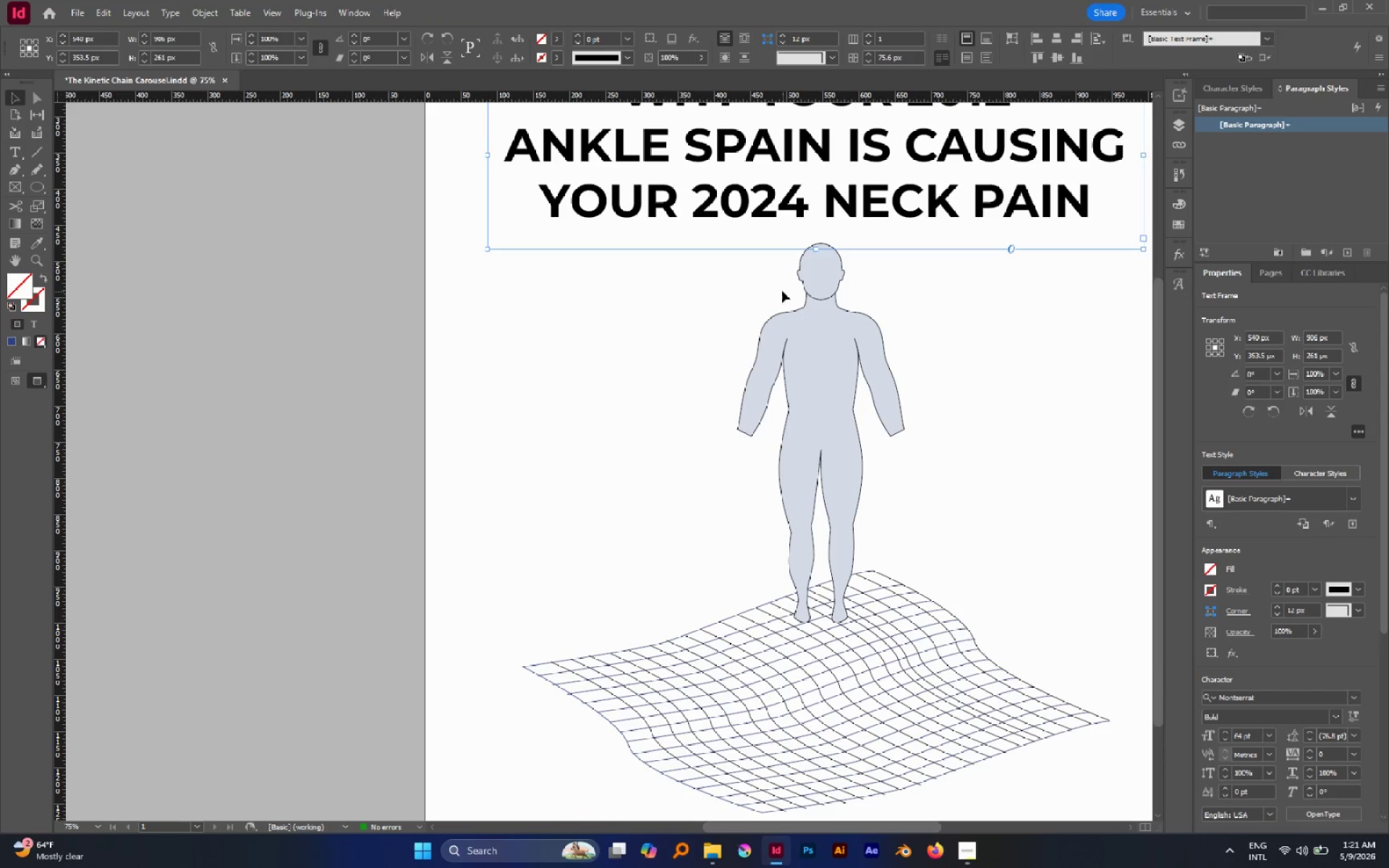 
left_click_drag(start_coordinate=[782, 291], to_coordinate=[878, 346])
 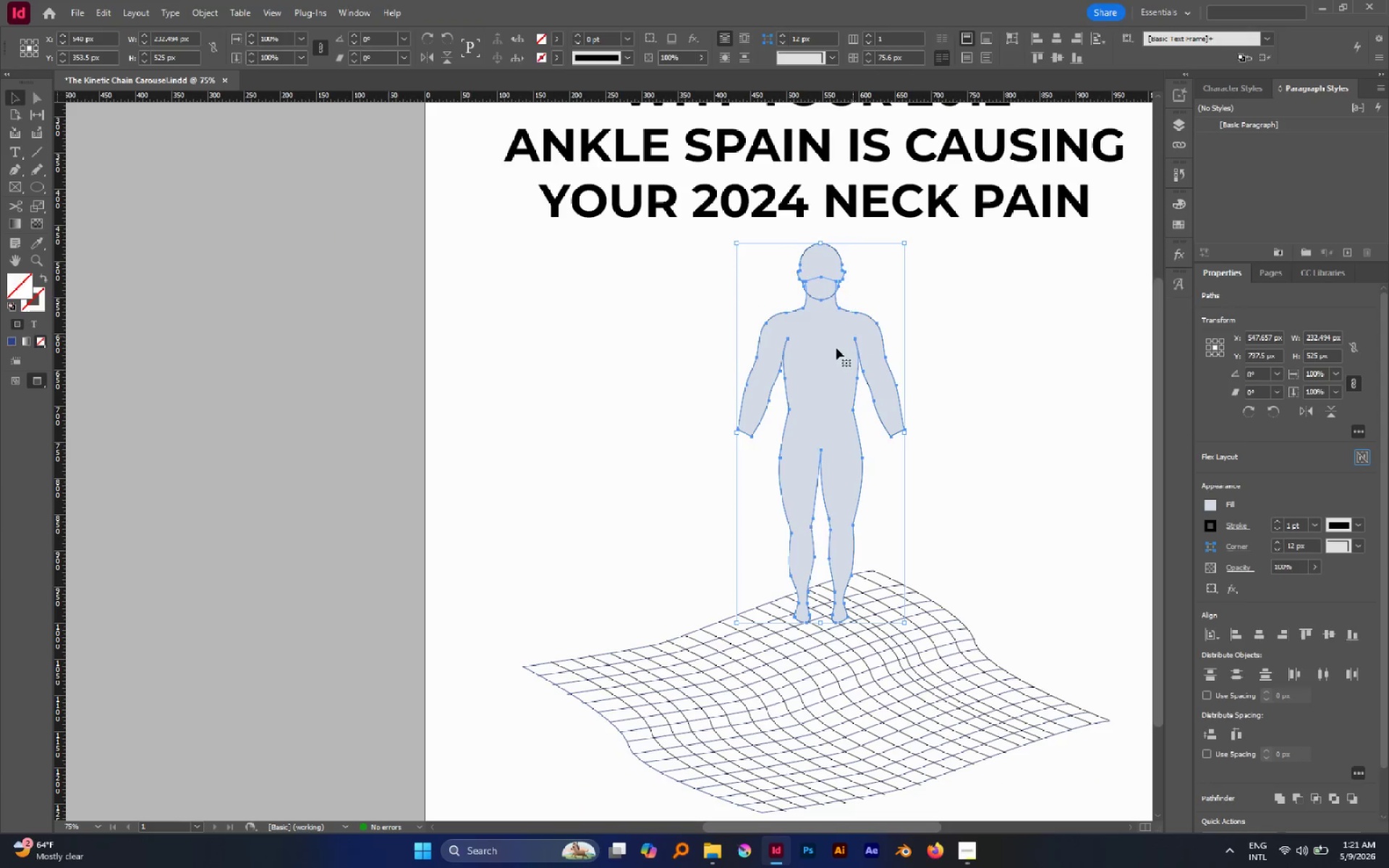 
left_click_drag(start_coordinate=[836, 348], to_coordinate=[1024, 406])
 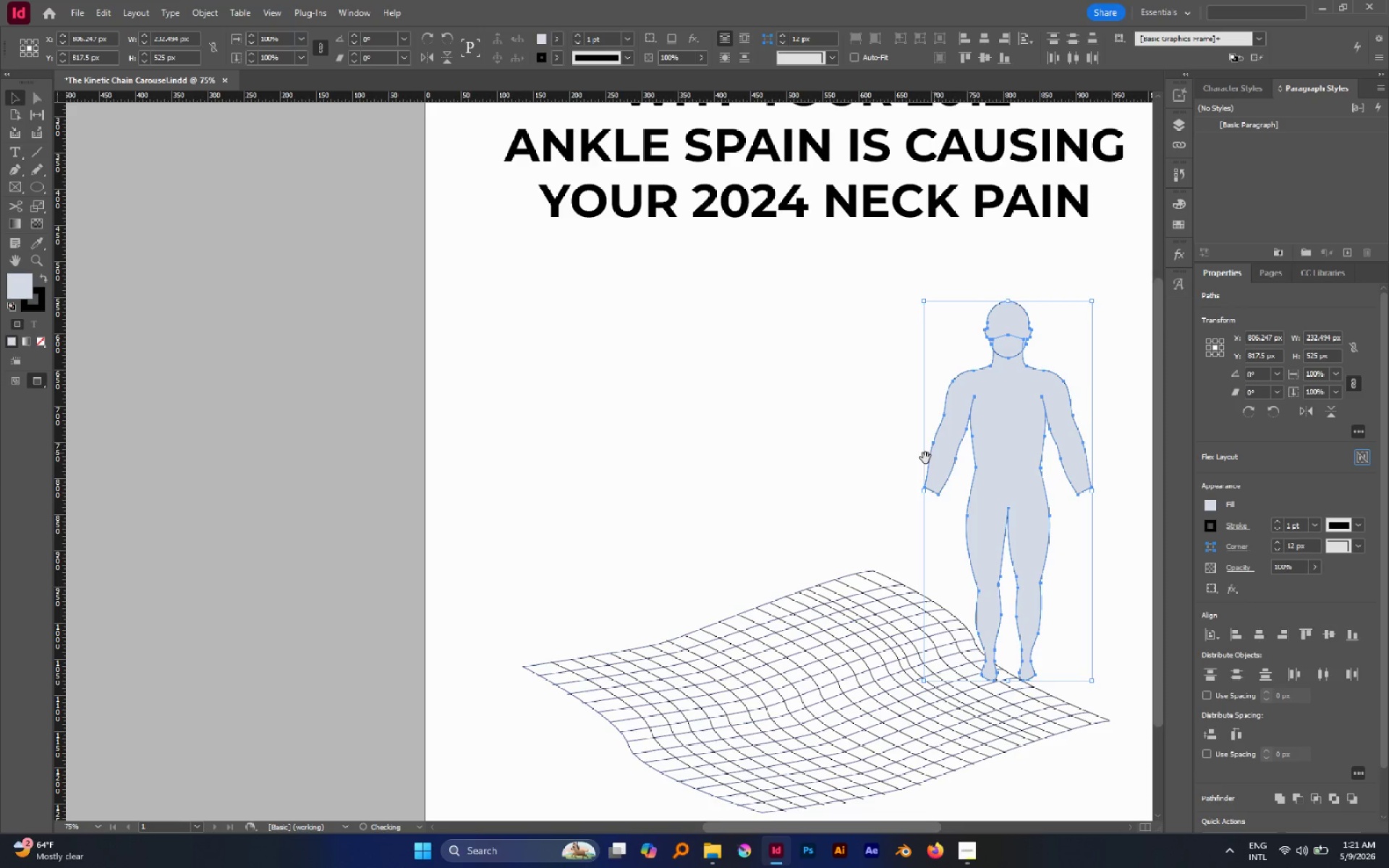 
hold_key(key=Space, duration=0.78)
 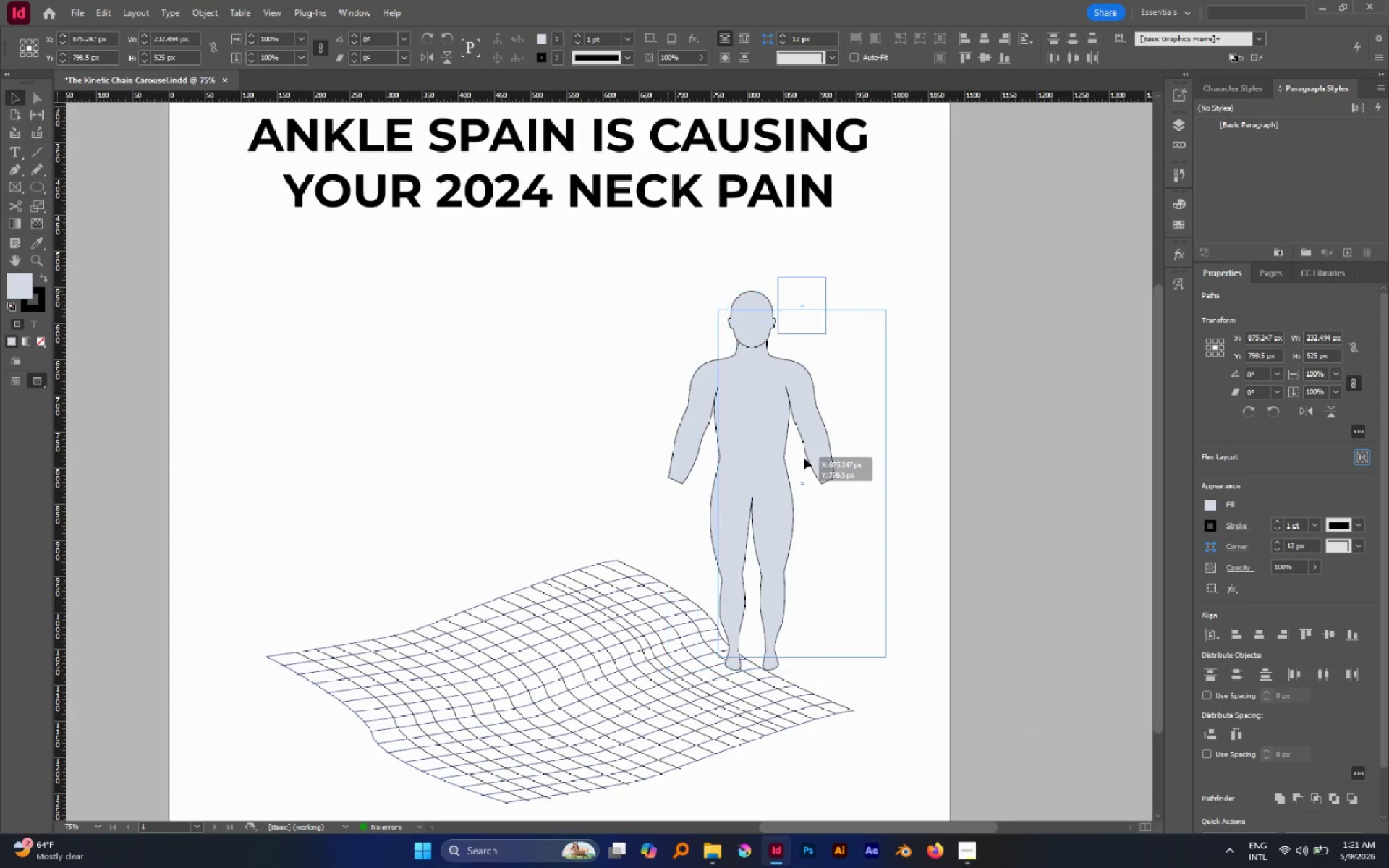 
left_click_drag(start_coordinate=[863, 460], to_coordinate=[608, 450])
 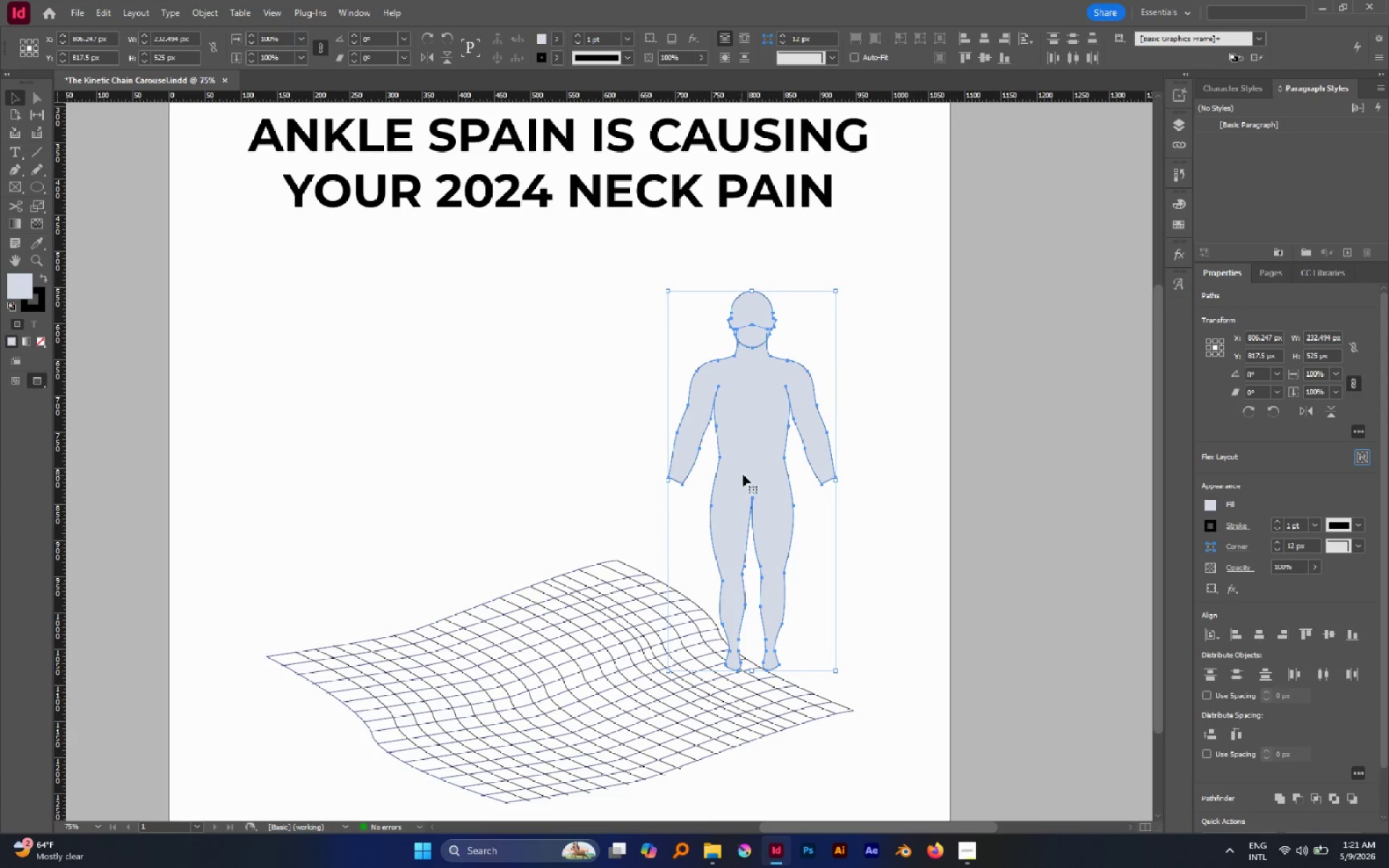 
left_click_drag(start_coordinate=[743, 474], to_coordinate=[814, 456])
 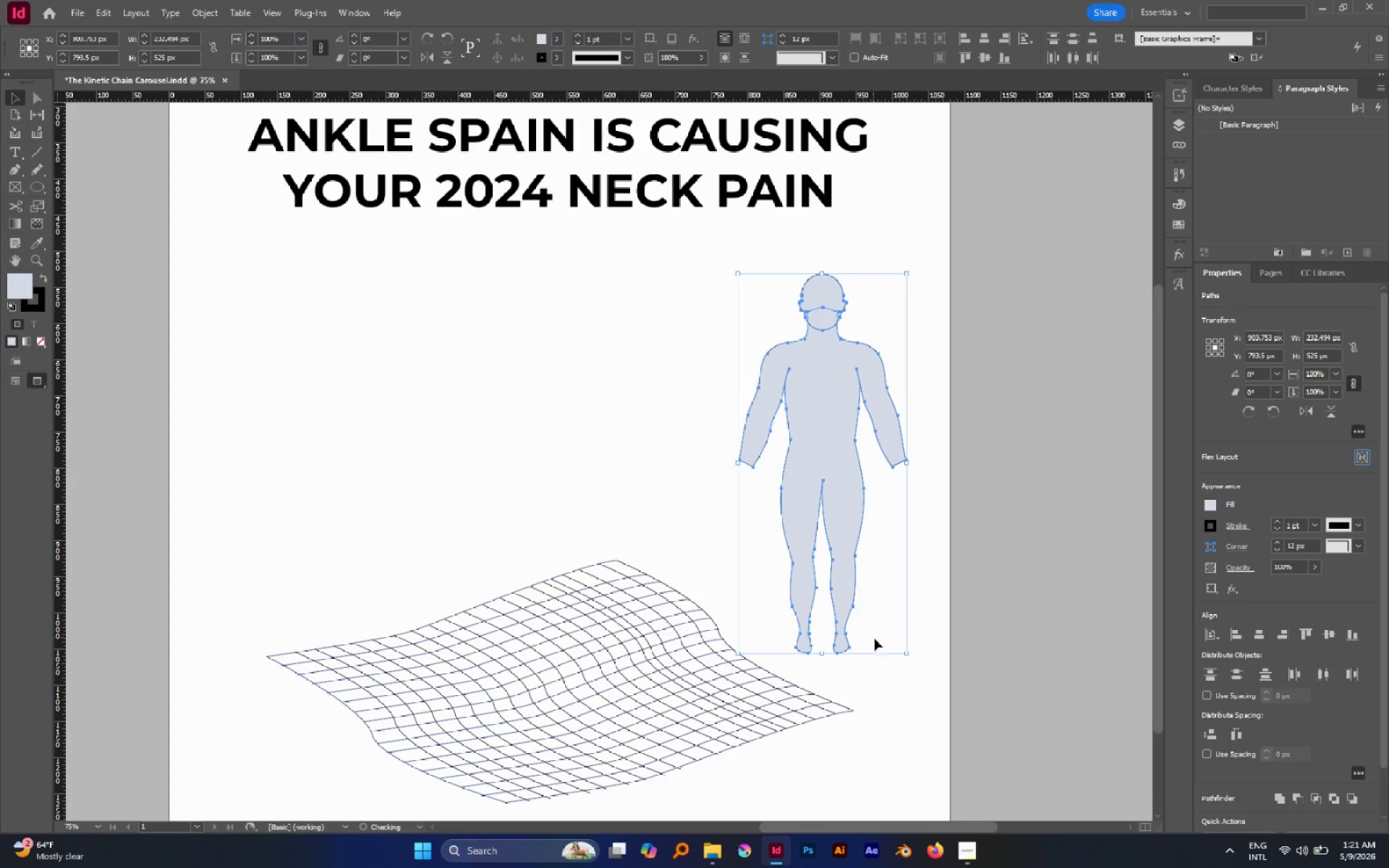 
left_click([882, 660])
 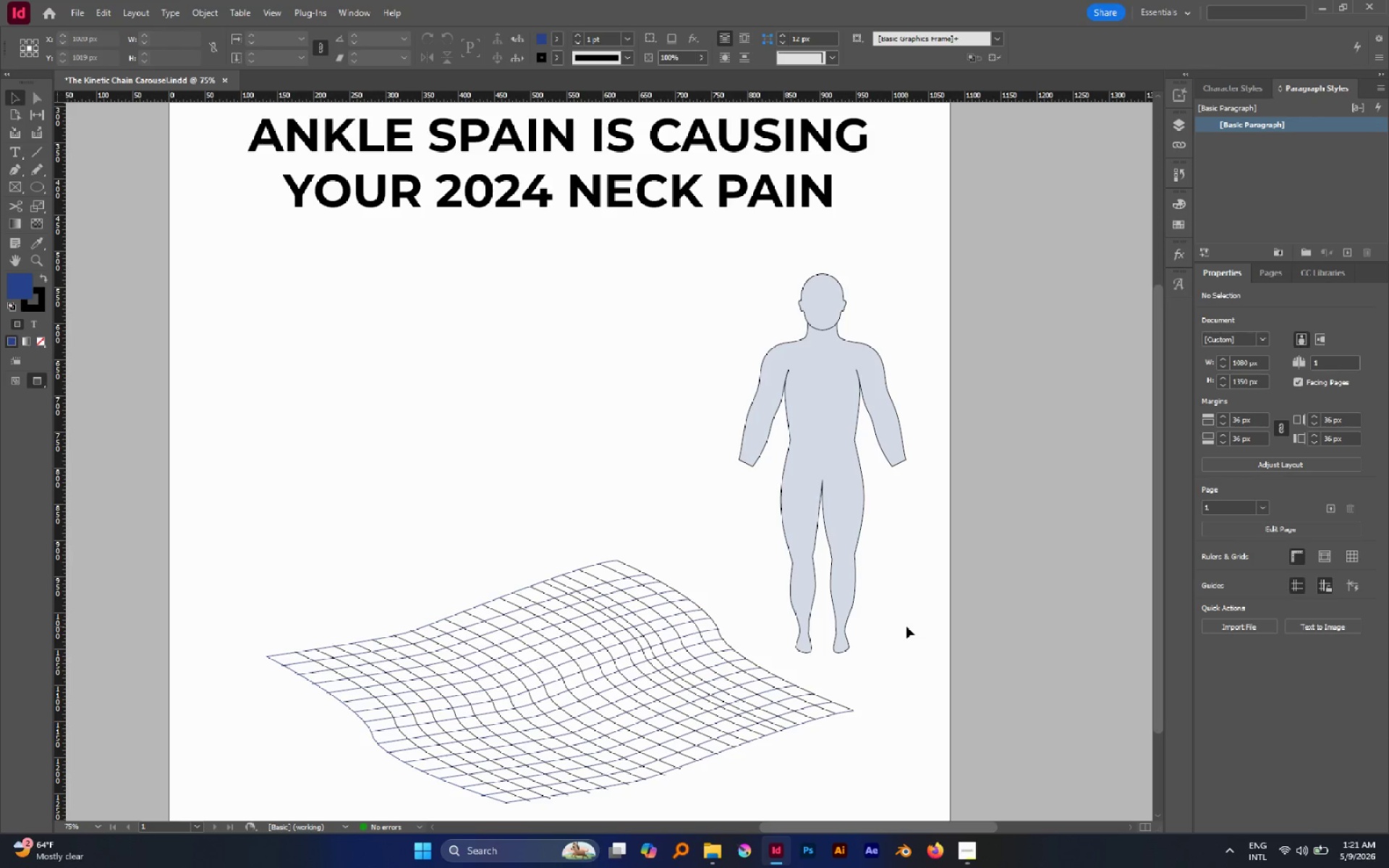 
wait(31.88)
 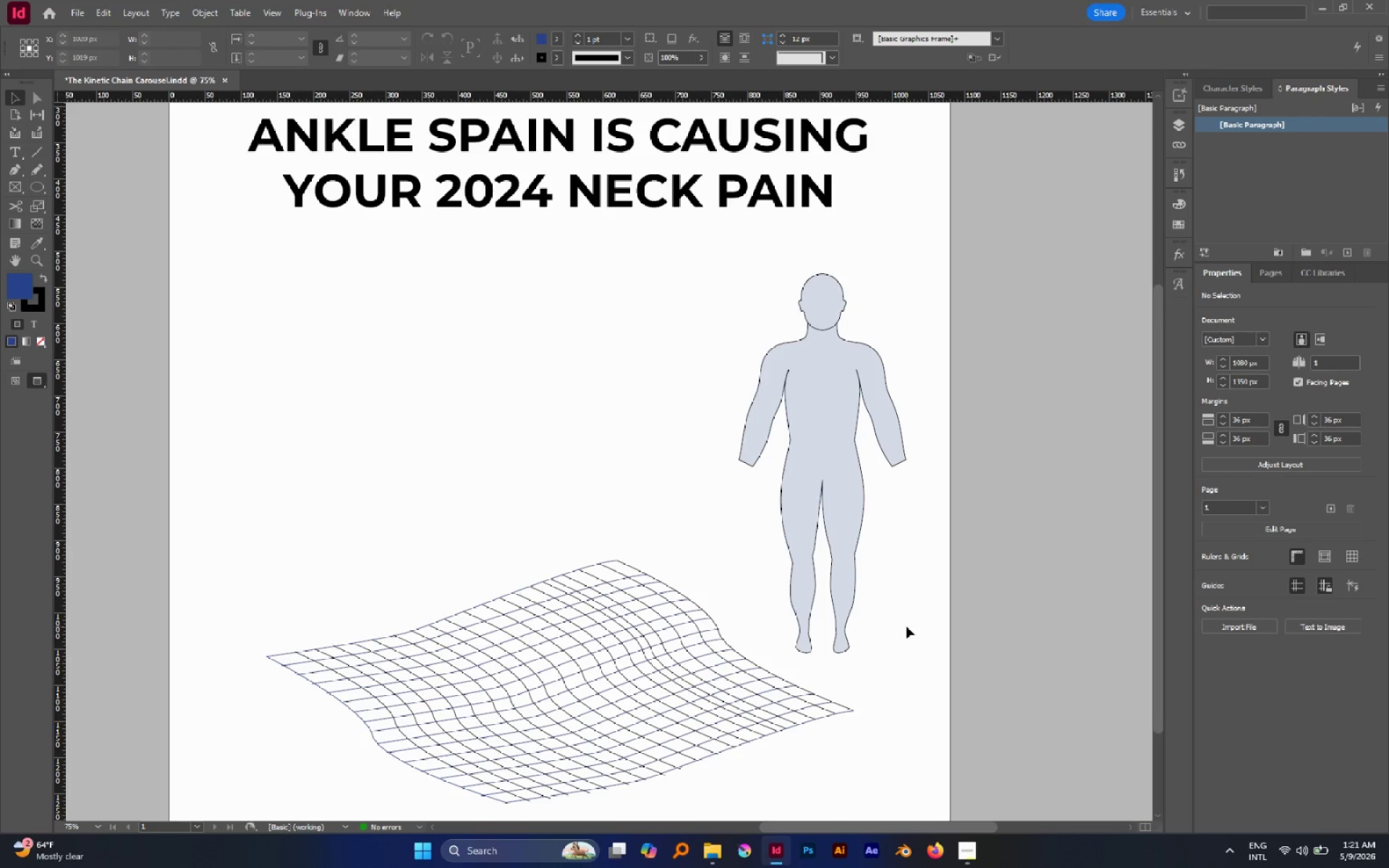 
type(AP)
 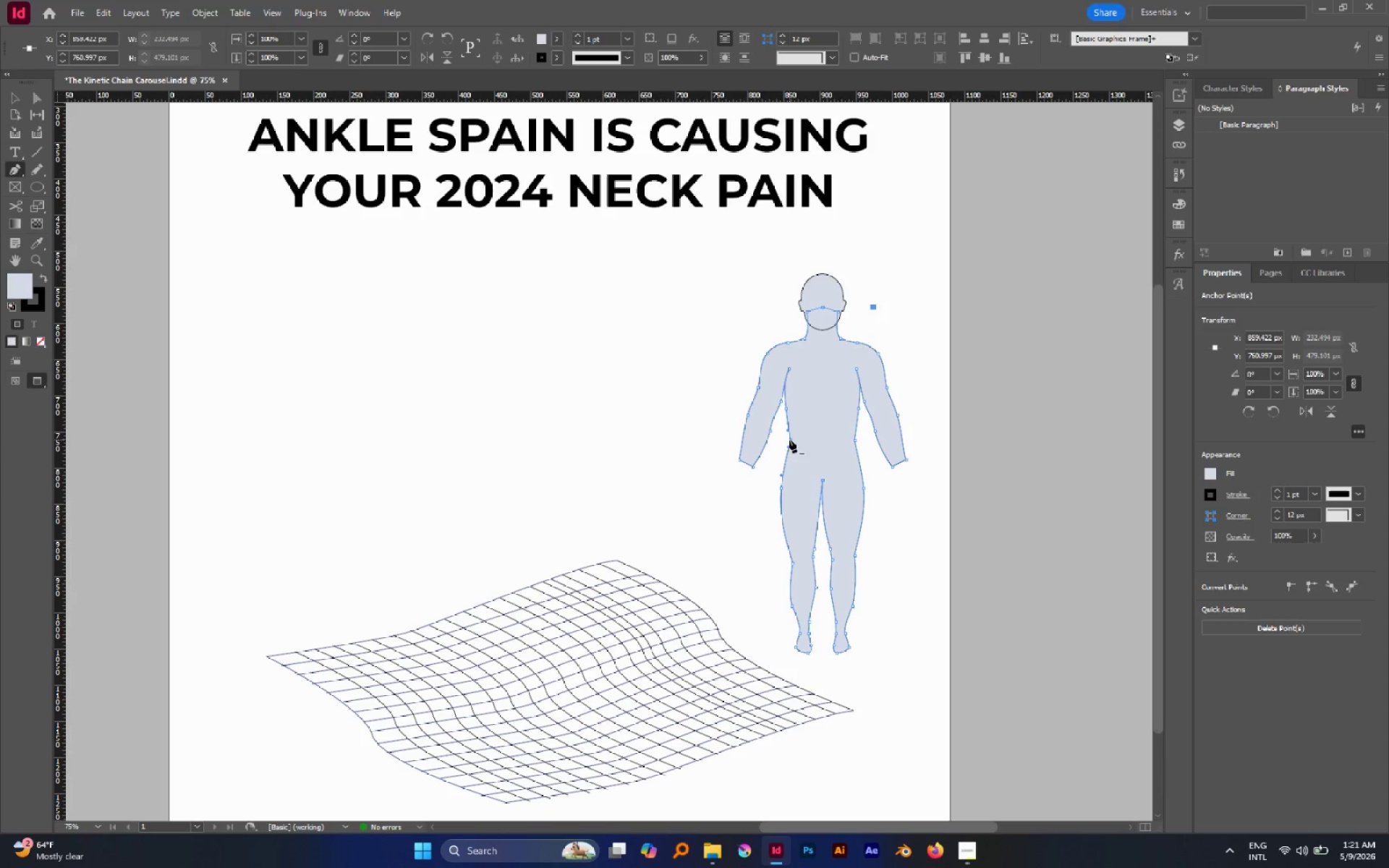 
hold_key(key=AltLeft, duration=2.8)
left_click_drag(start_coordinate=[791, 440], to_coordinate=[790, 457])
 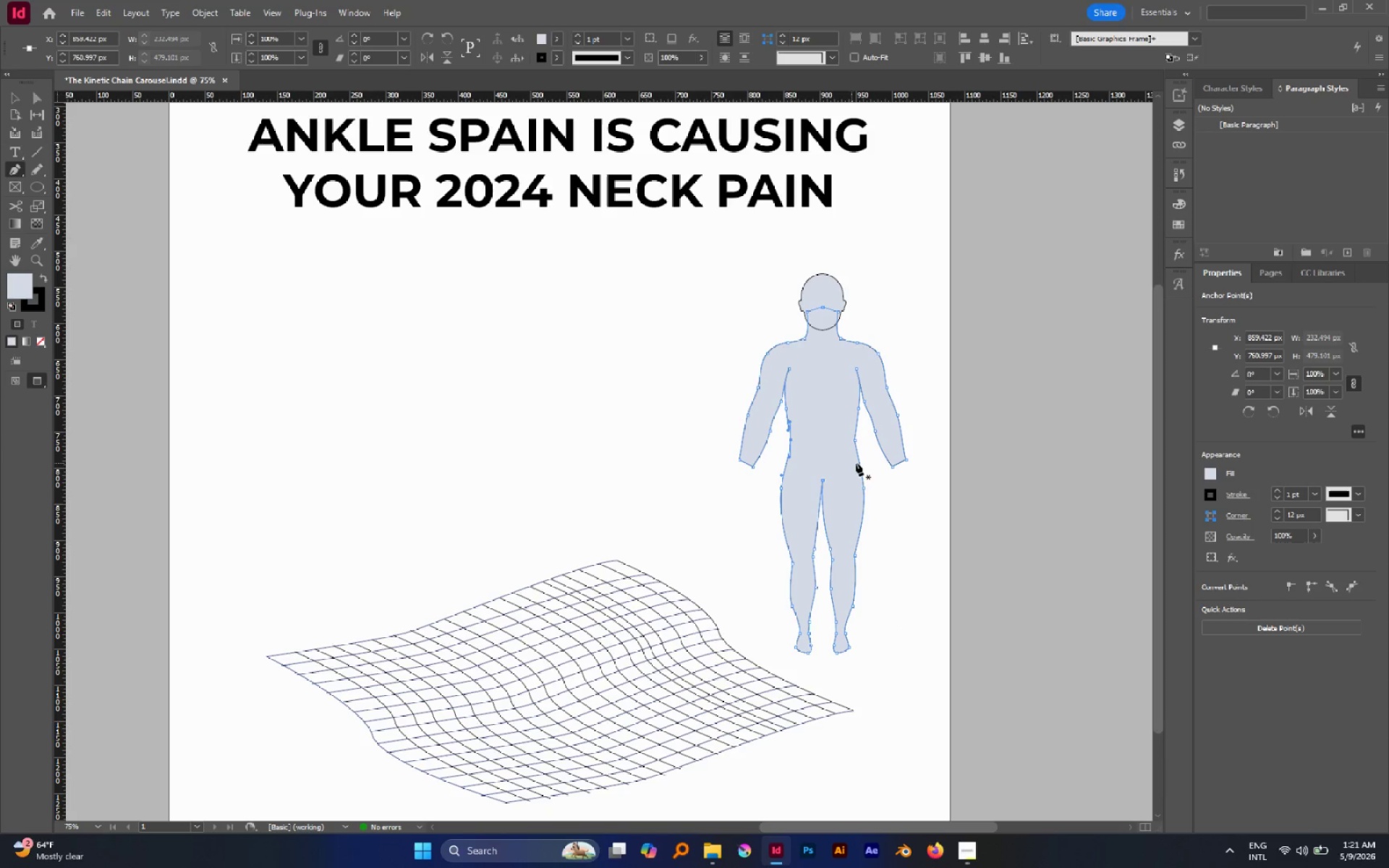 
hold_key(key=AltLeft, duration=3.11)
left_click_drag(start_coordinate=[854, 442], to_coordinate=[855, 461])
 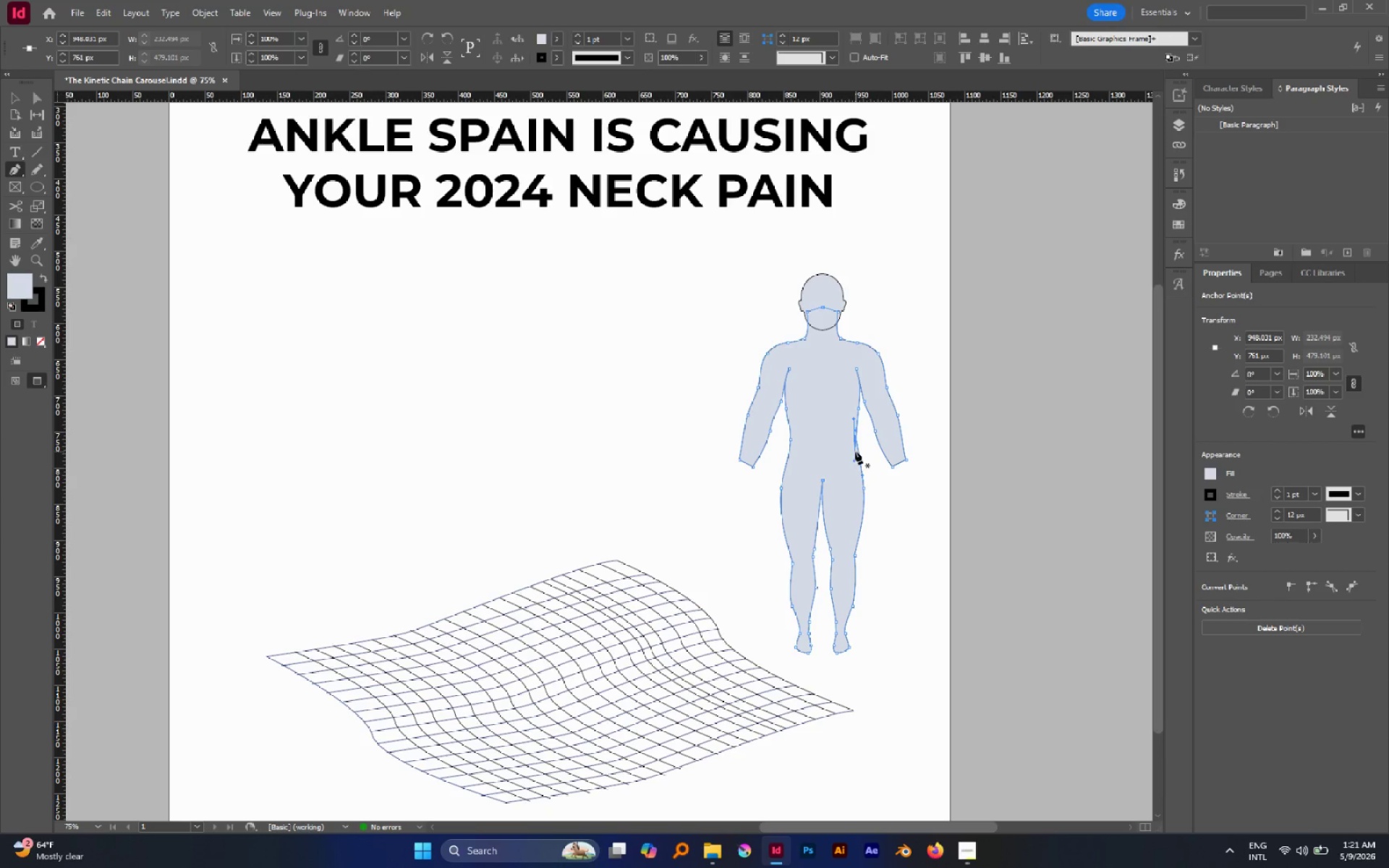 
key(Control+Z)
 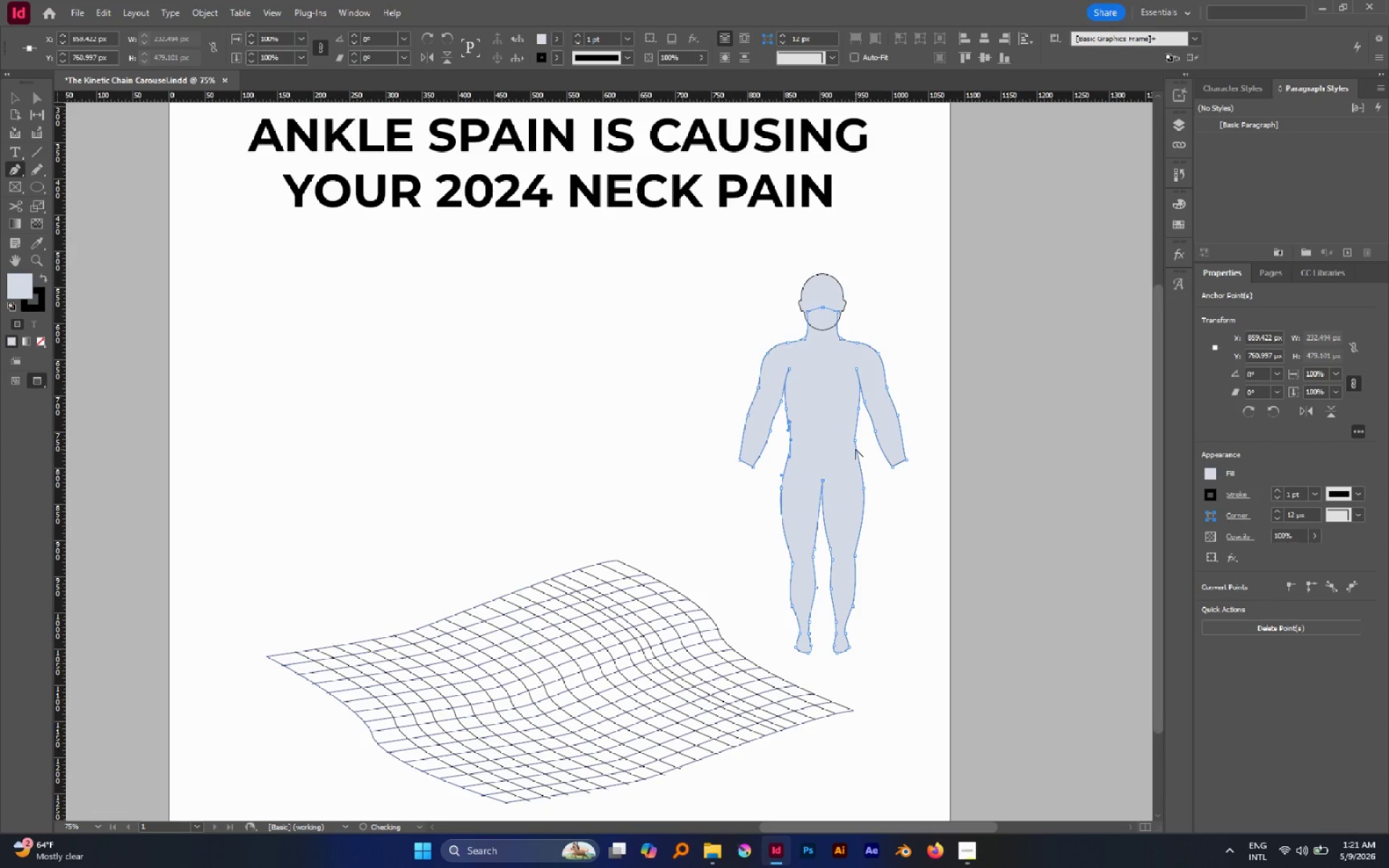 
hold_key(key=AltLeft, duration=2.86)
left_click_drag(start_coordinate=[854, 440], to_coordinate=[855, 417])
 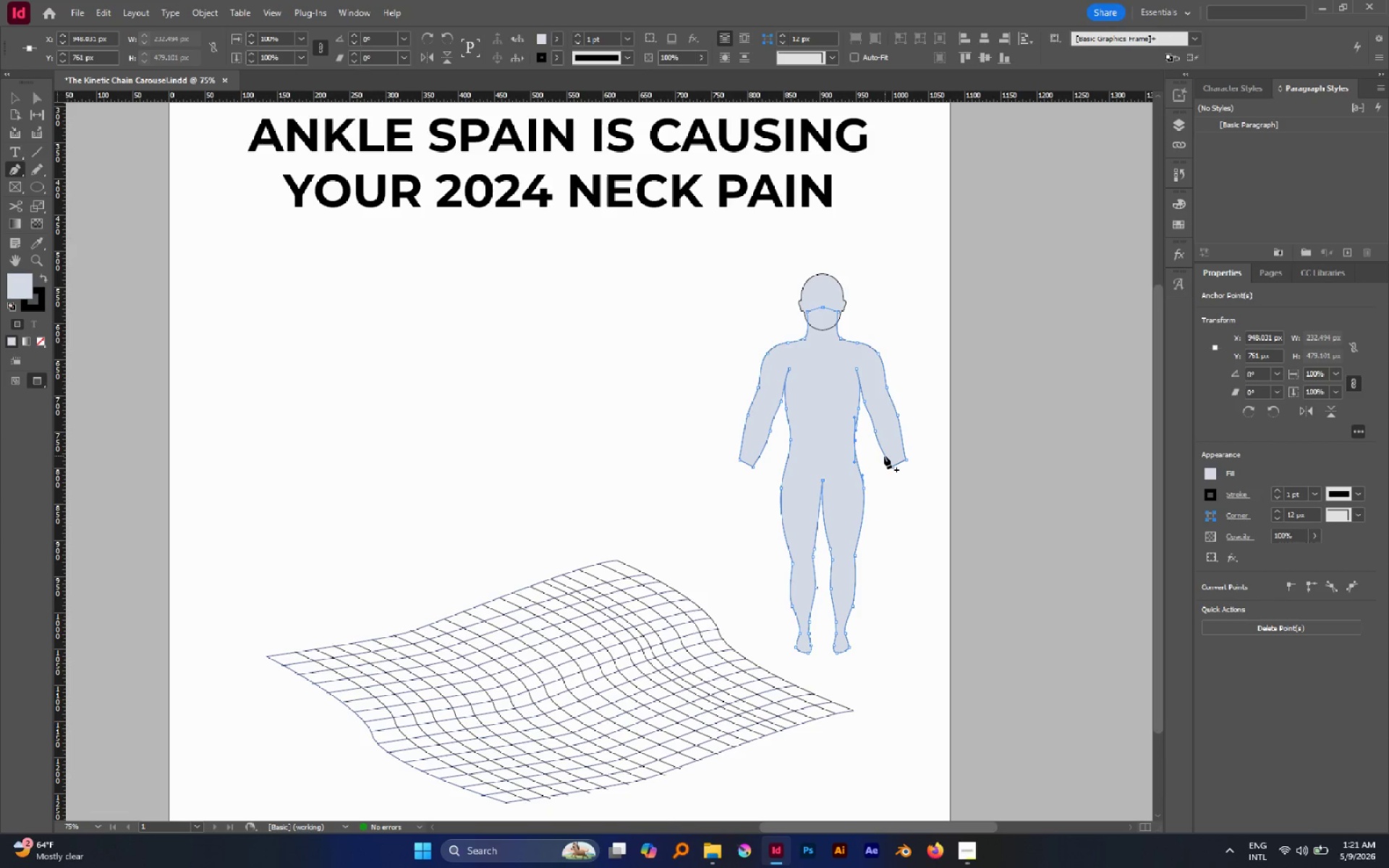 
hold_key(key=ShiftLeft, duration=0.73)
 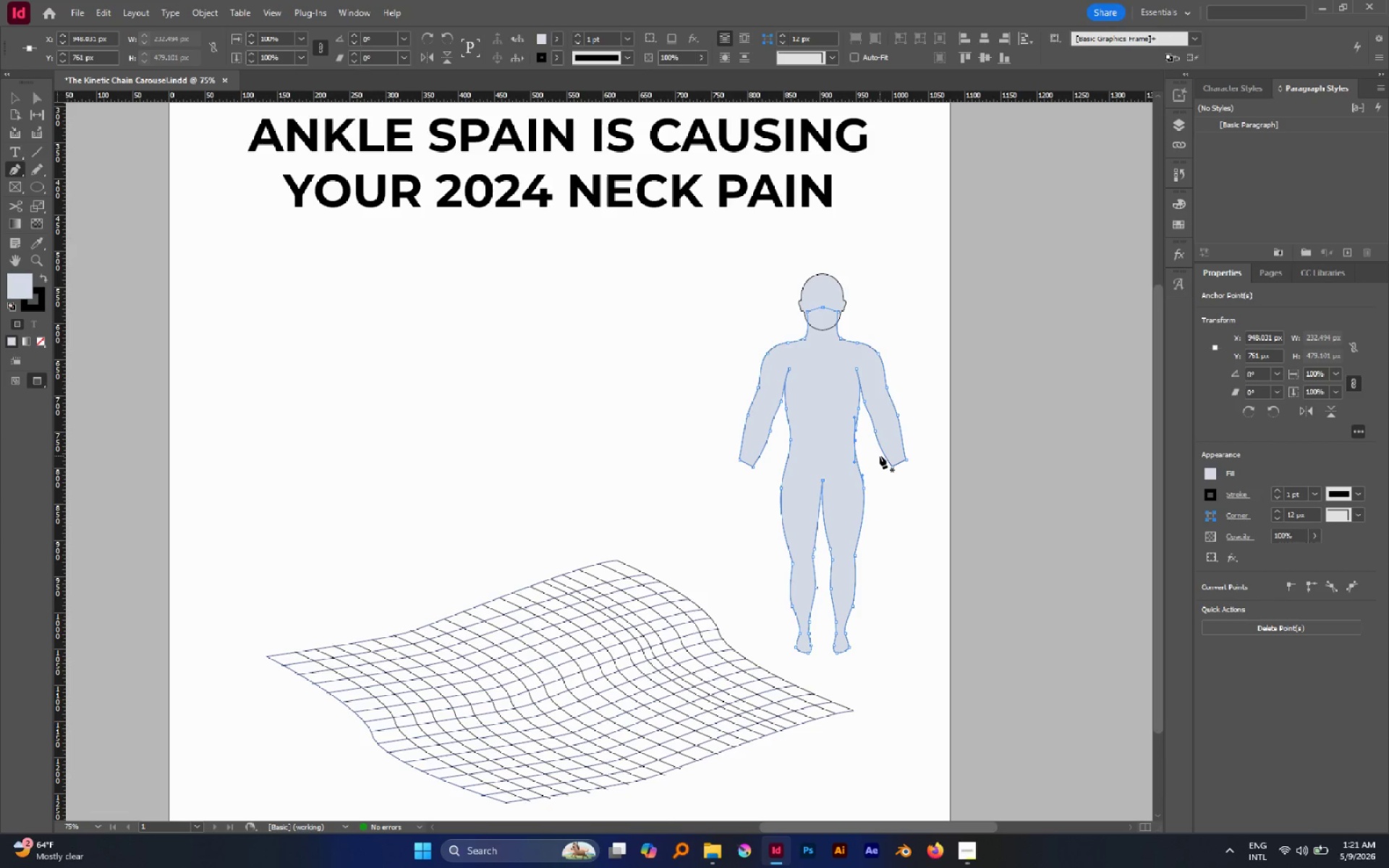 
key(A)
 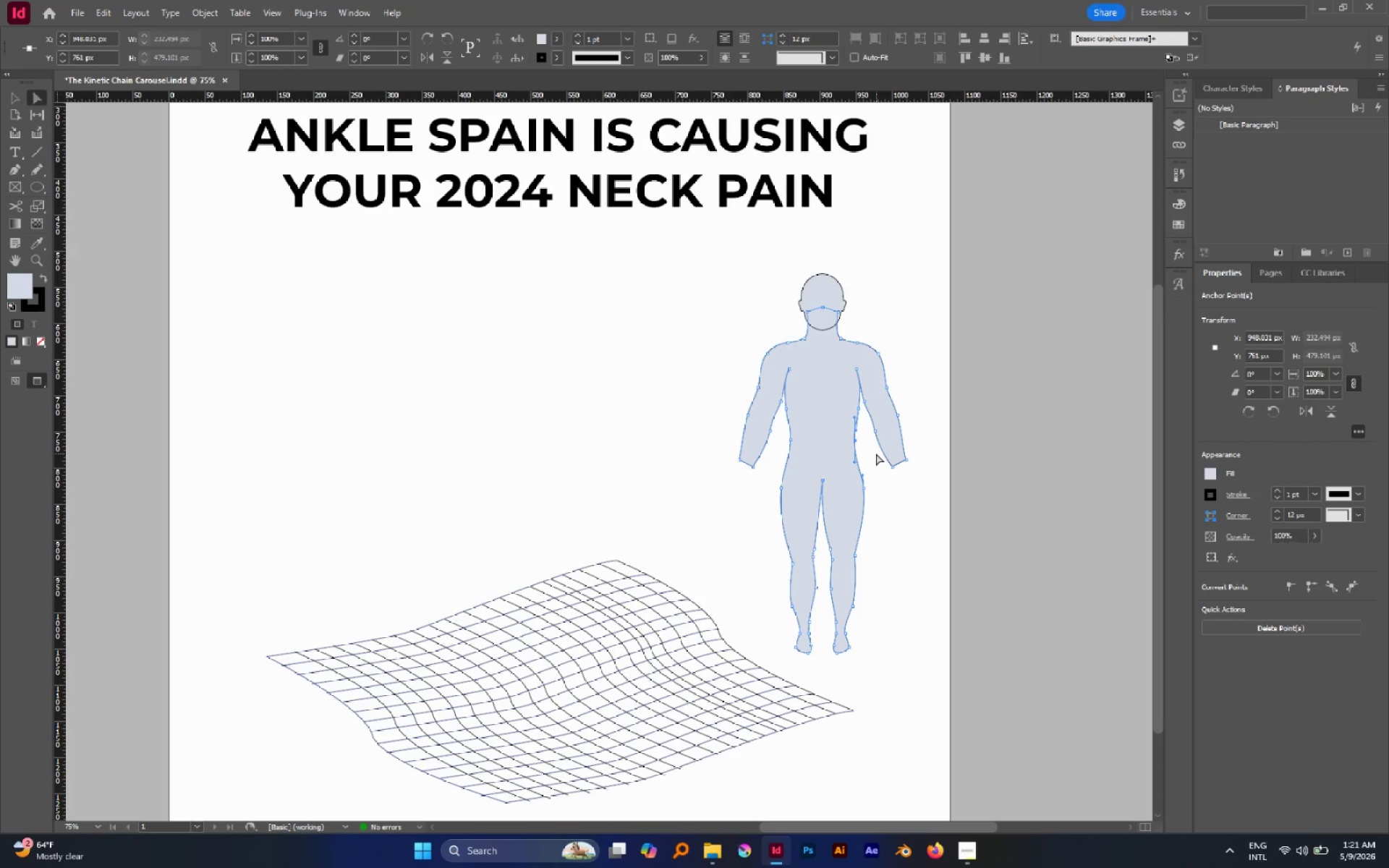 
left_click([876, 454])
 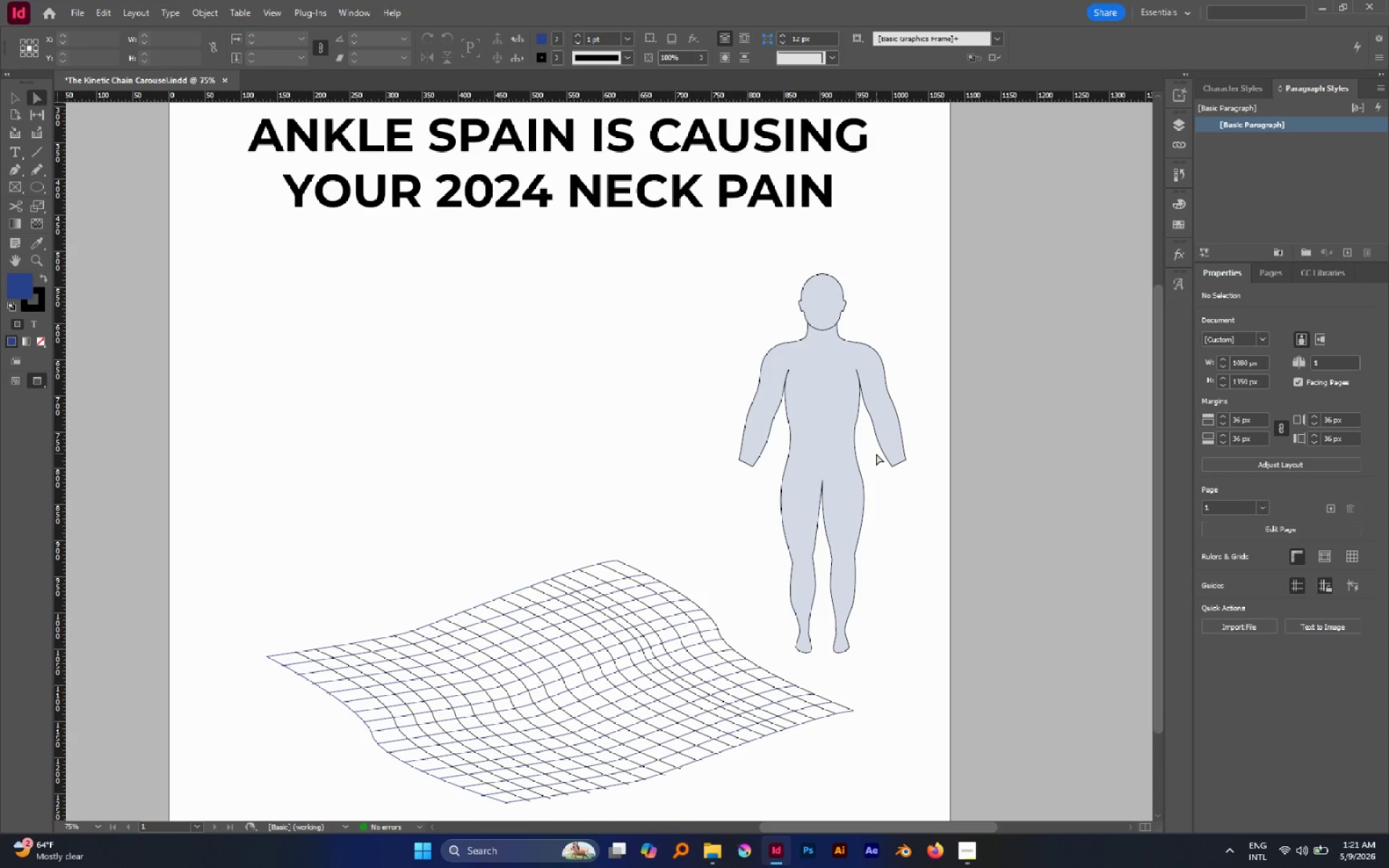 
hold_key(key=AltLeft, duration=1.42)
scroll: coordinate [882, 454], scroll_direction: none, amount: 0.0
 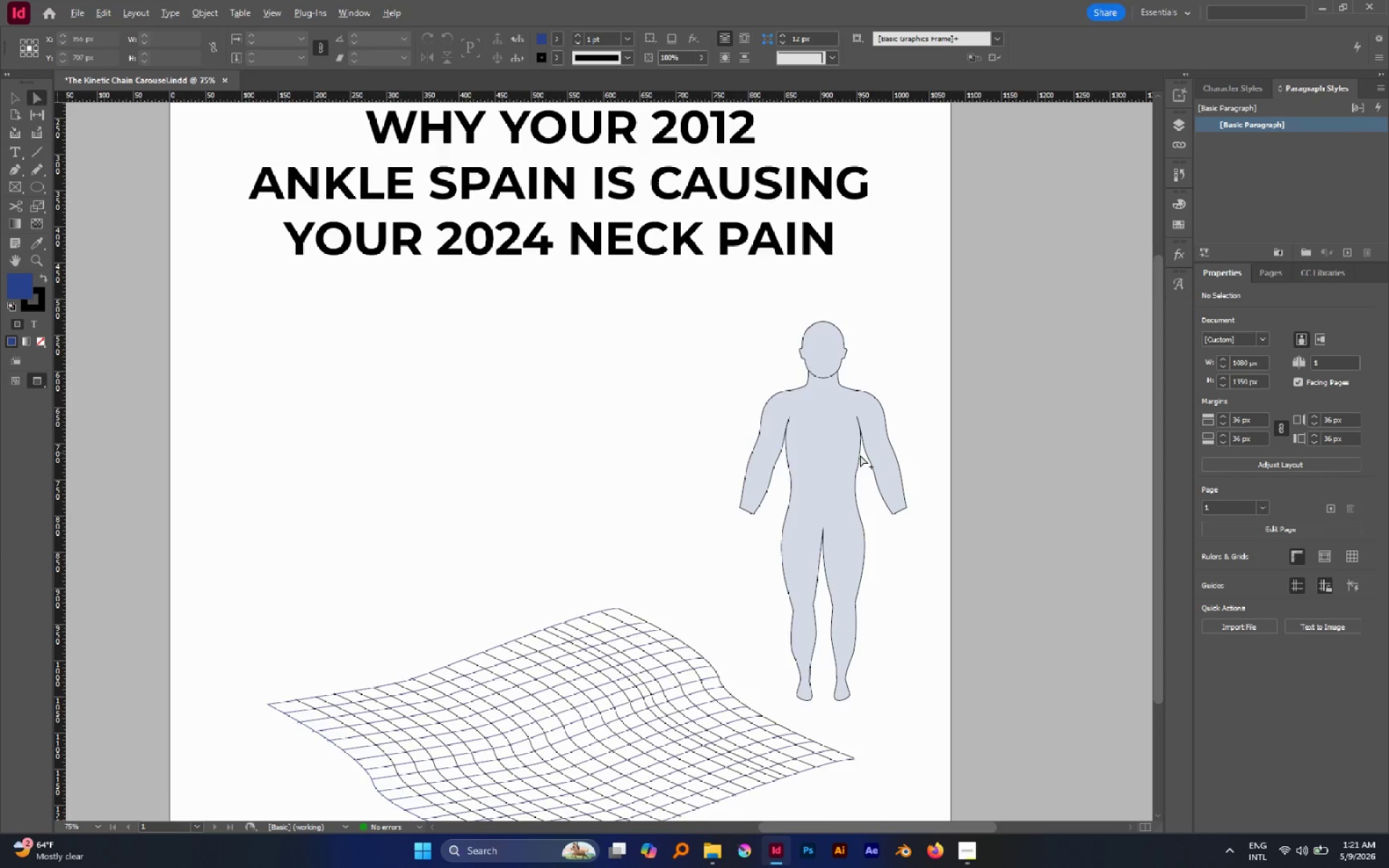 
scroll: coordinate [860, 456], scroll_direction: up, amount: 2.0
 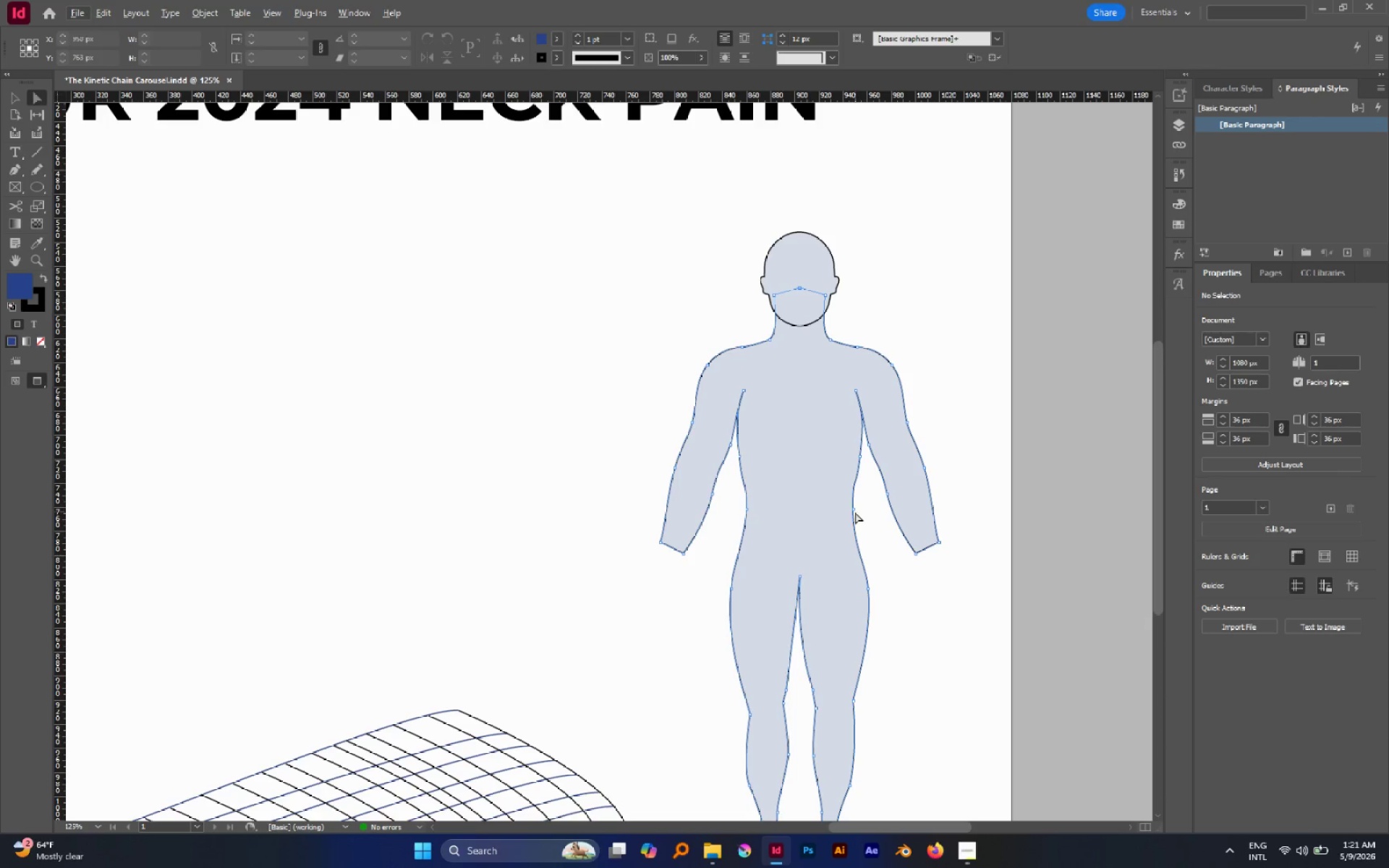 
left_click([854, 507])
 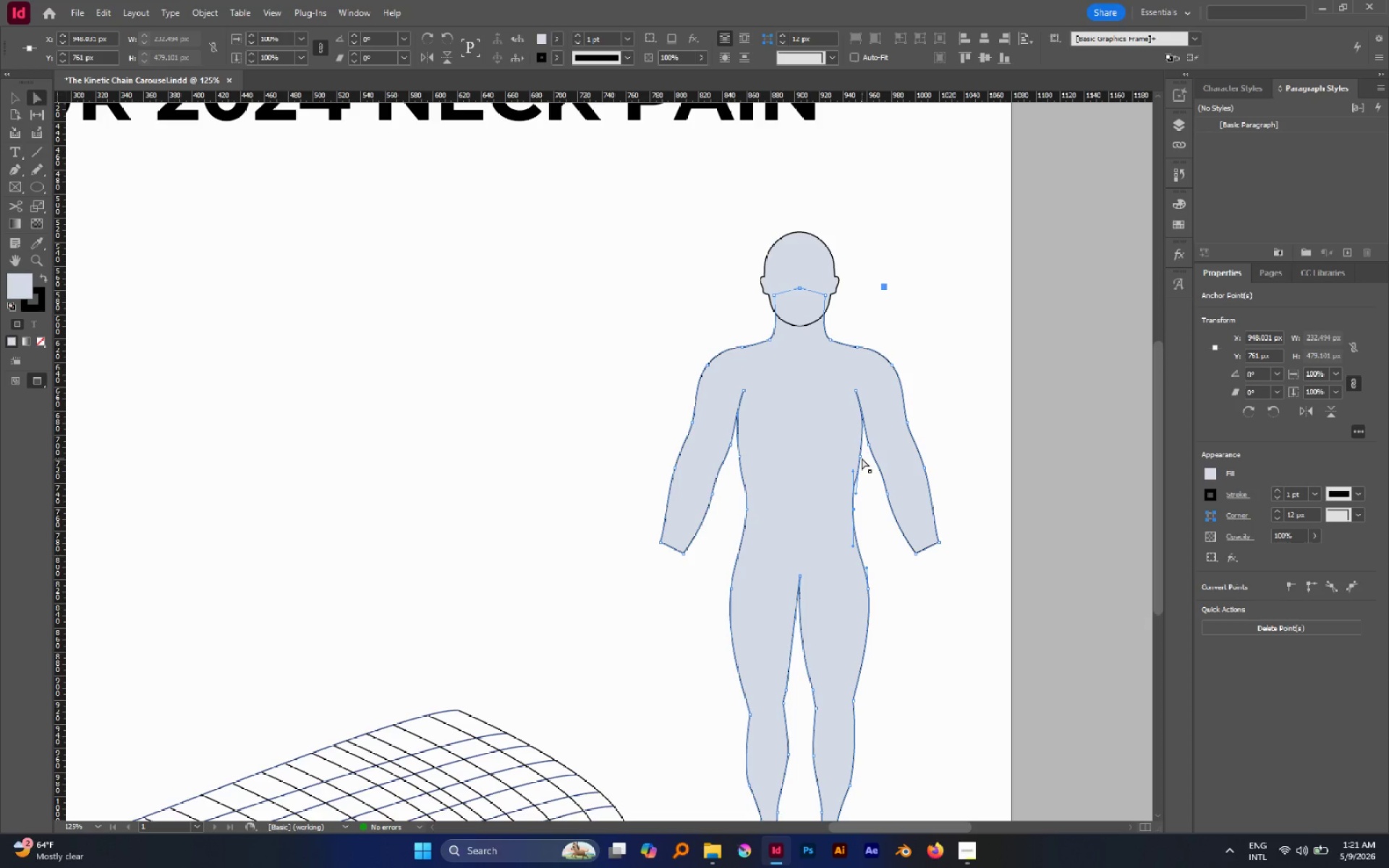 
left_click([861, 458])
 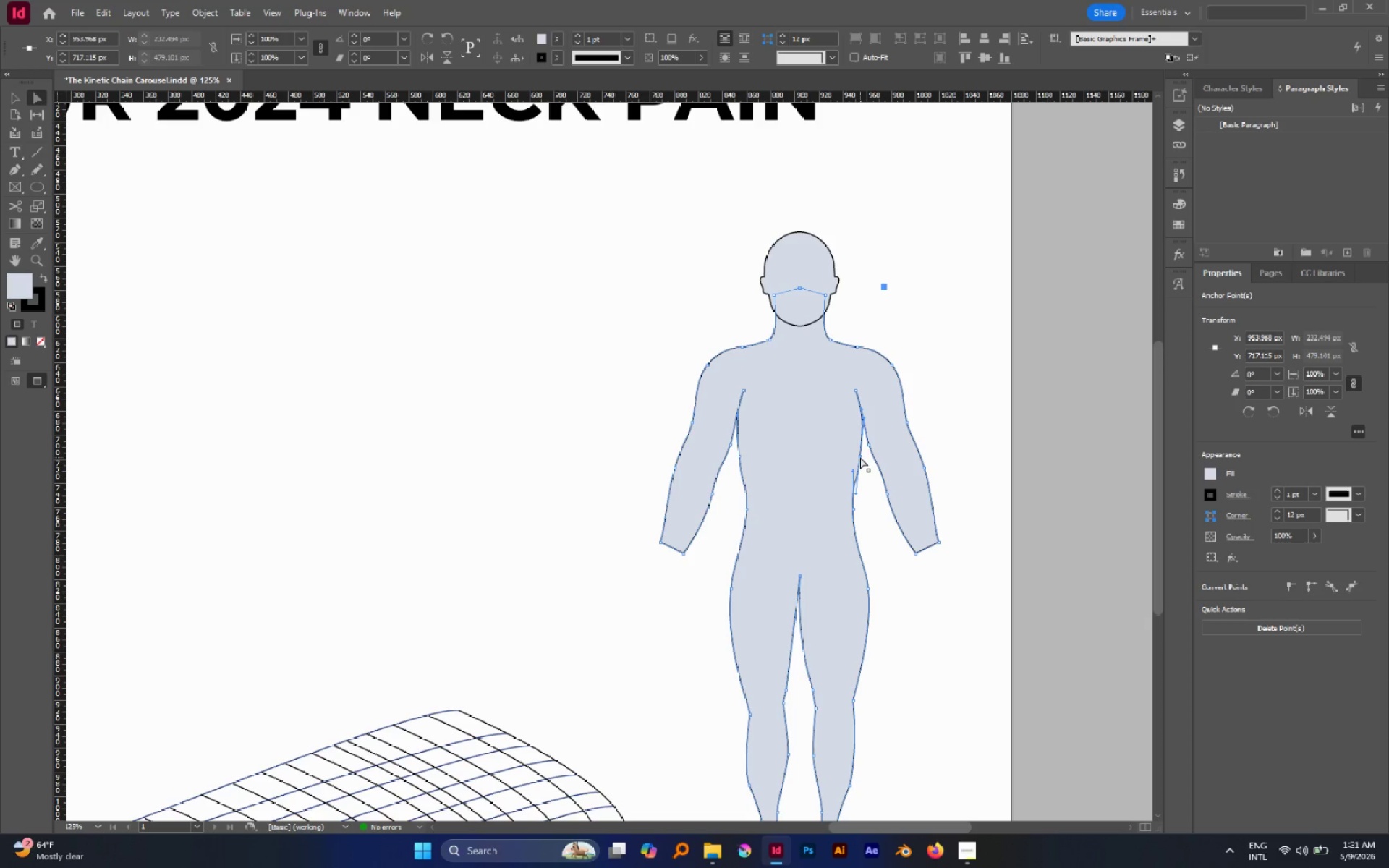 
left_click_drag(start_coordinate=[860, 457], to_coordinate=[860, 448])
 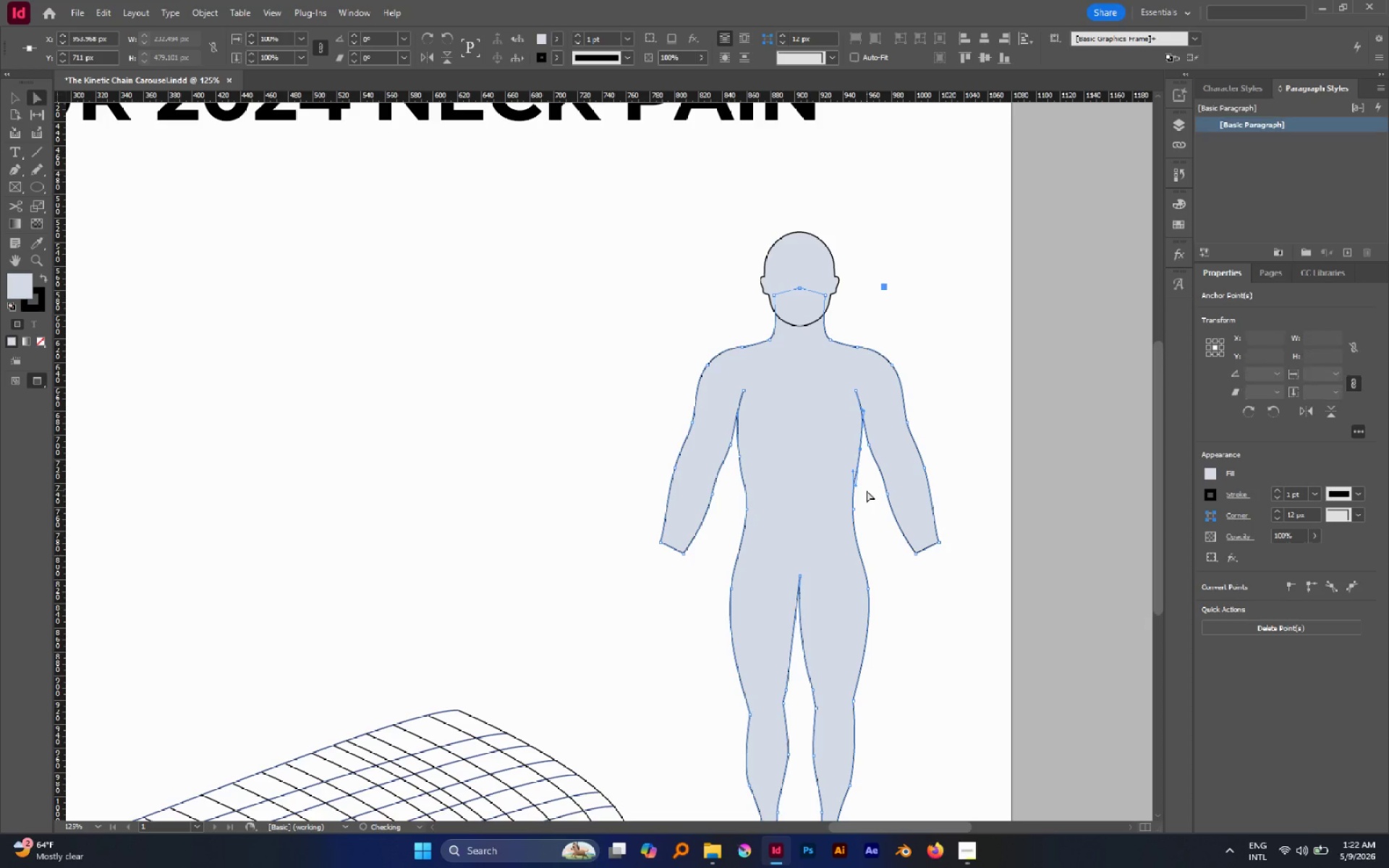 
hold_key(key=ShiftLeft, duration=1.09)
 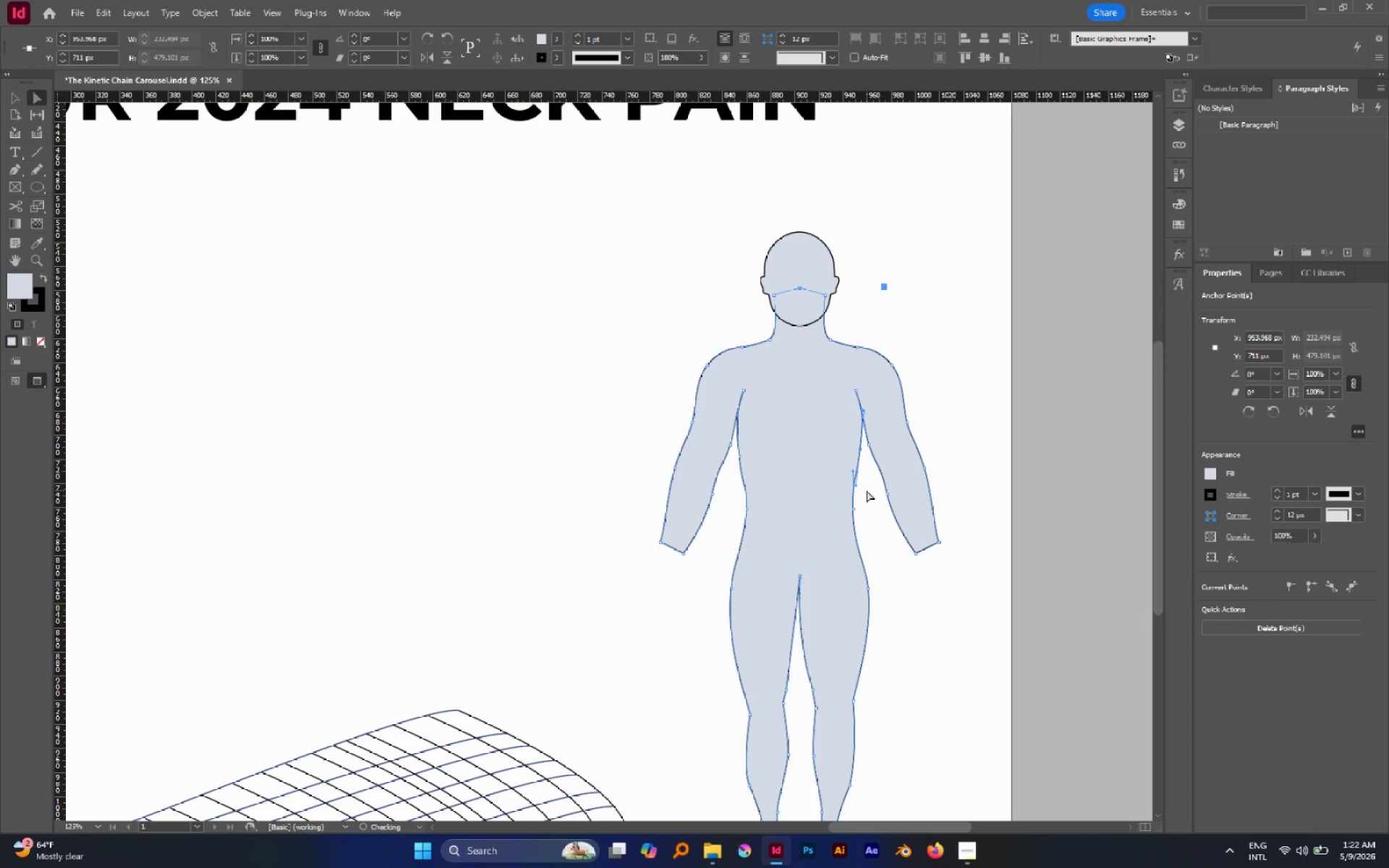 
left_click([867, 490])
 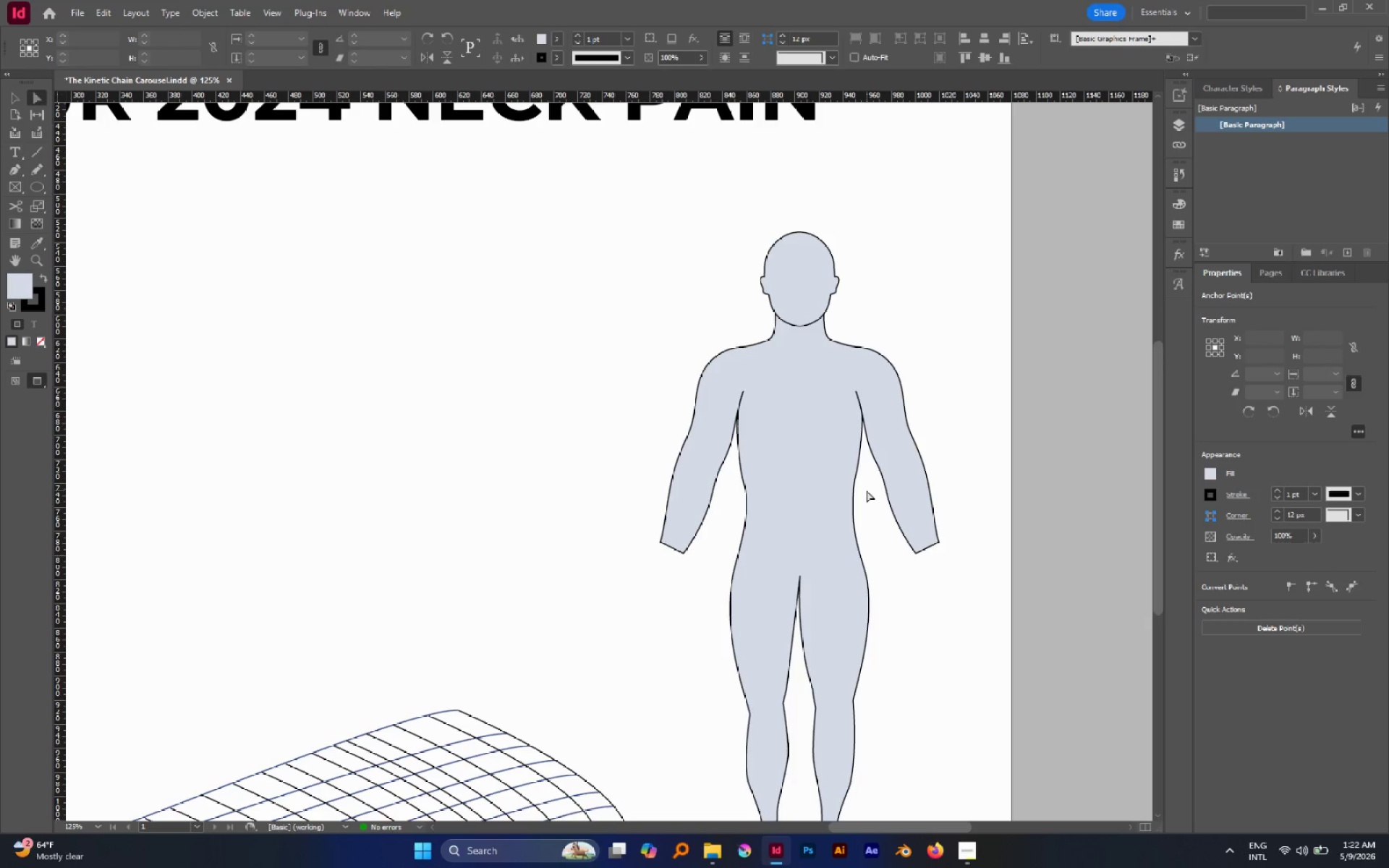 
hold_key(key=AltLeft, duration=0.41)
scroll: coordinate [867, 491], scroll_direction: down, amount: 2.0
 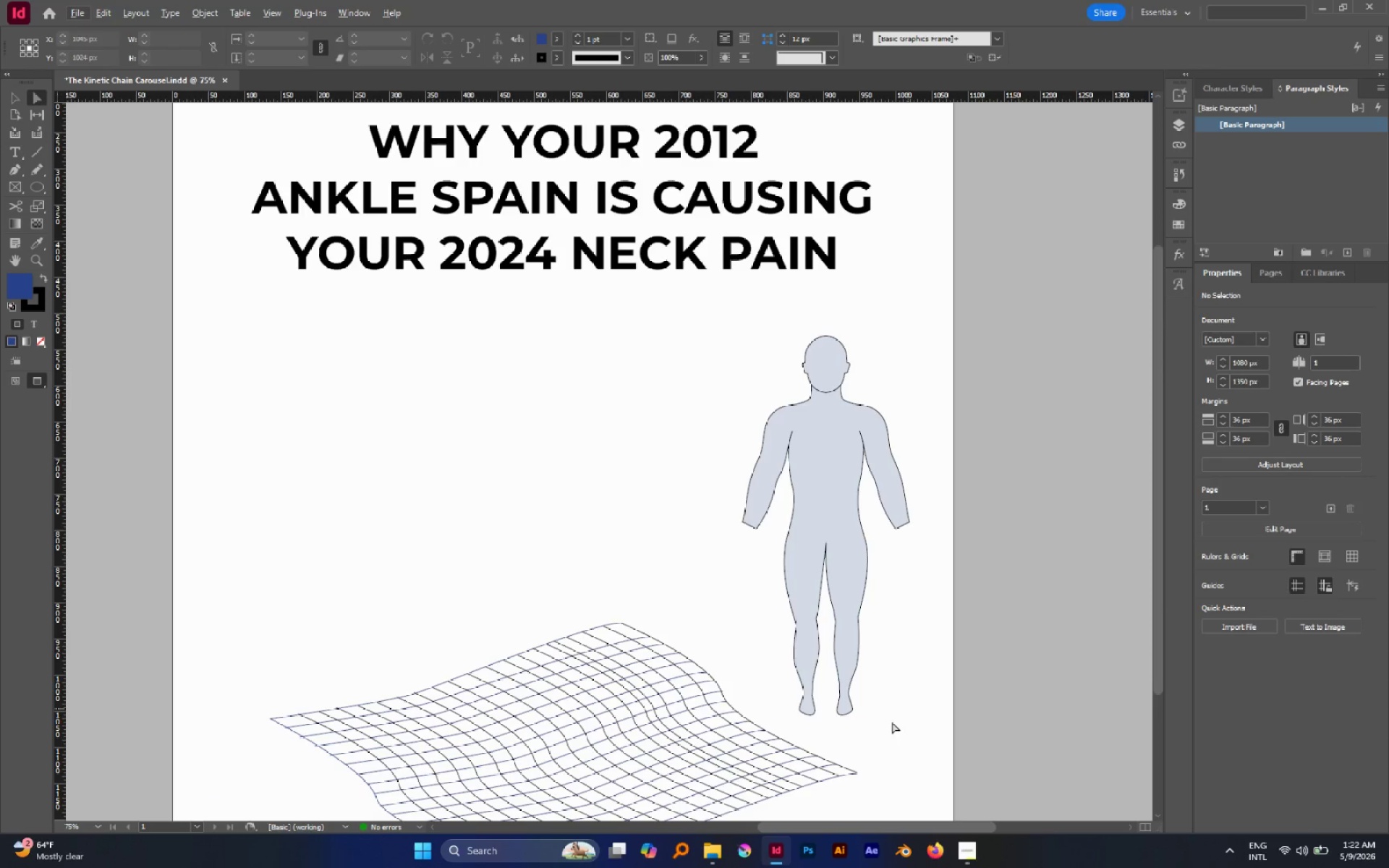 
left_click_drag(start_coordinate=[878, 726], to_coordinate=[826, 652])
 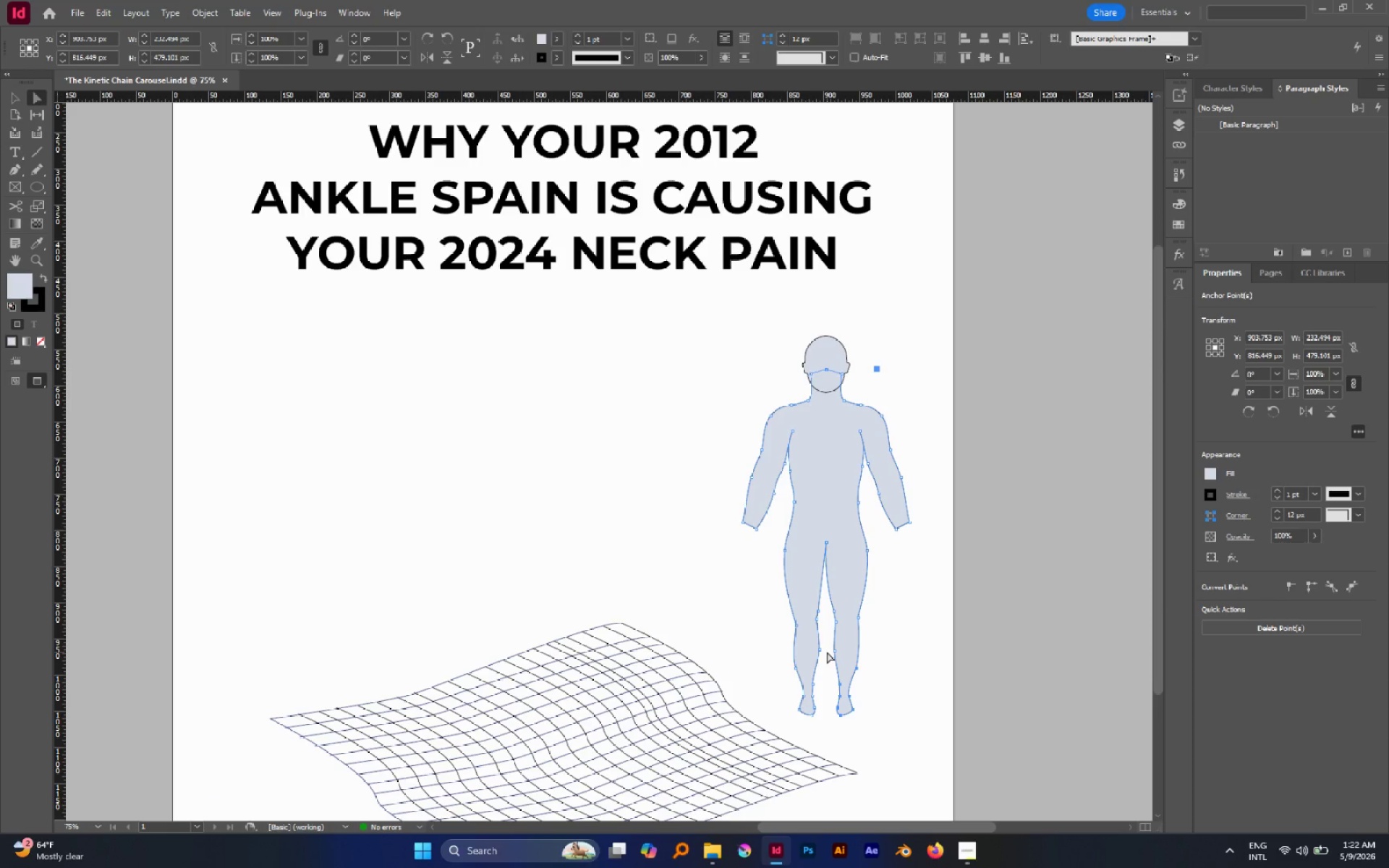 
key(Delete)
 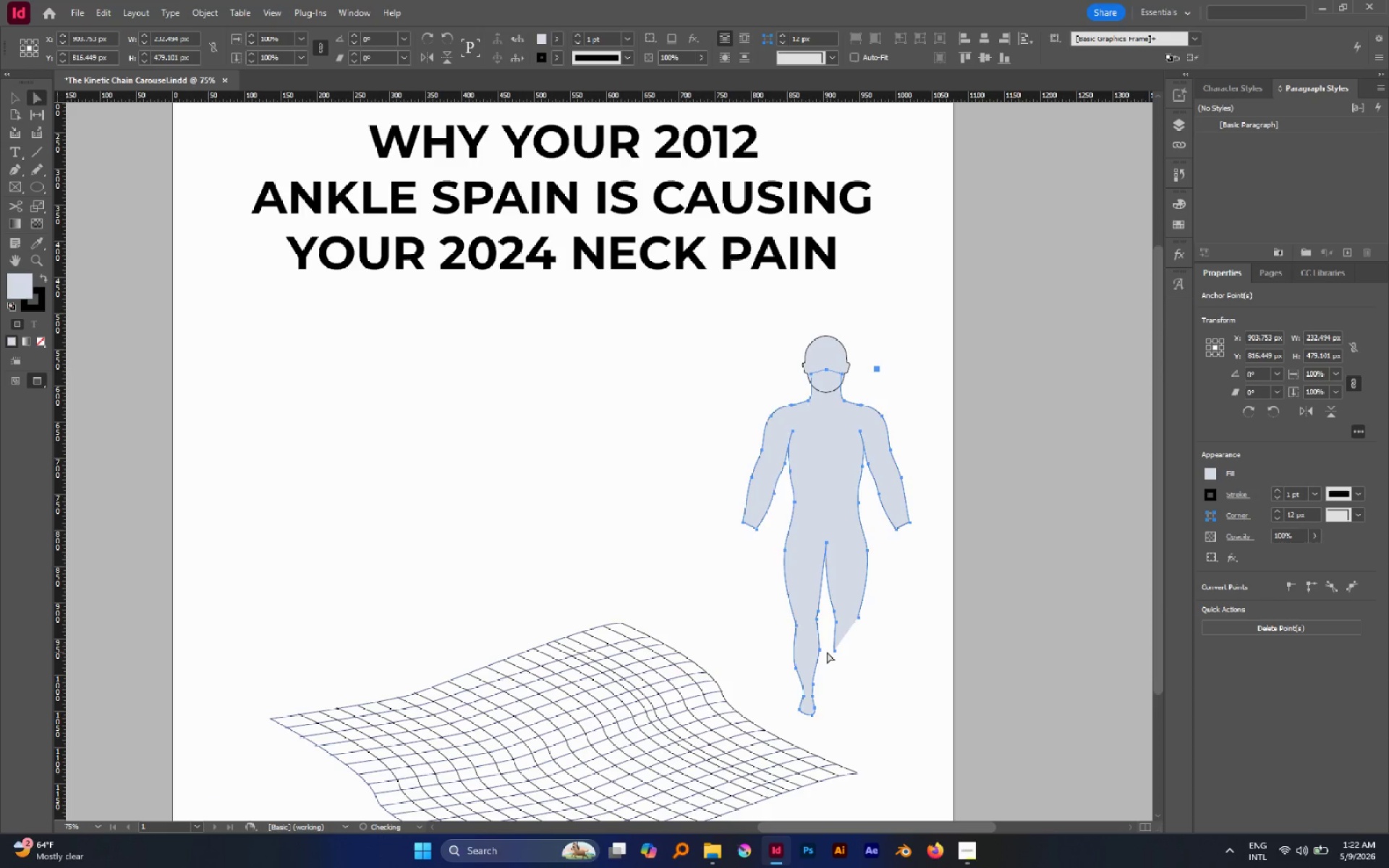 
key(Delete)
 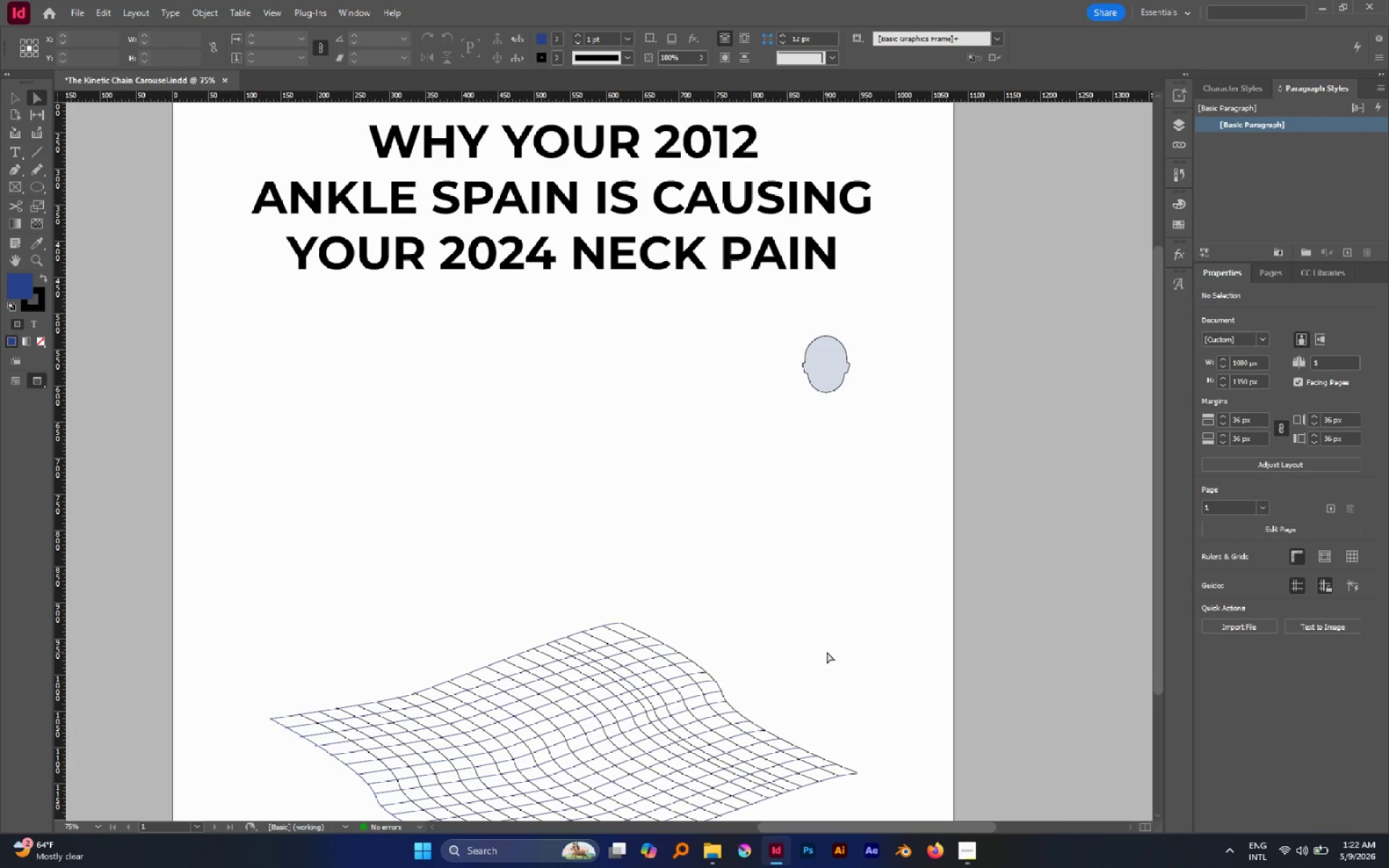 
key(Control+ControlLeft)
 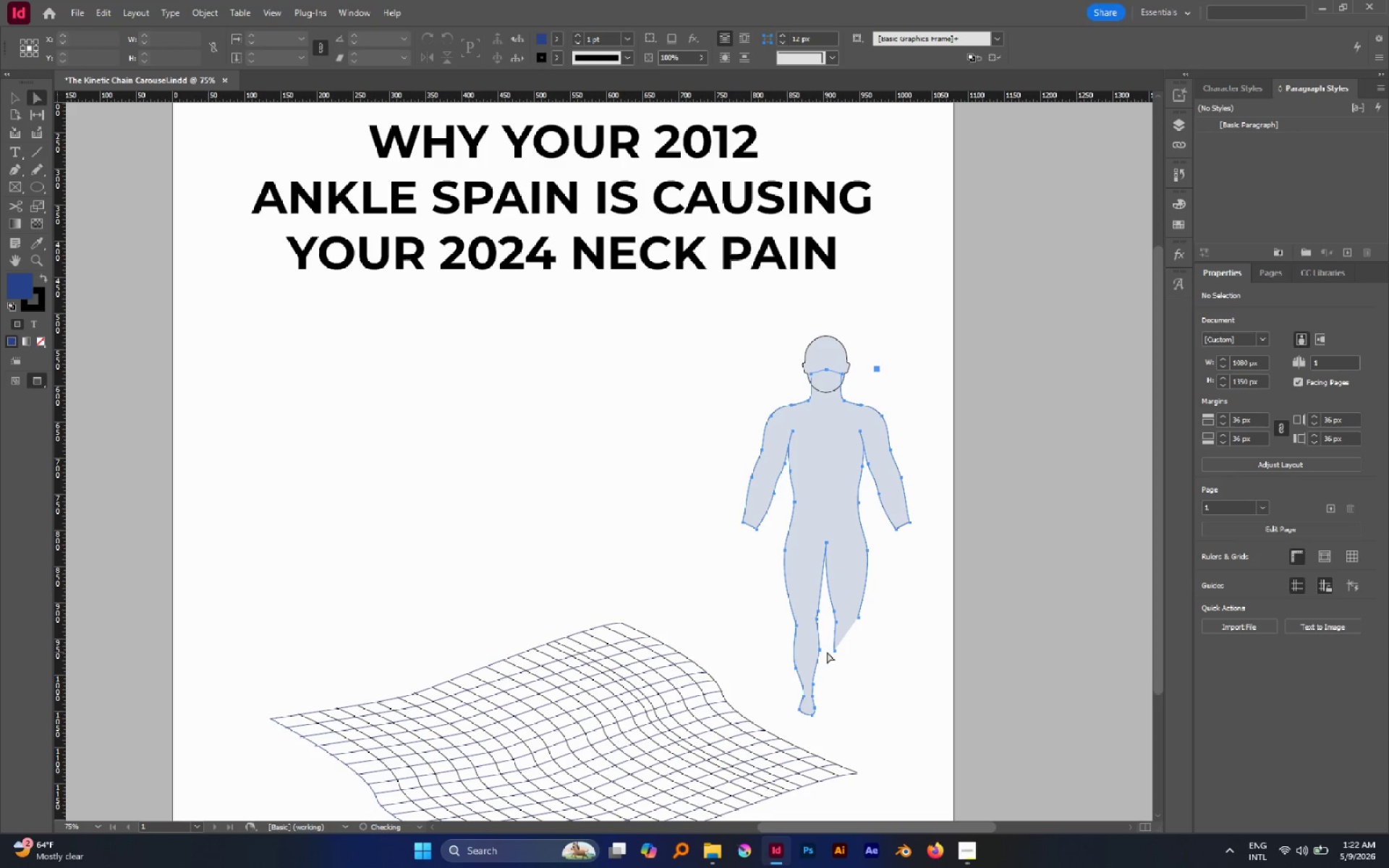 
key(Control+Z)
 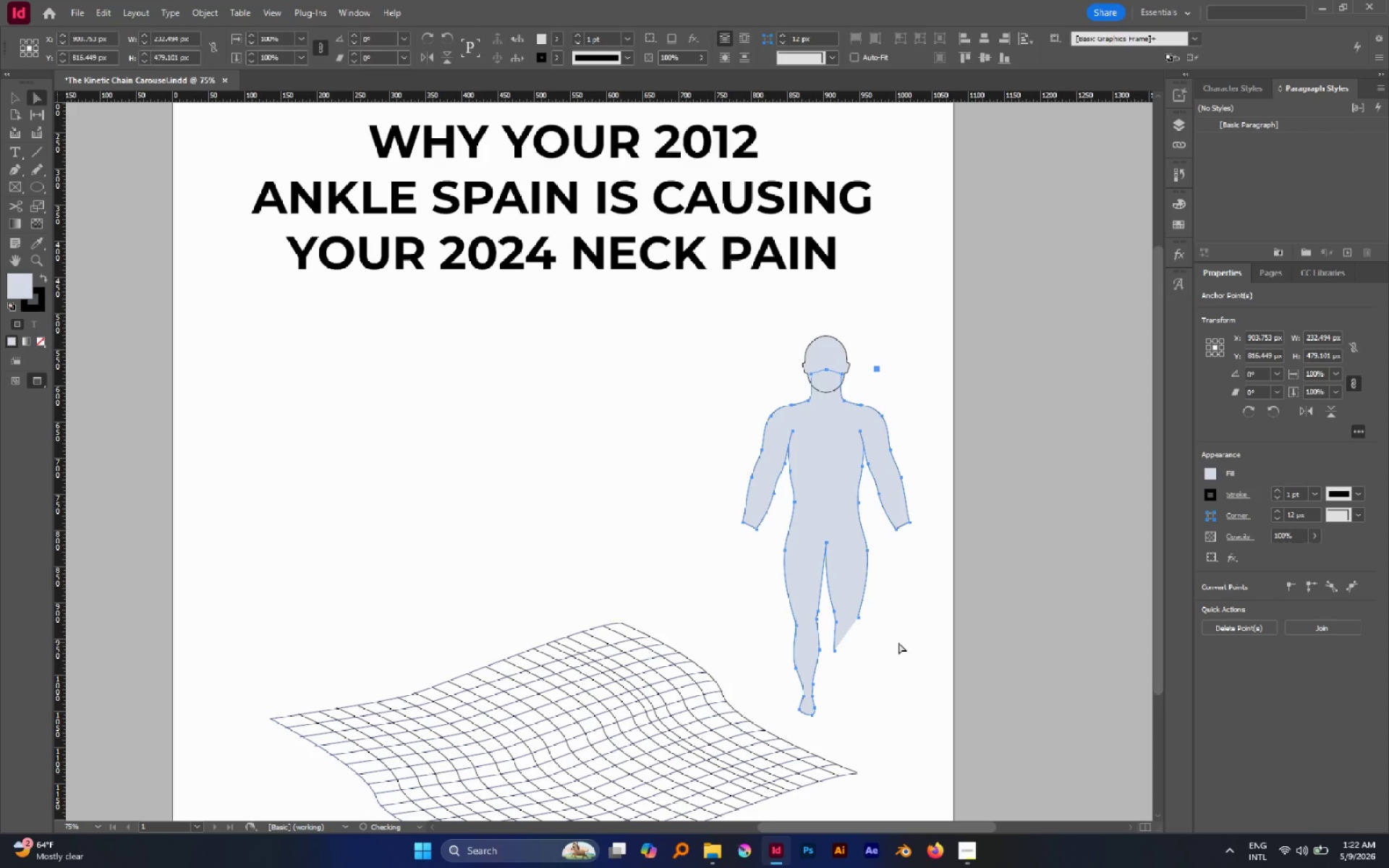 
left_click([899, 642])
 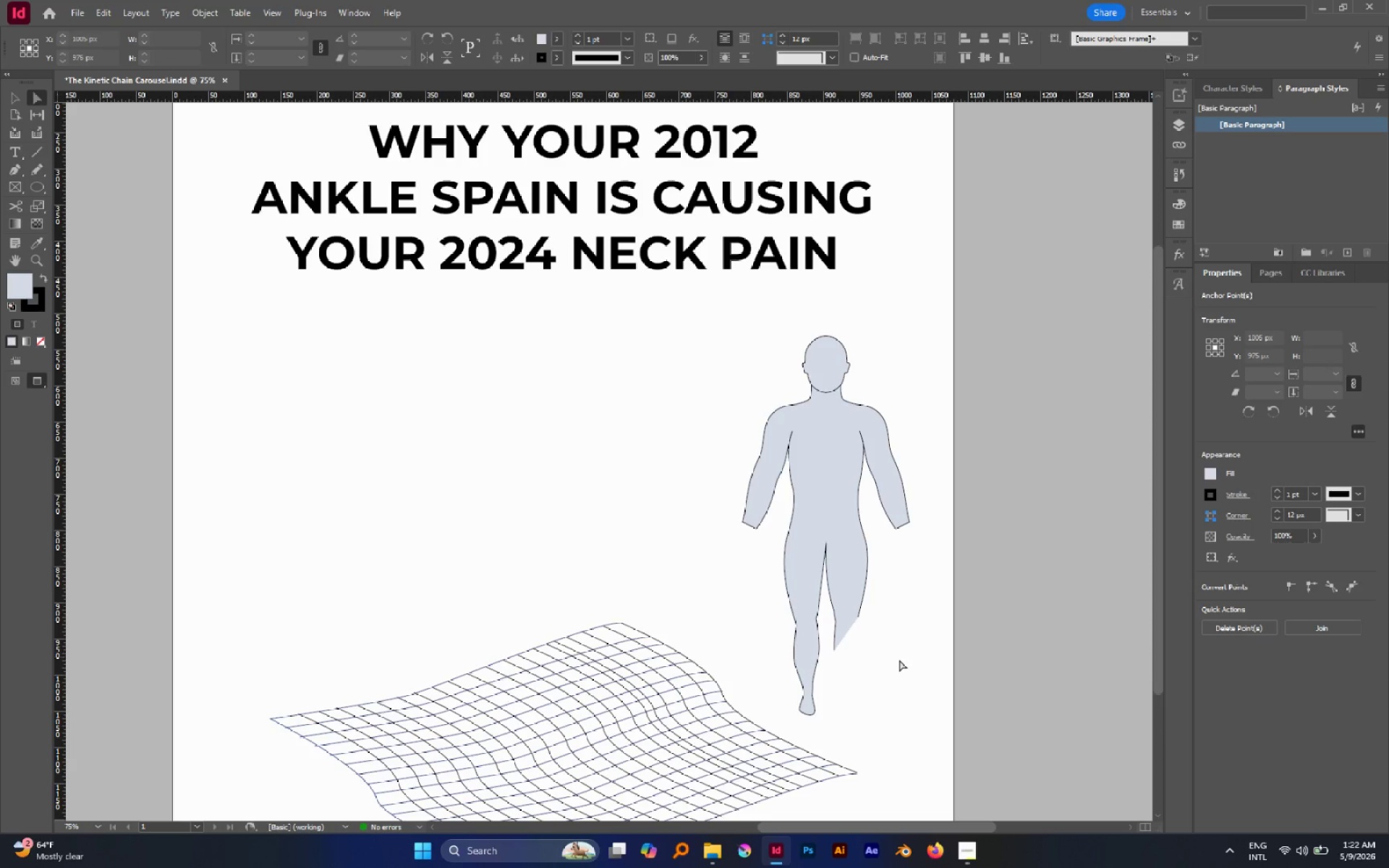 
left_click_drag(start_coordinate=[899, 660], to_coordinate=[831, 582])
 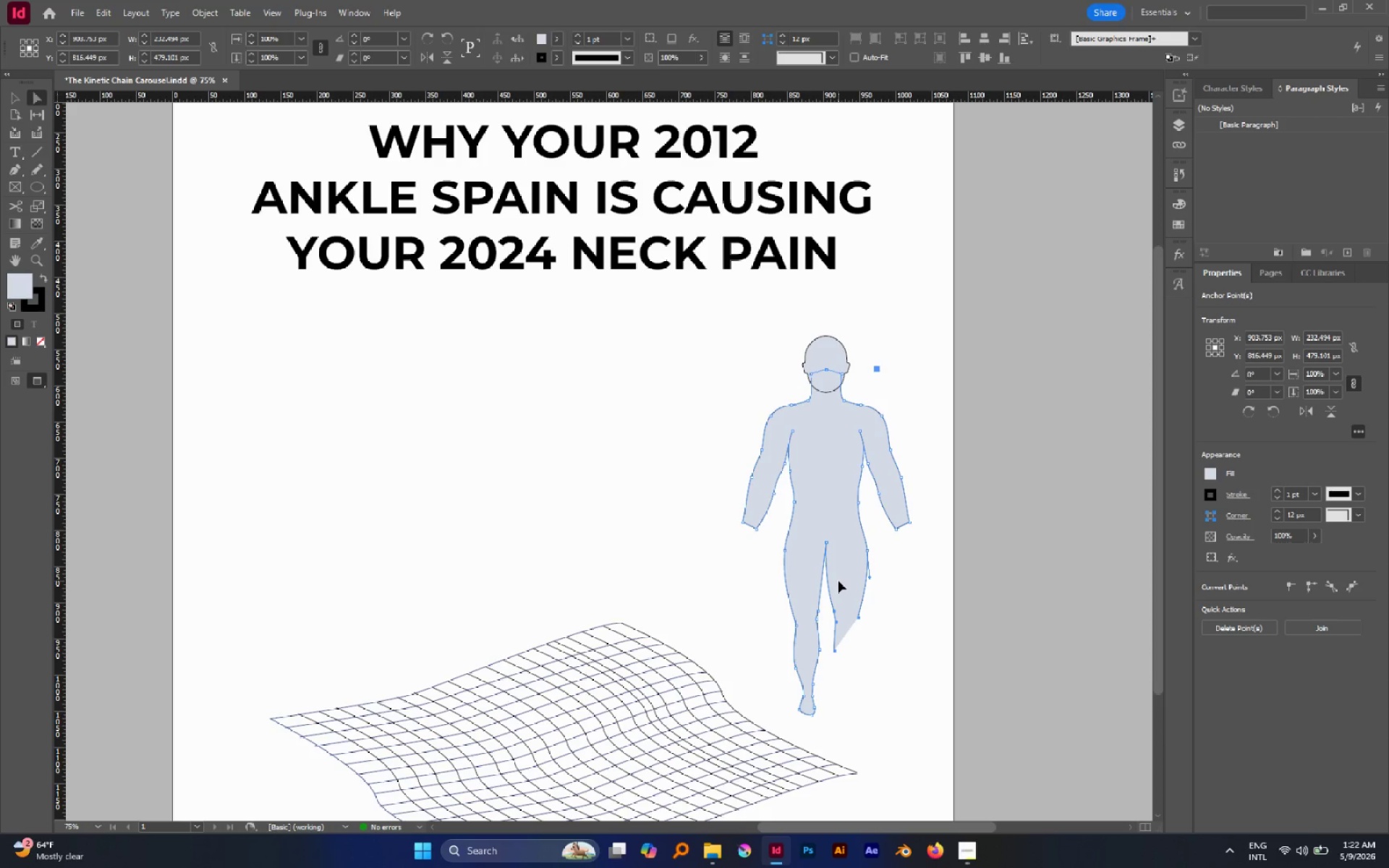 
key(Delete)
 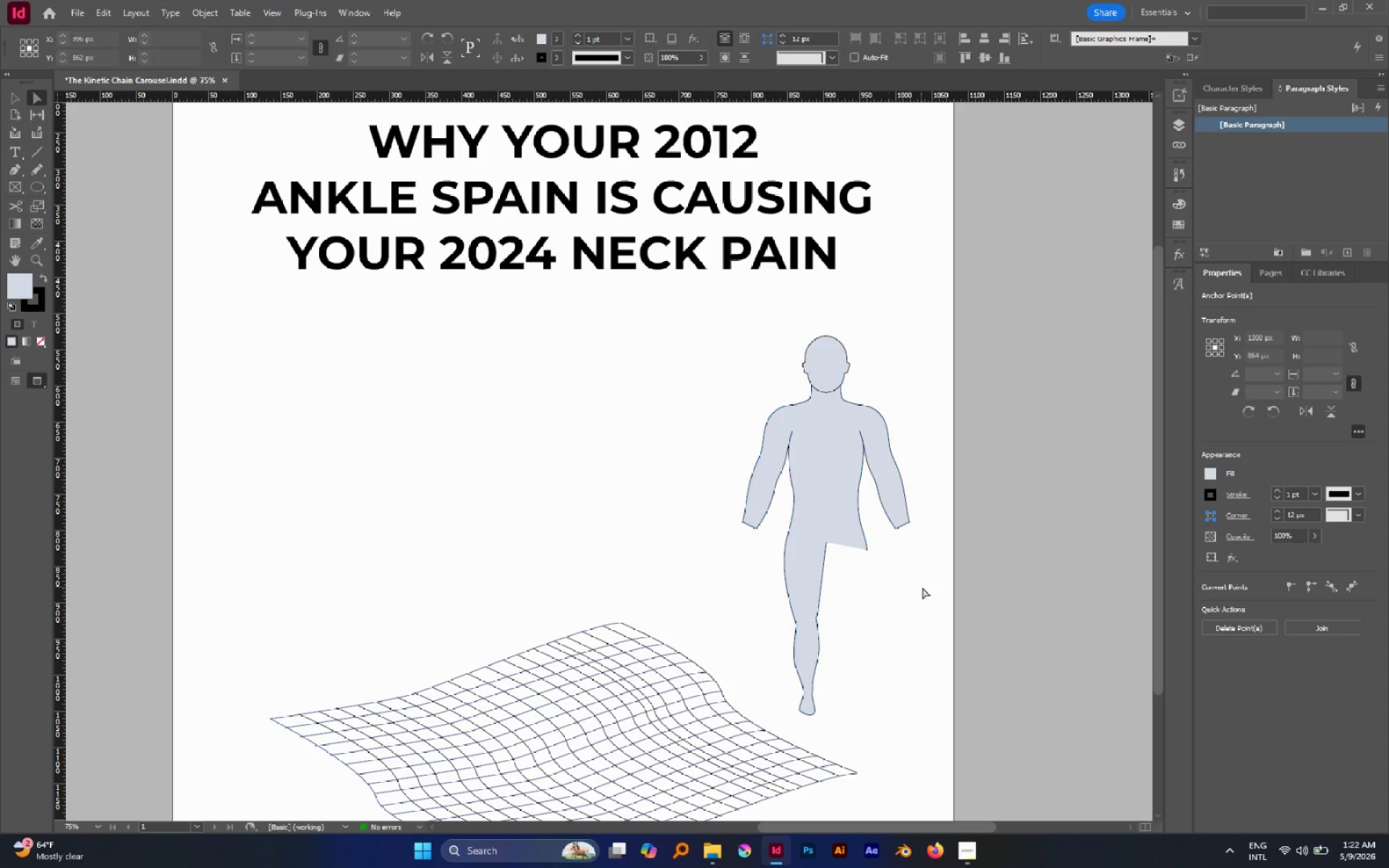 
left_click_drag(start_coordinate=[922, 587], to_coordinate=[851, 407])
 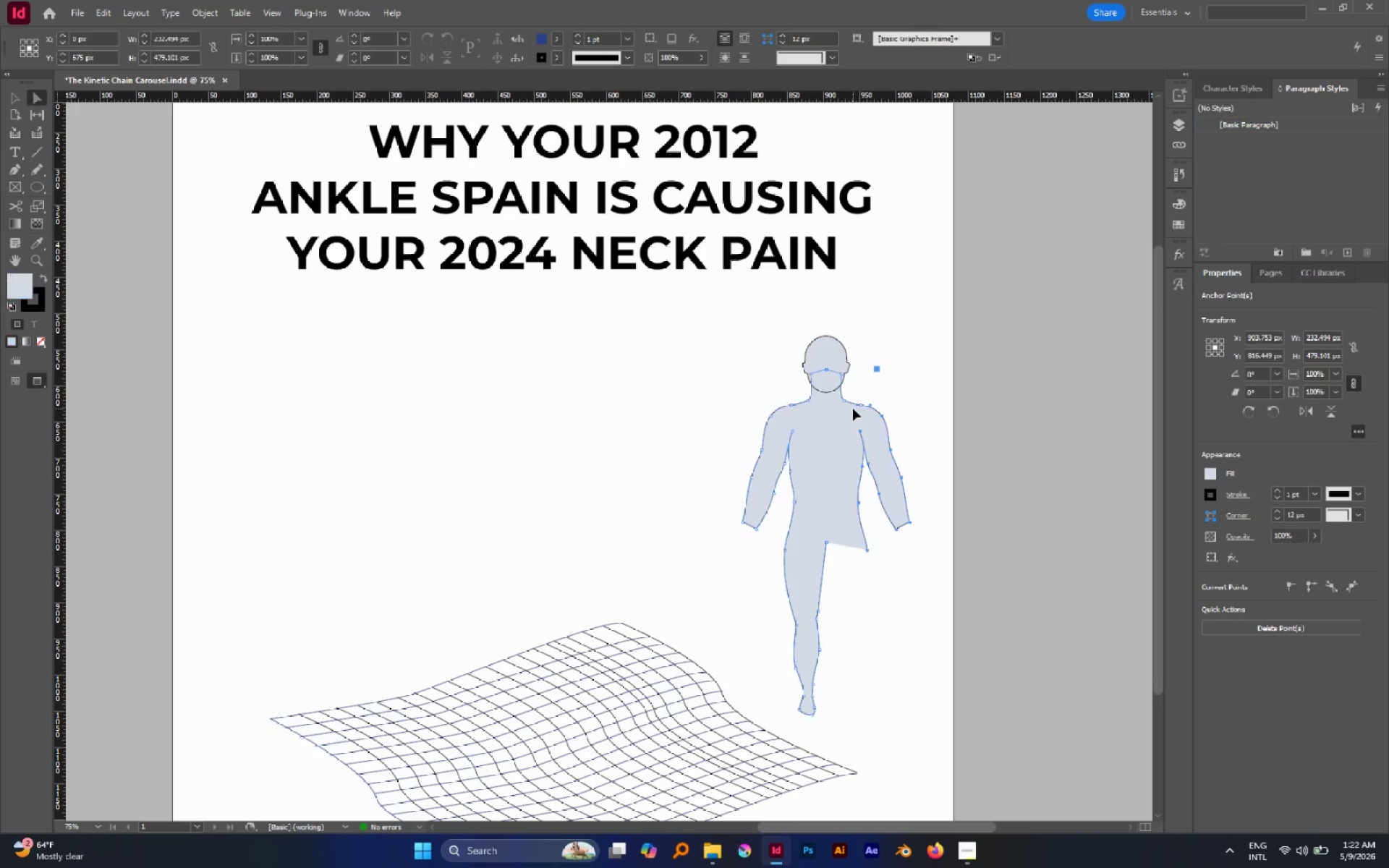 
key(Delete)
 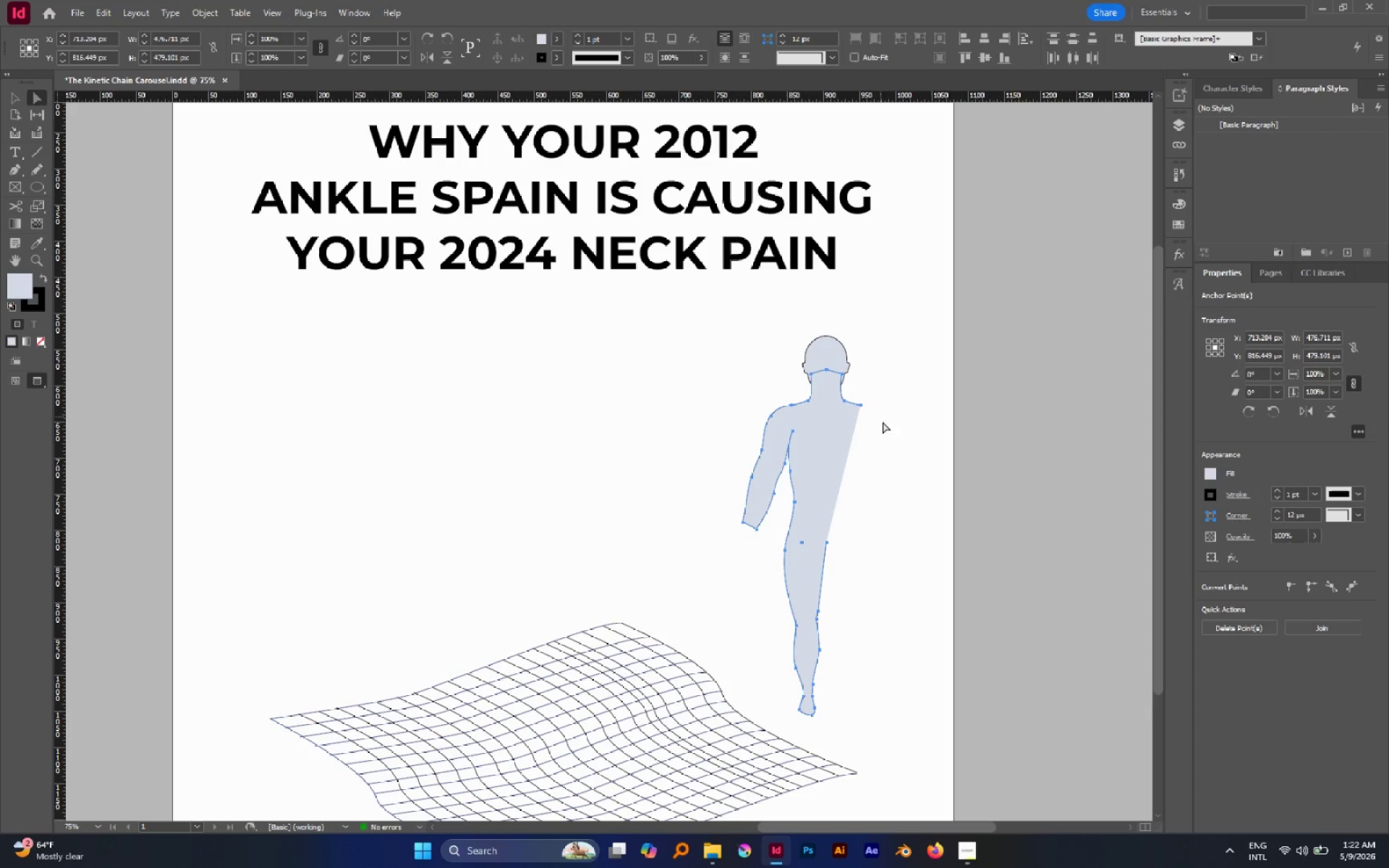 
left_click_drag(start_coordinate=[884, 427], to_coordinate=[837, 401])
 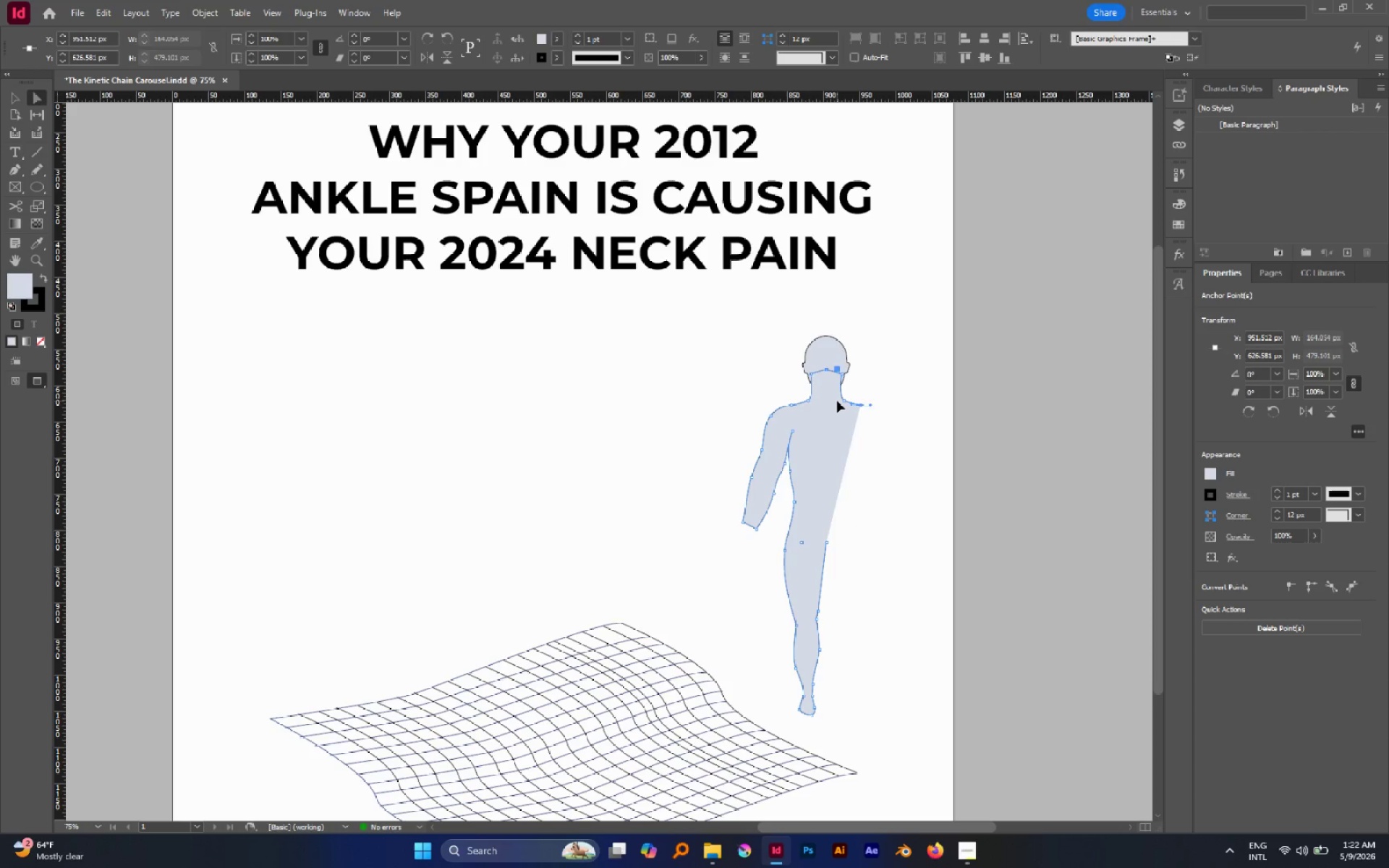 
key(Delete)
 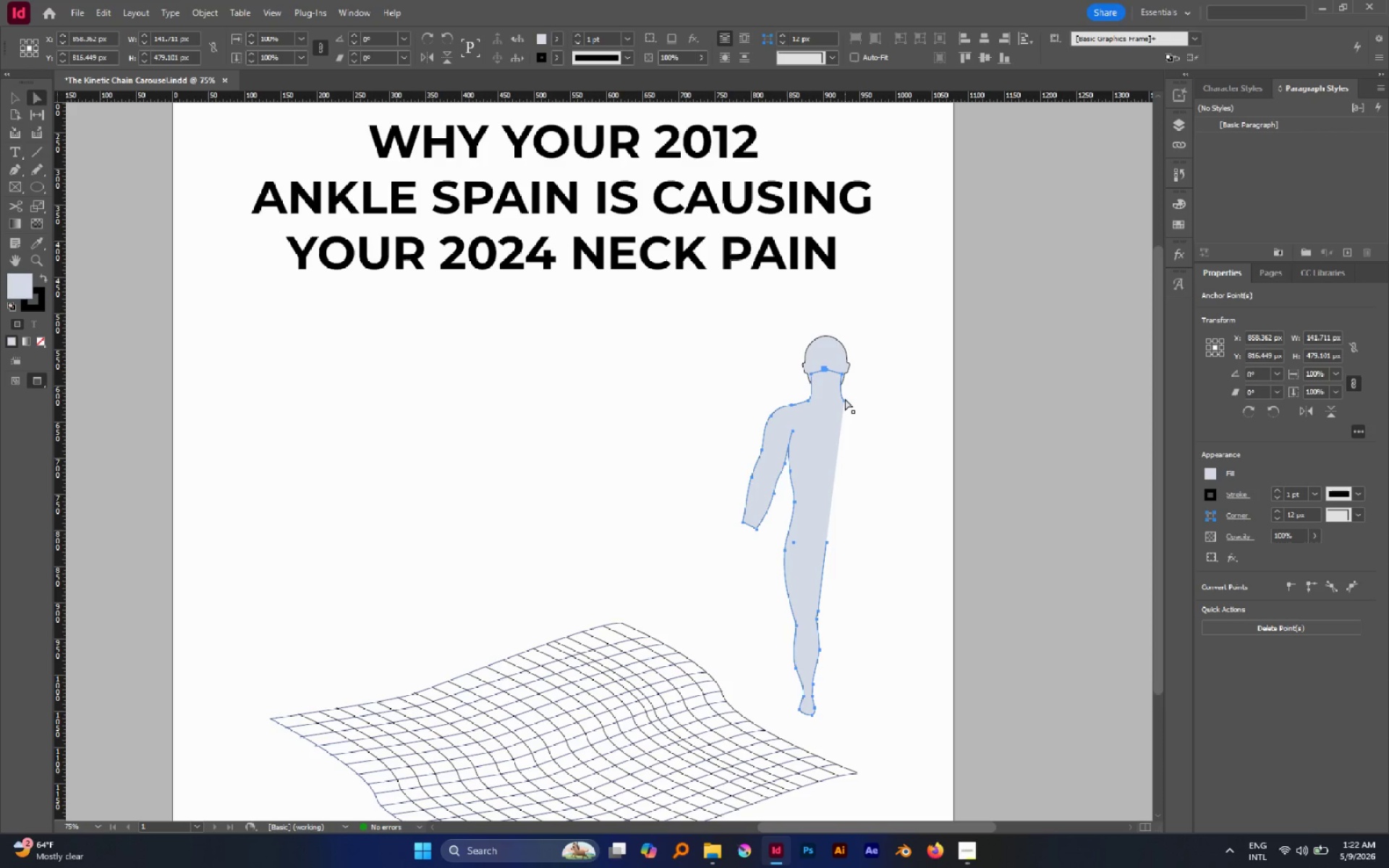 
left_click_drag(start_coordinate=[893, 407], to_coordinate=[836, 399])
 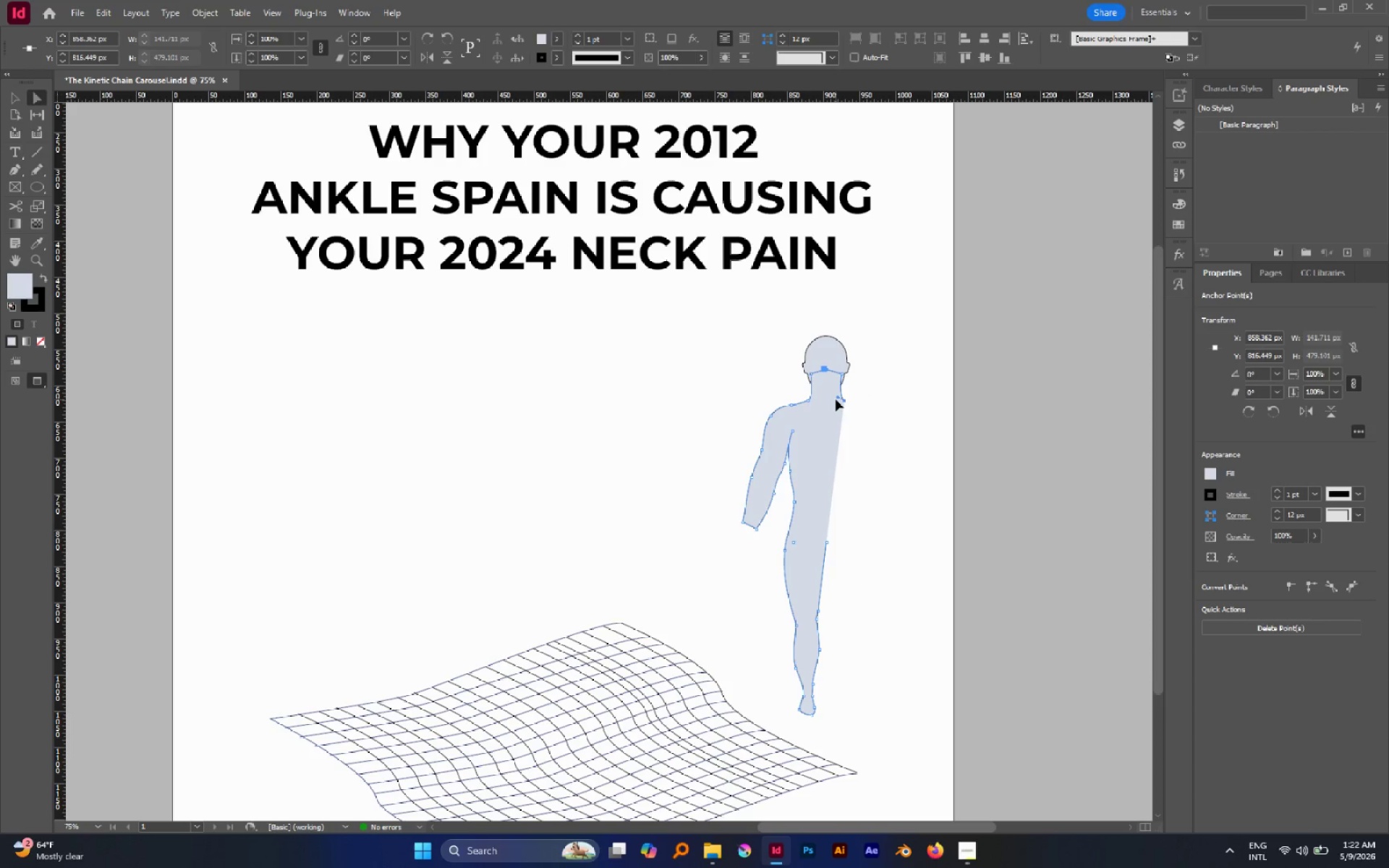 
key(Delete)
 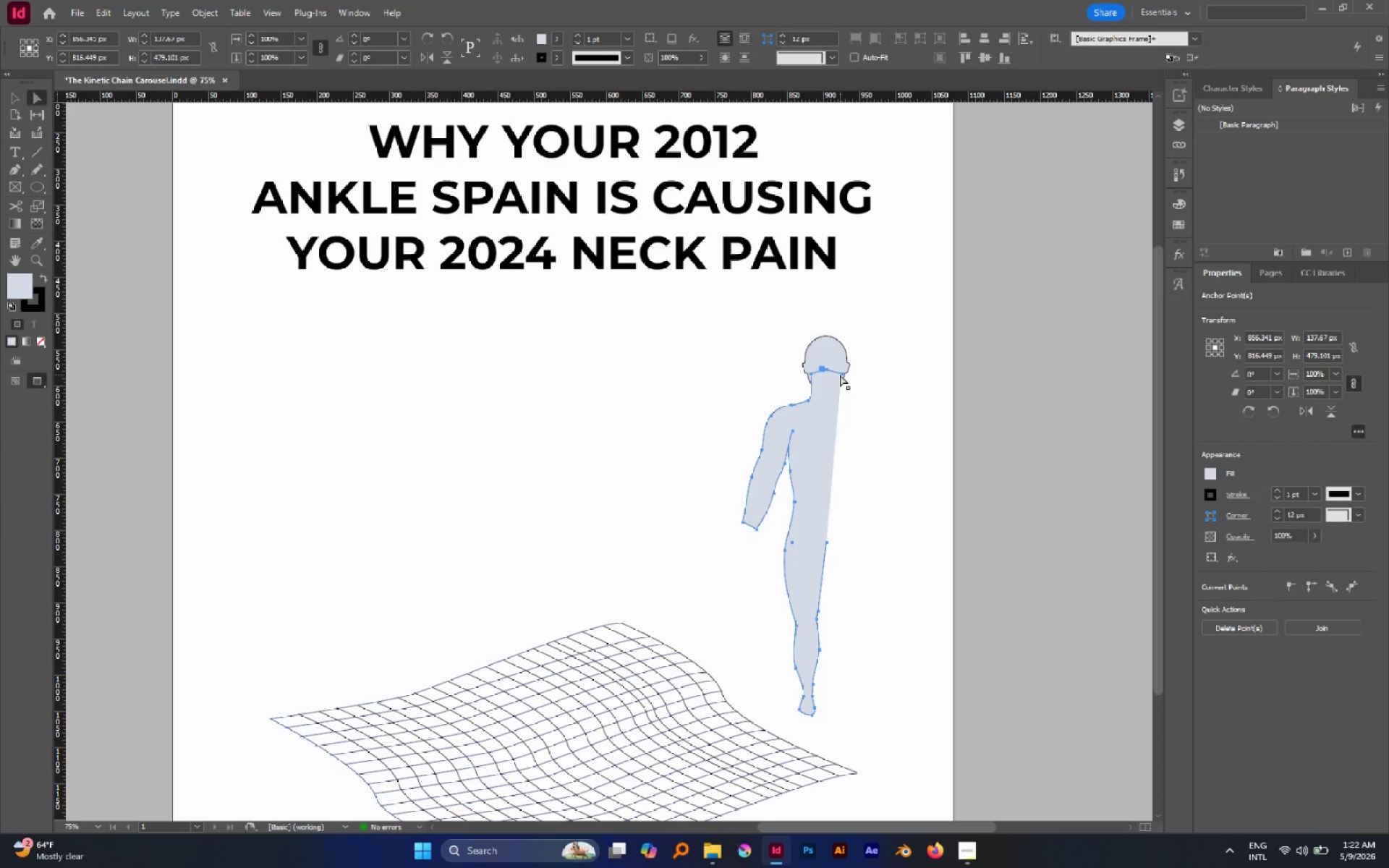 
left_click_drag(start_coordinate=[902, 420], to_coordinate=[899, 417])
 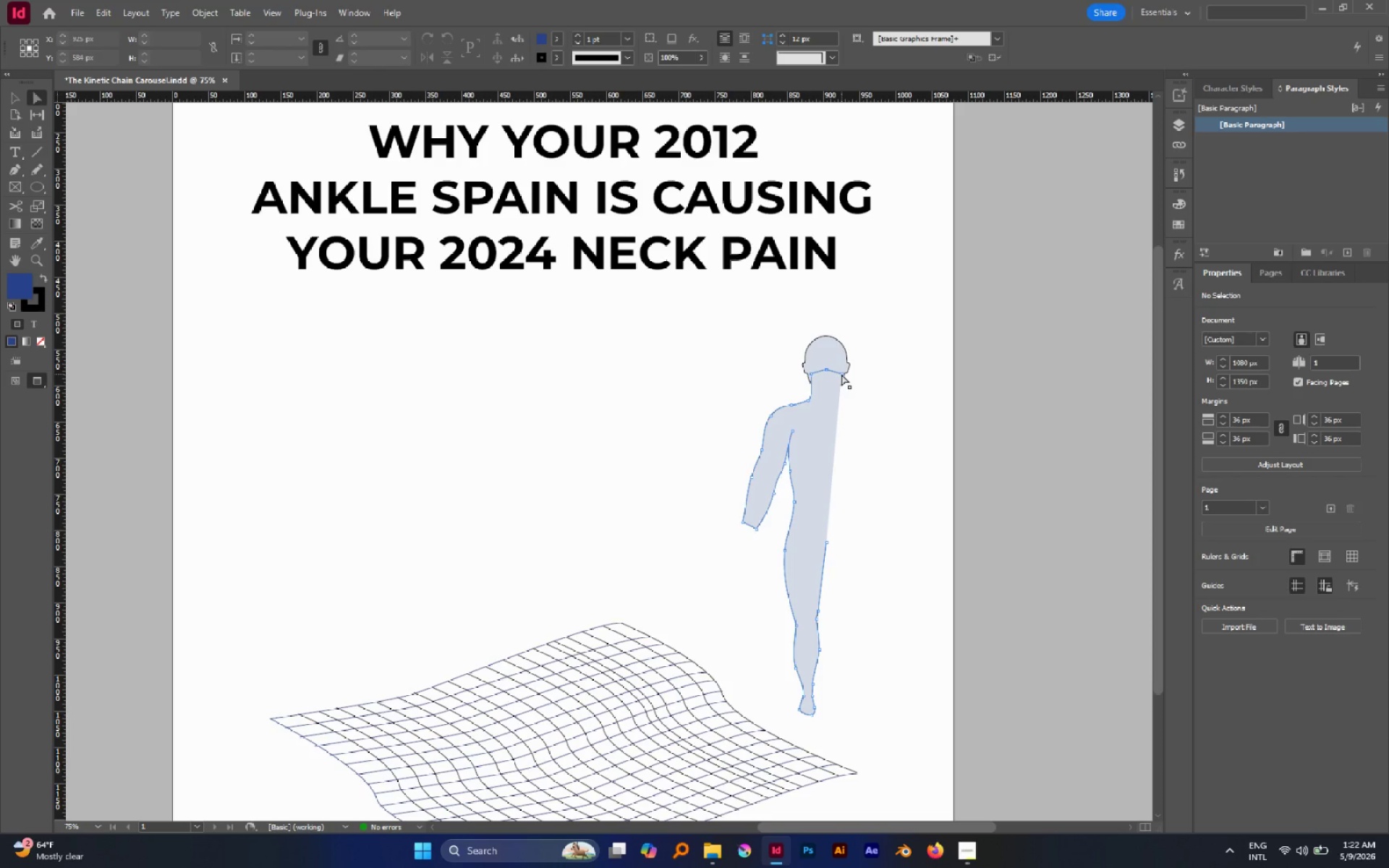 
left_click([840, 372])
 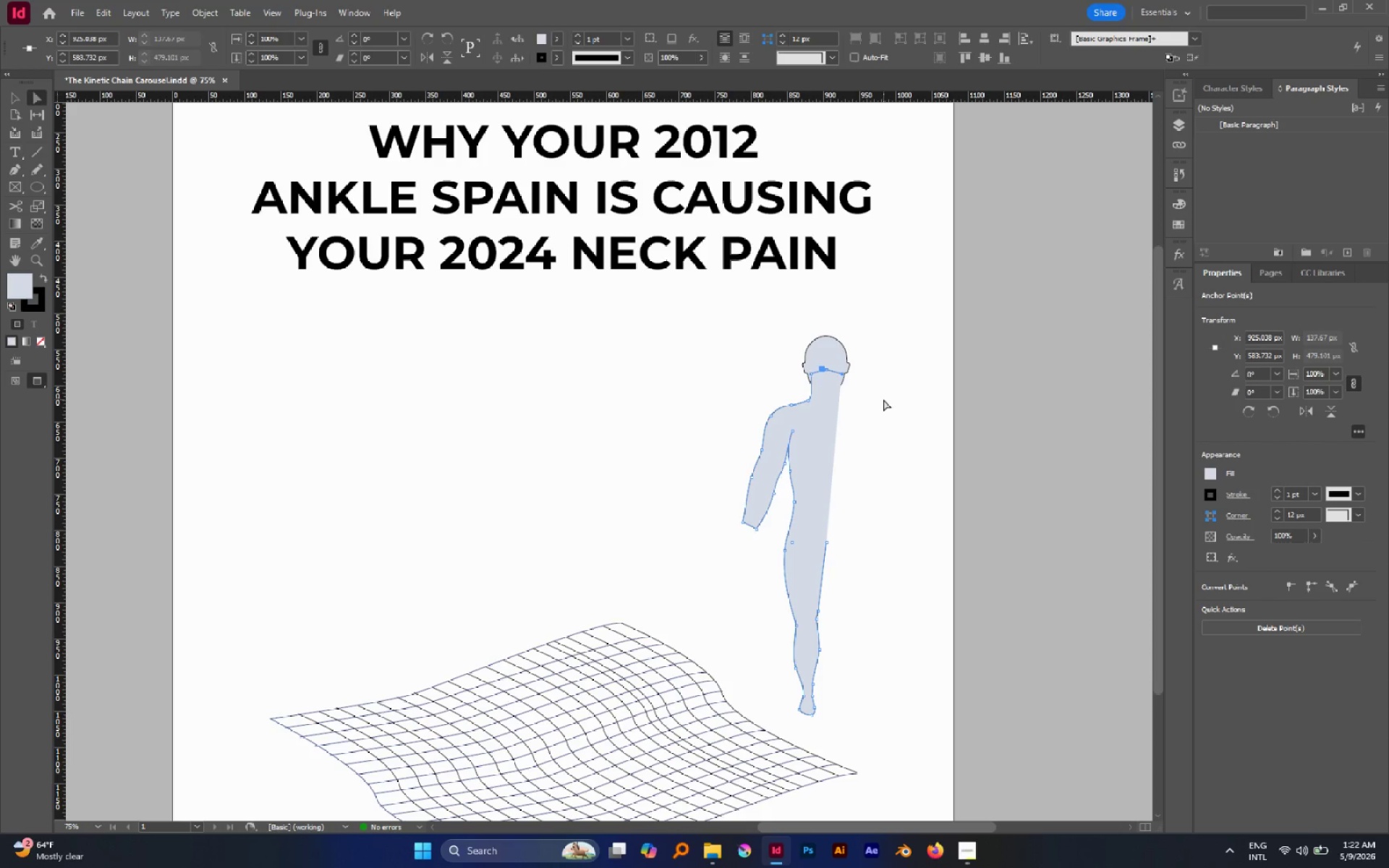 
key(Delete)
 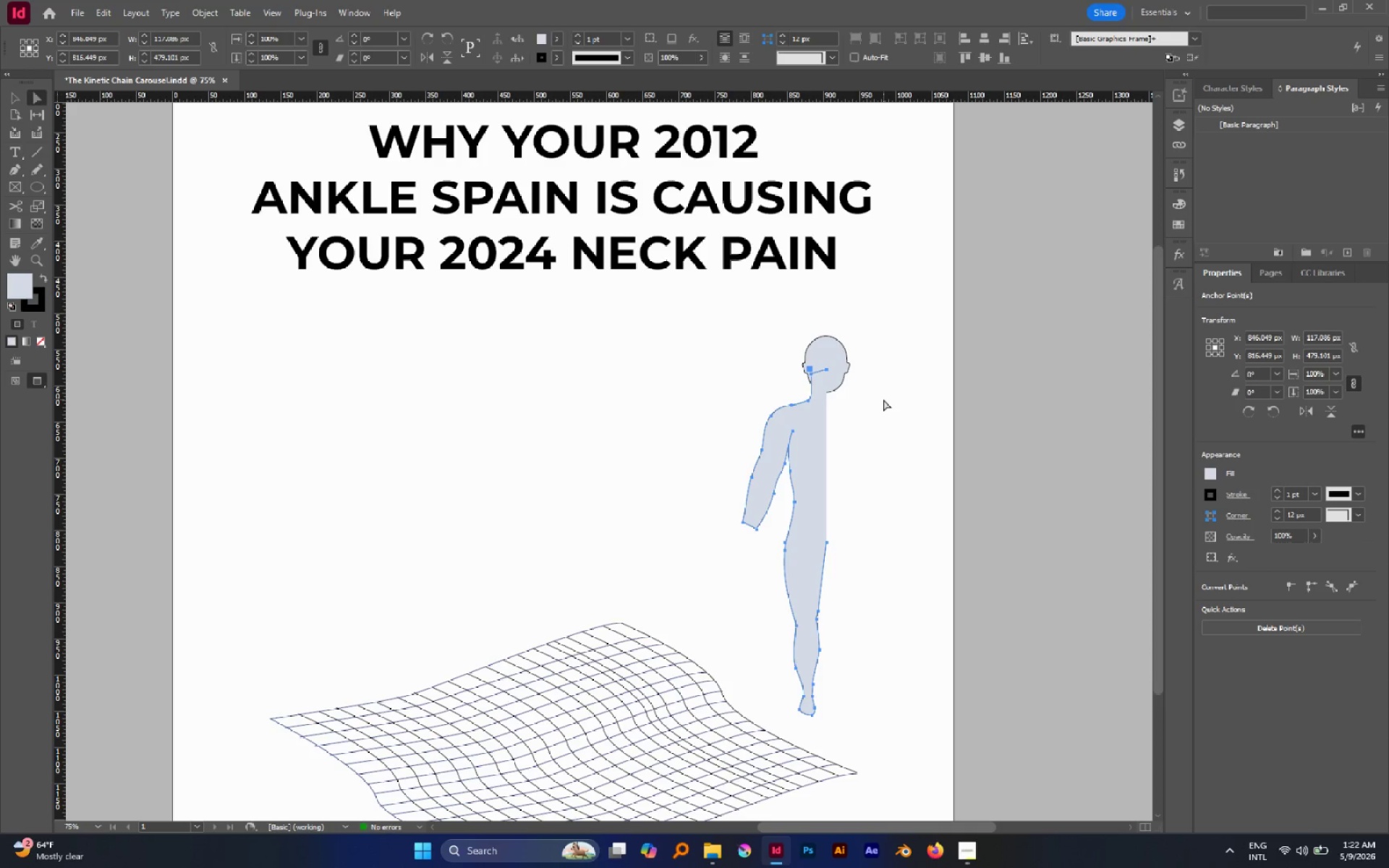 
left_click([883, 399])
 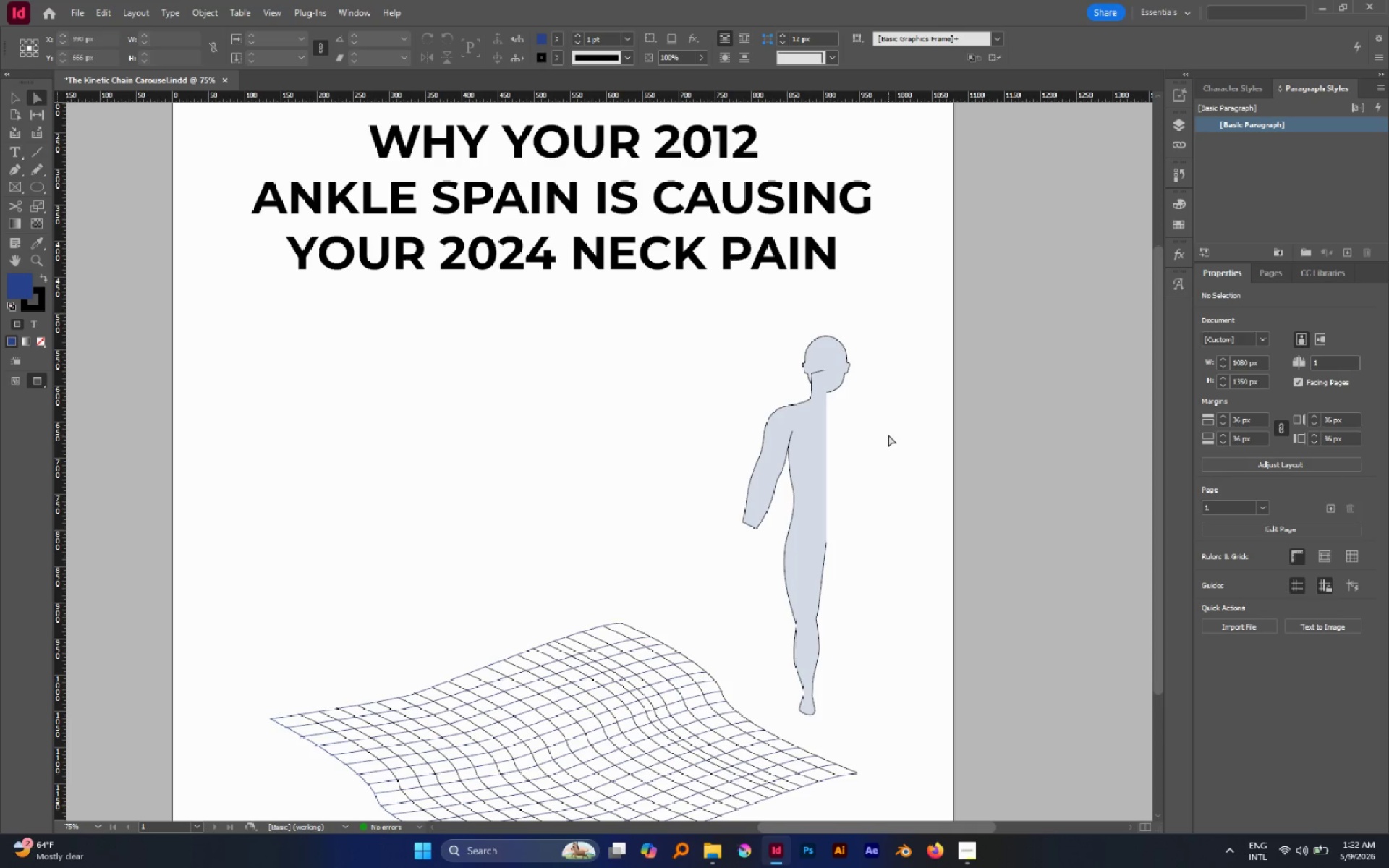 
key(V)
 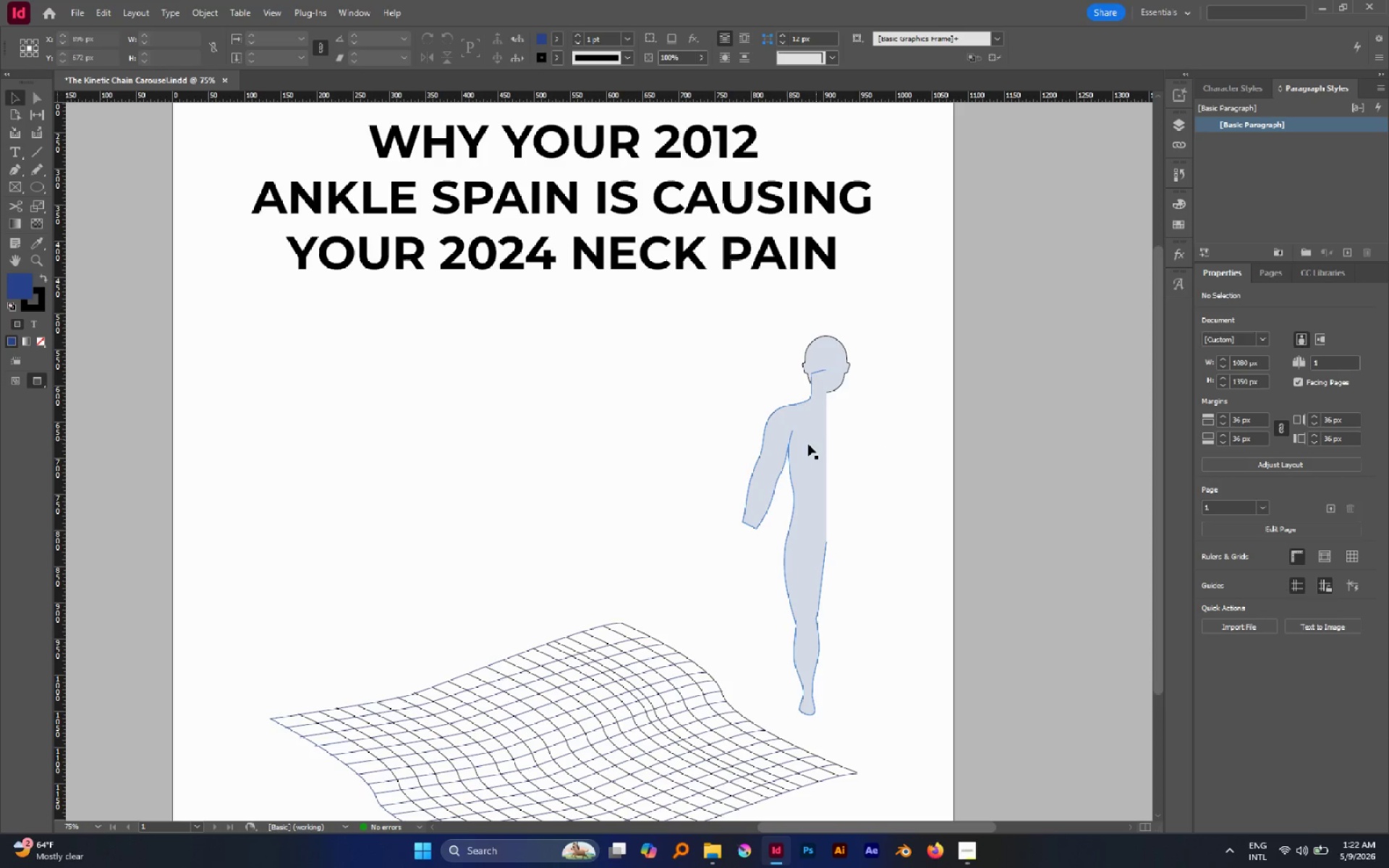 
double_click([808, 444])
 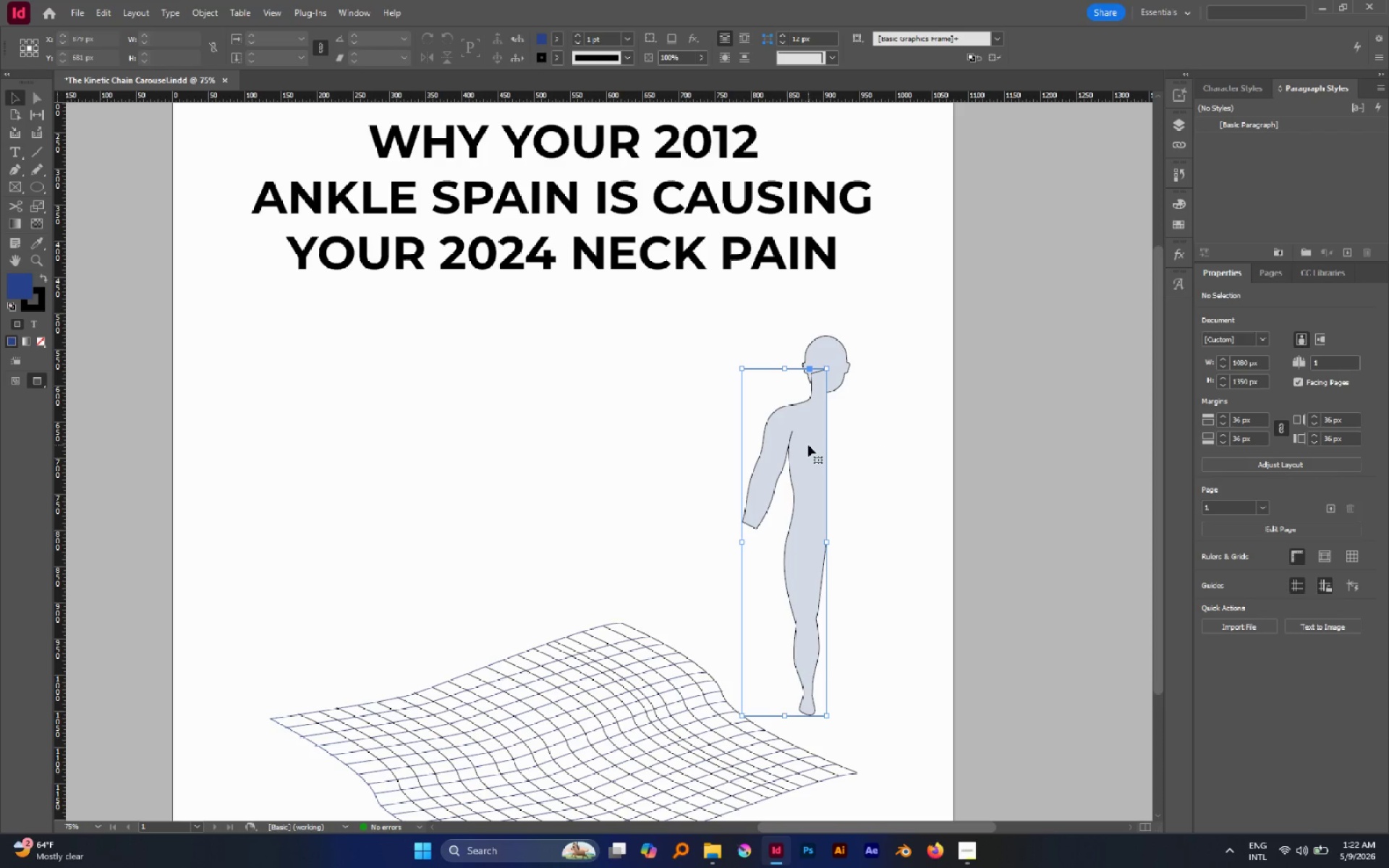 
hold_key(key=AltLeft, duration=1.09)
left_click_drag(start_coordinate=[811, 448], to_coordinate=[854, 447])
 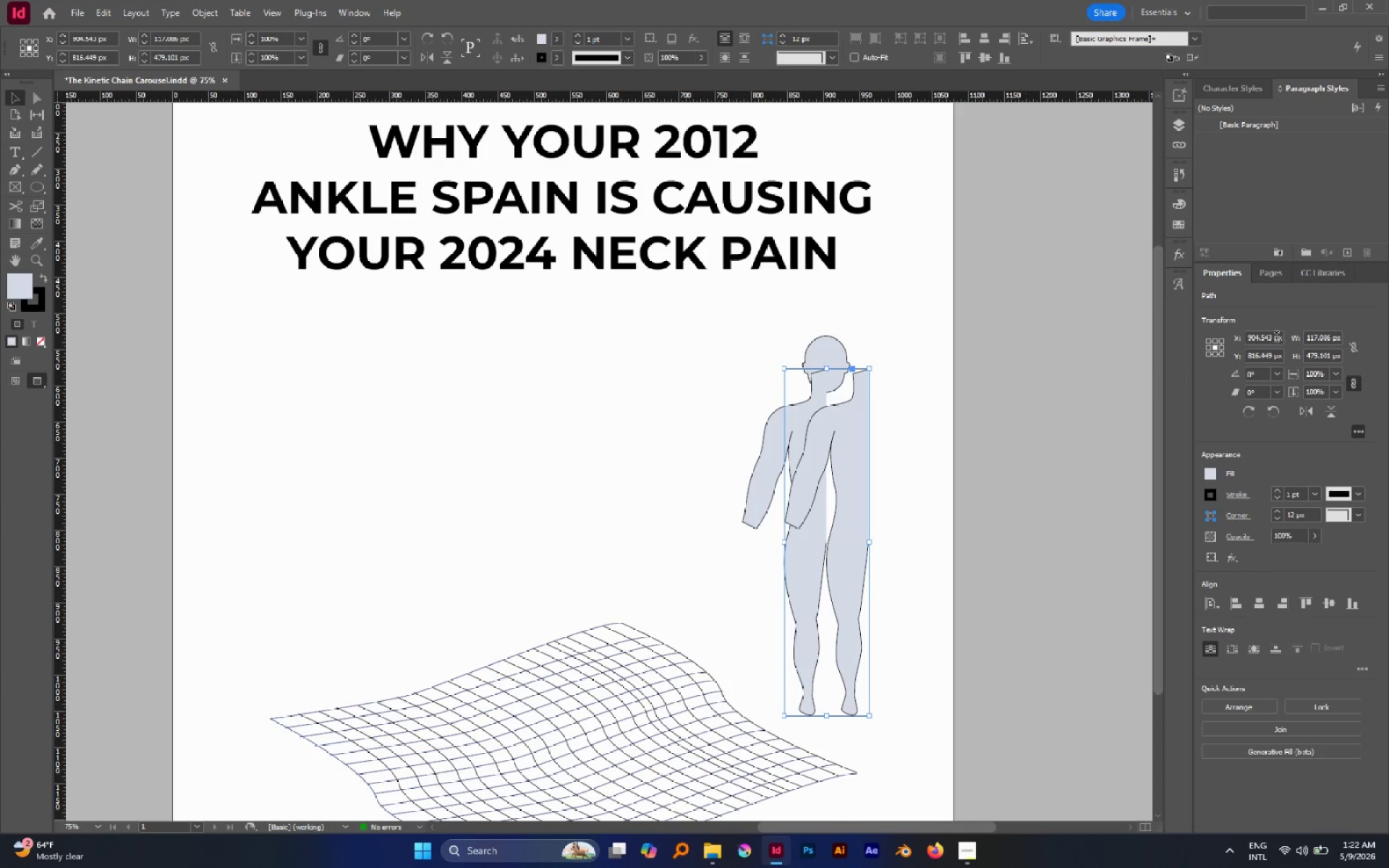 
hold_key(key=ShiftLeft, duration=0.78)
 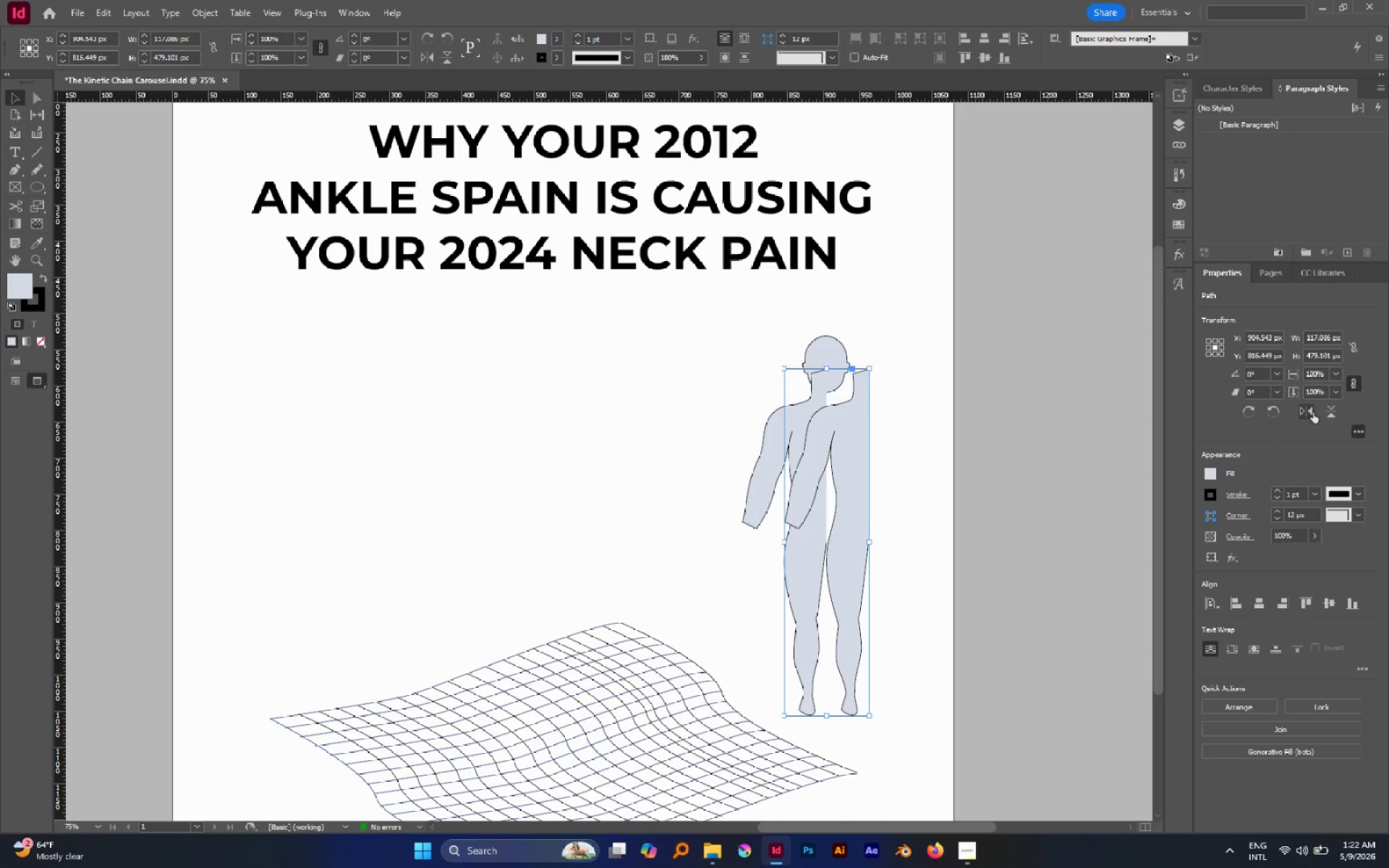 
left_click([1312, 413])
 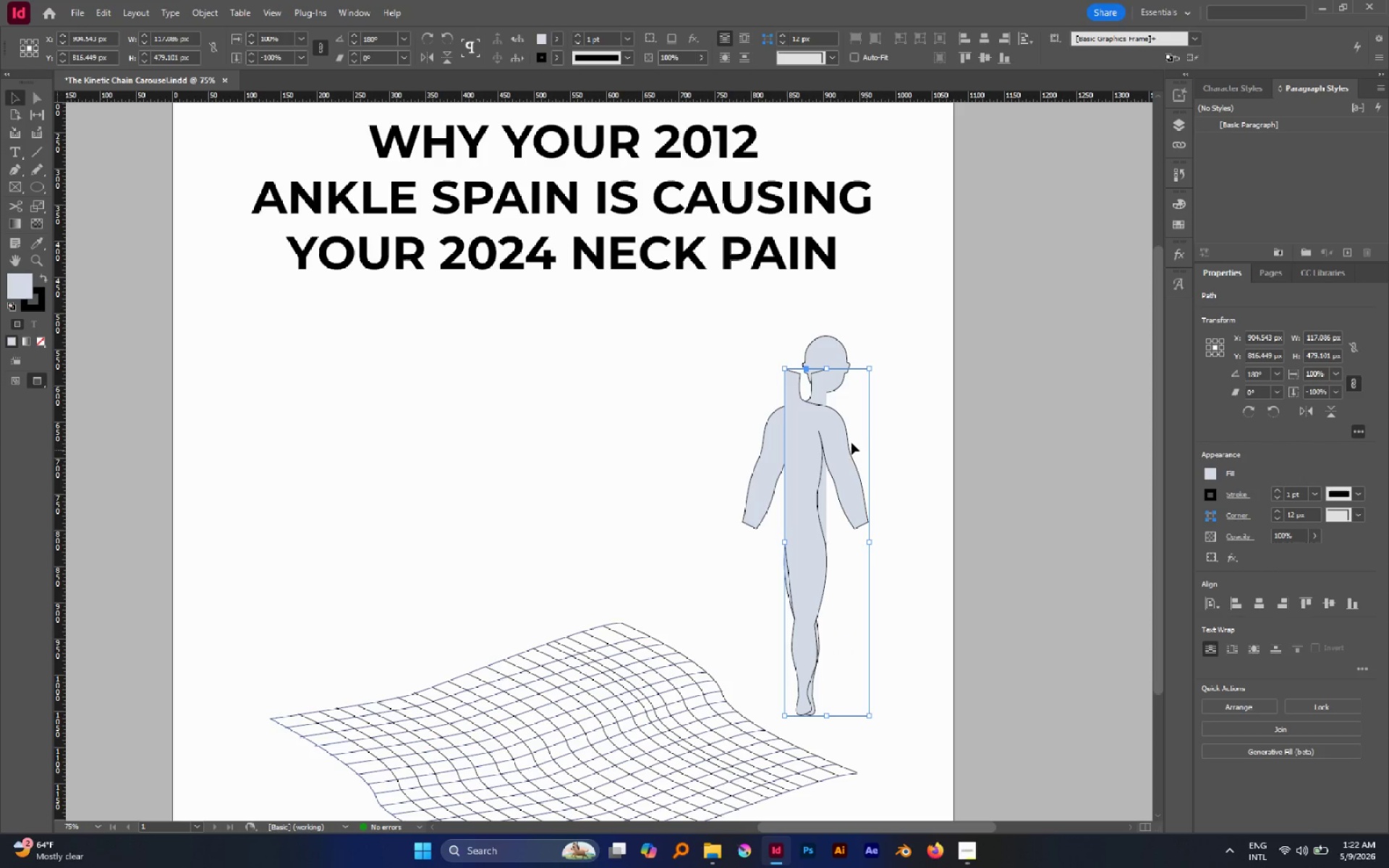 
left_click_drag(start_coordinate=[838, 436], to_coordinate=[904, 430])
 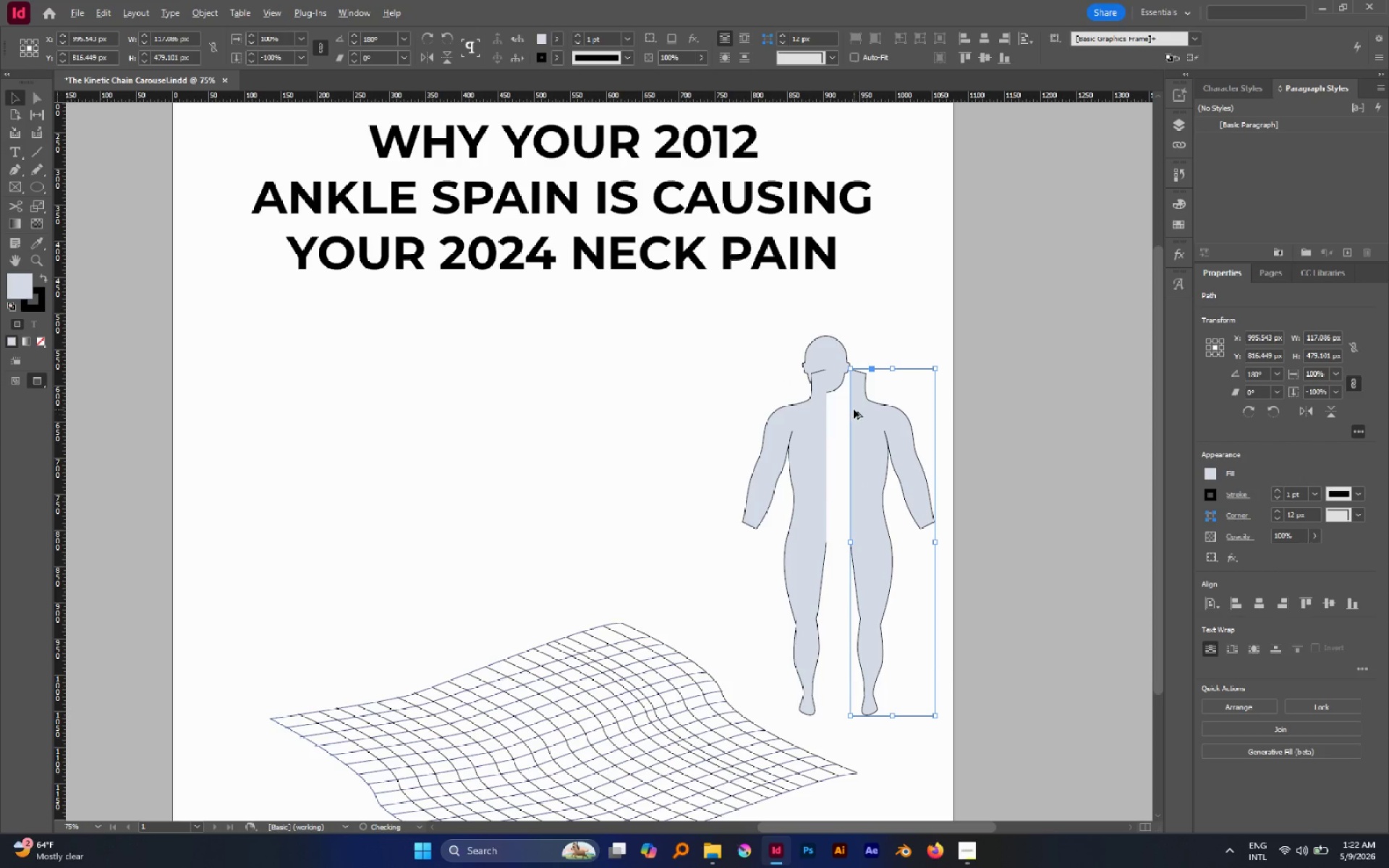 
hold_key(key=ShiftLeft, duration=0.7)
 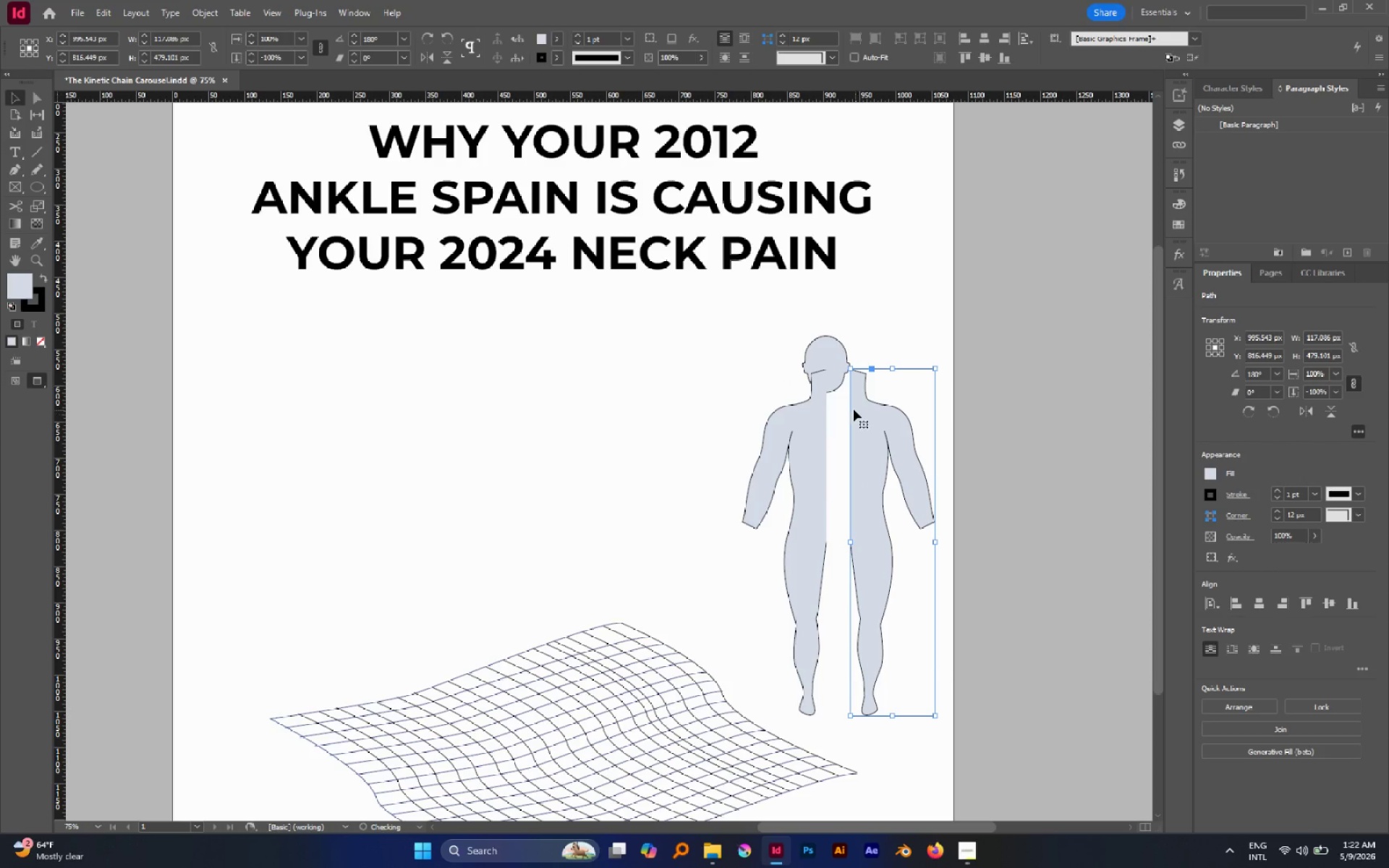 
hold_key(key=AltLeft, duration=0.59)
scroll: coordinate [854, 409], scroll_direction: up, amount: 1.0
 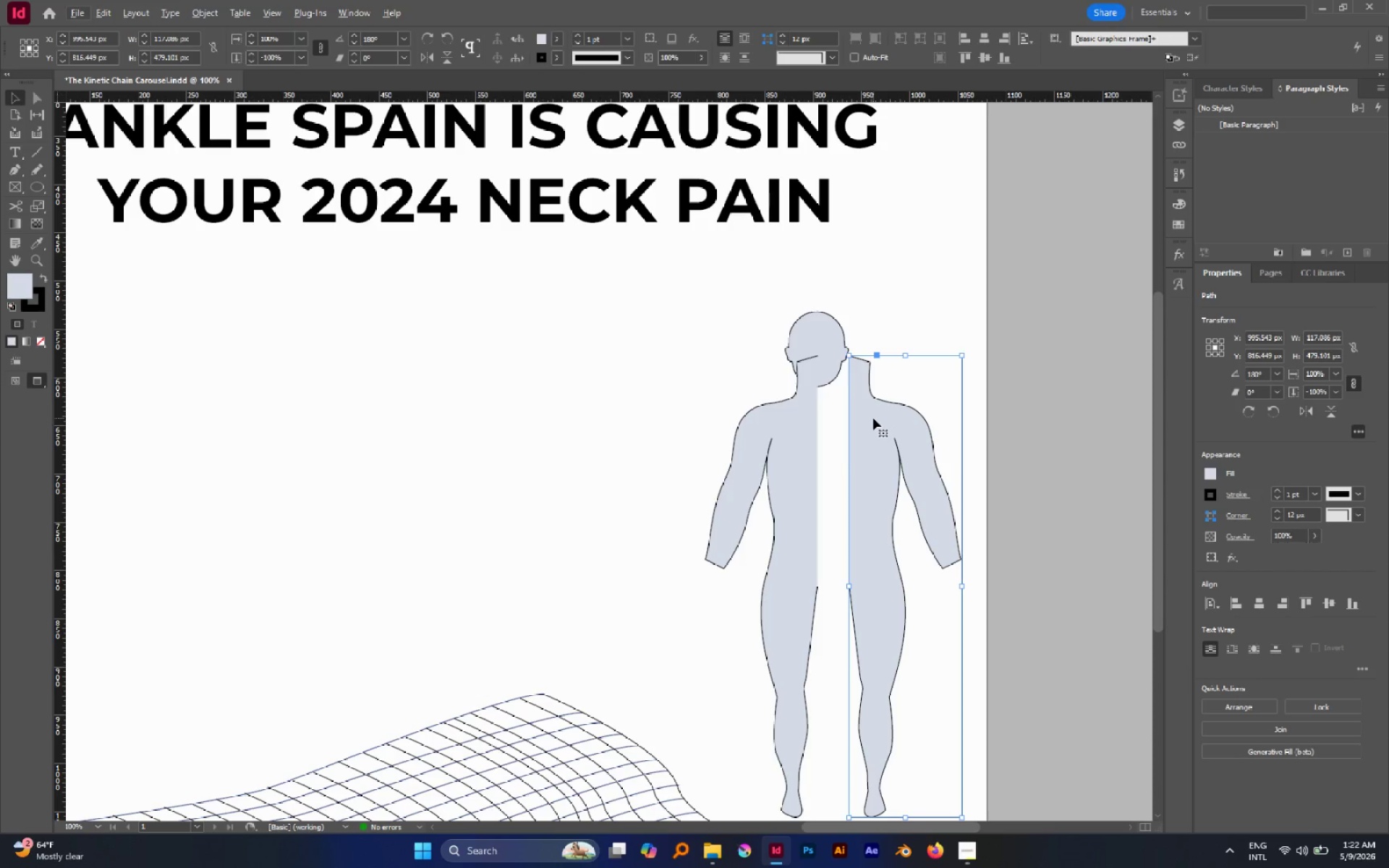 
left_click_drag(start_coordinate=[873, 418], to_coordinate=[841, 412])
 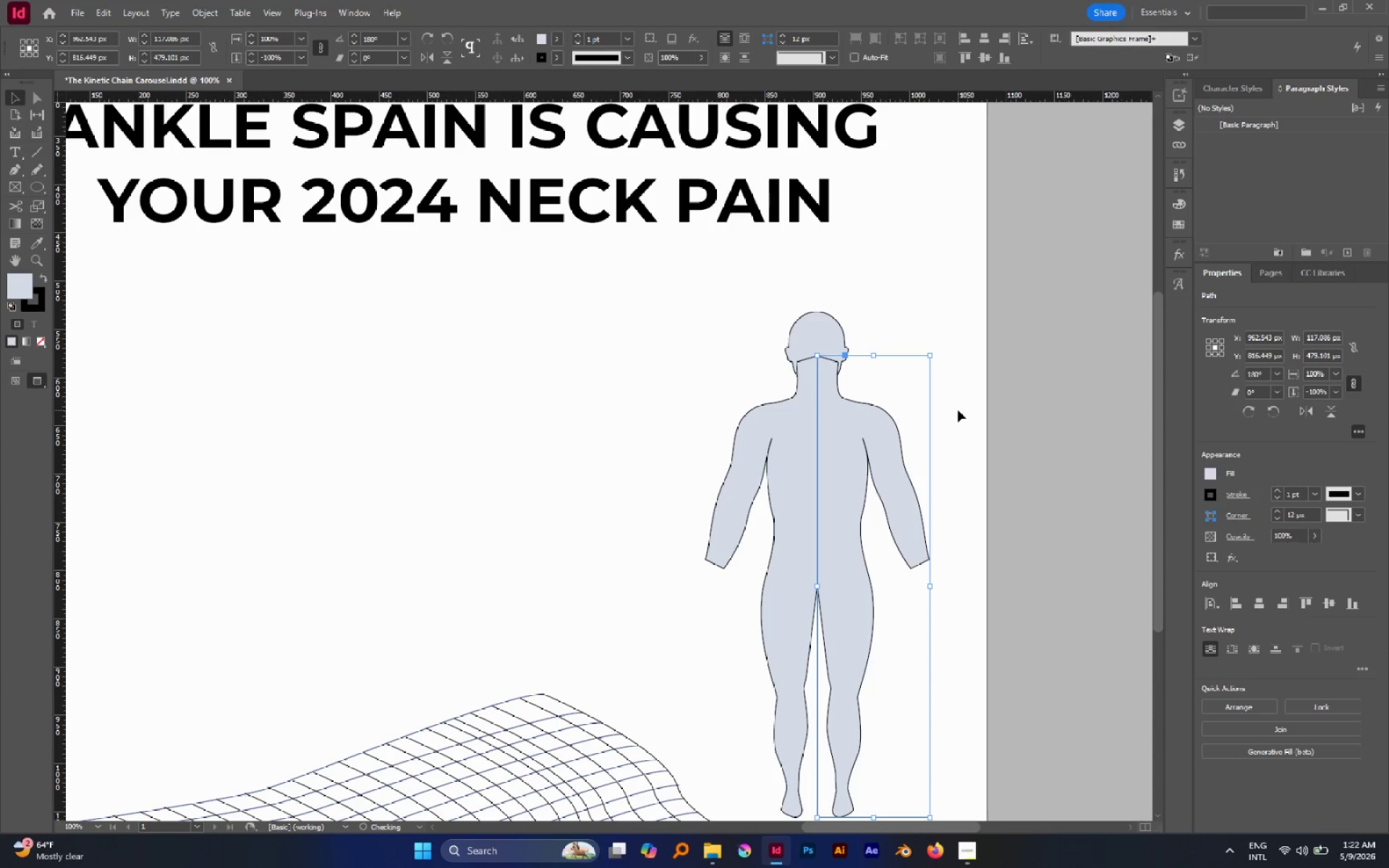 
hold_key(key=ShiftLeft, duration=2.16)
 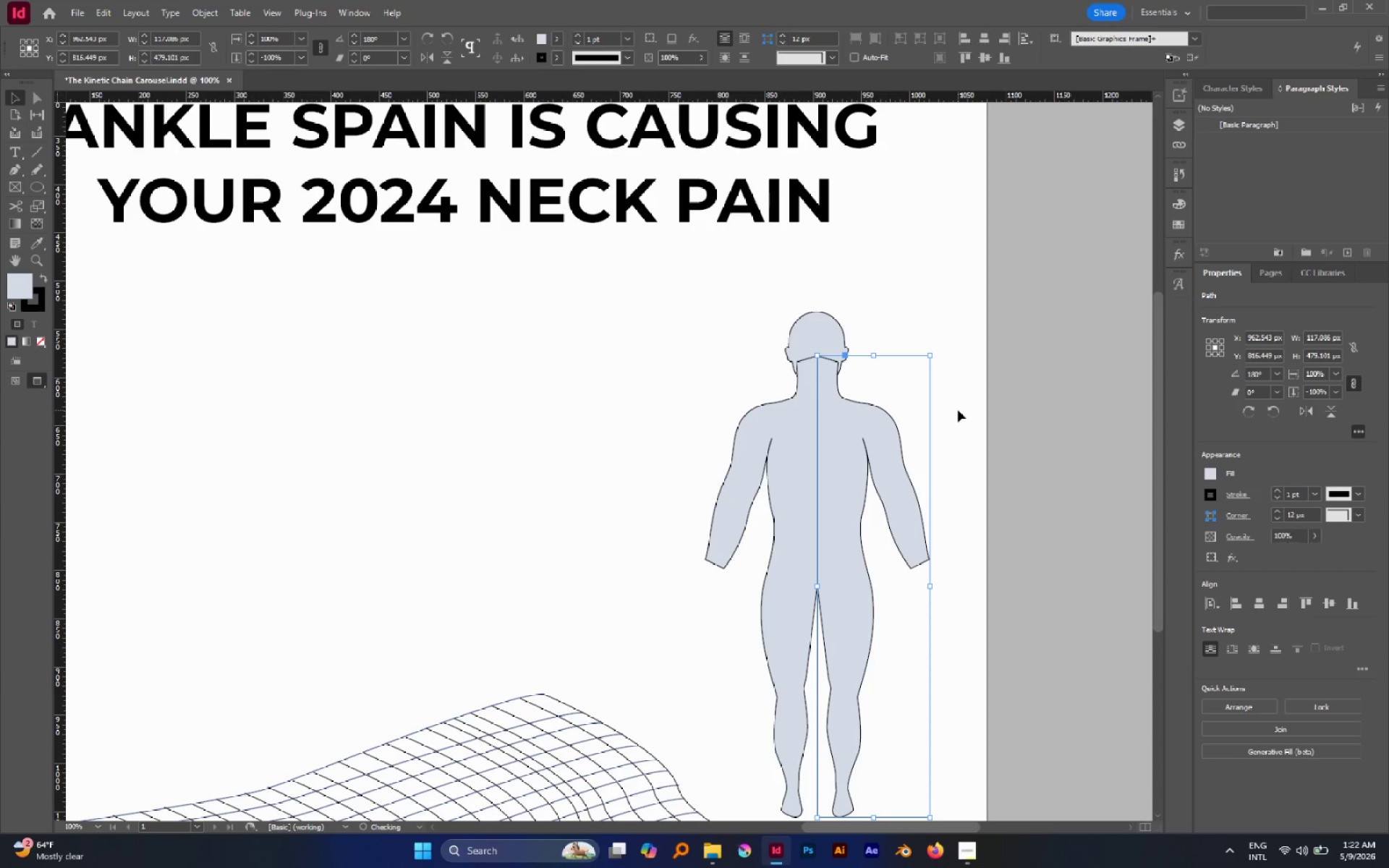 
left_click([958, 410])
 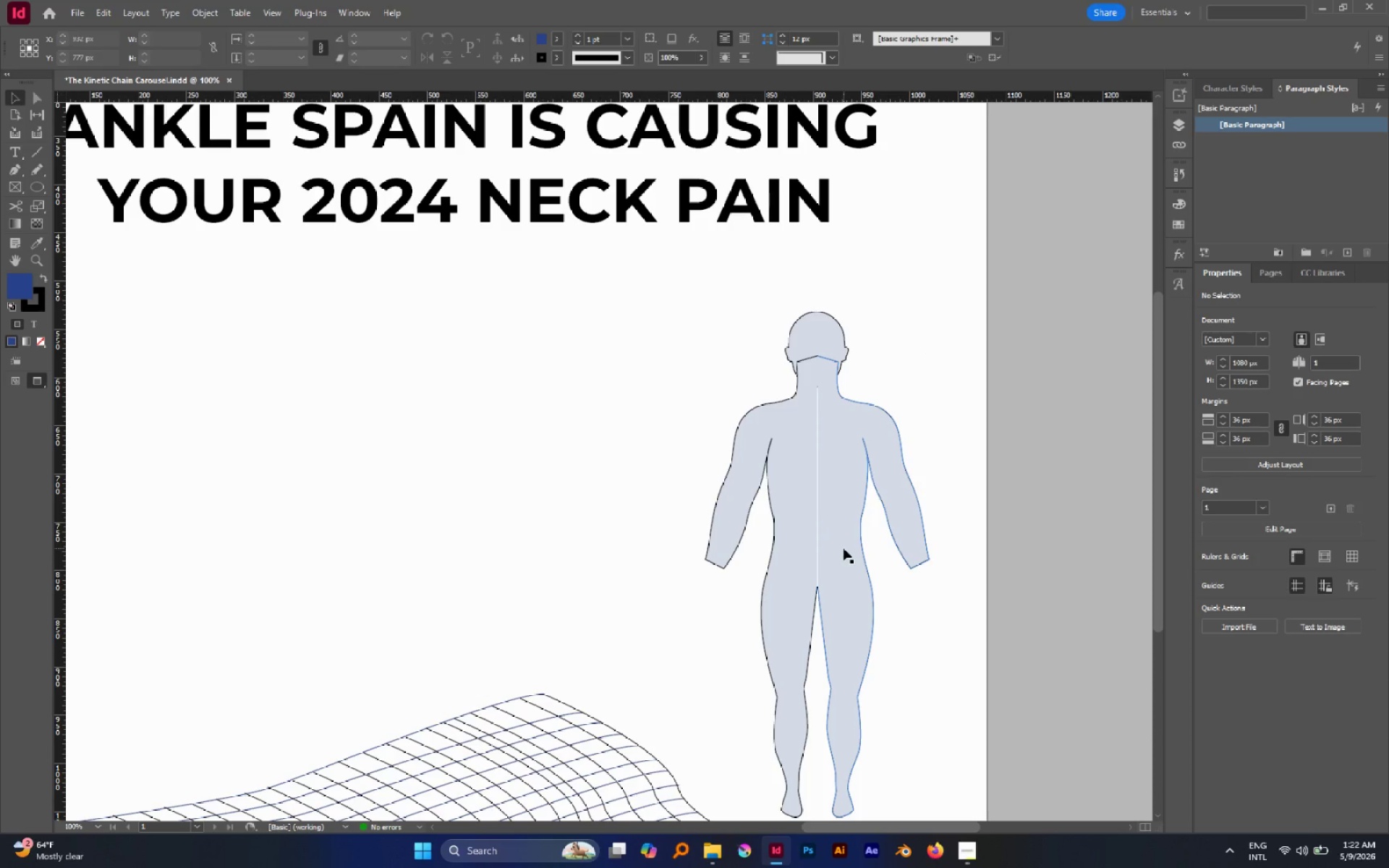 
key(A)
 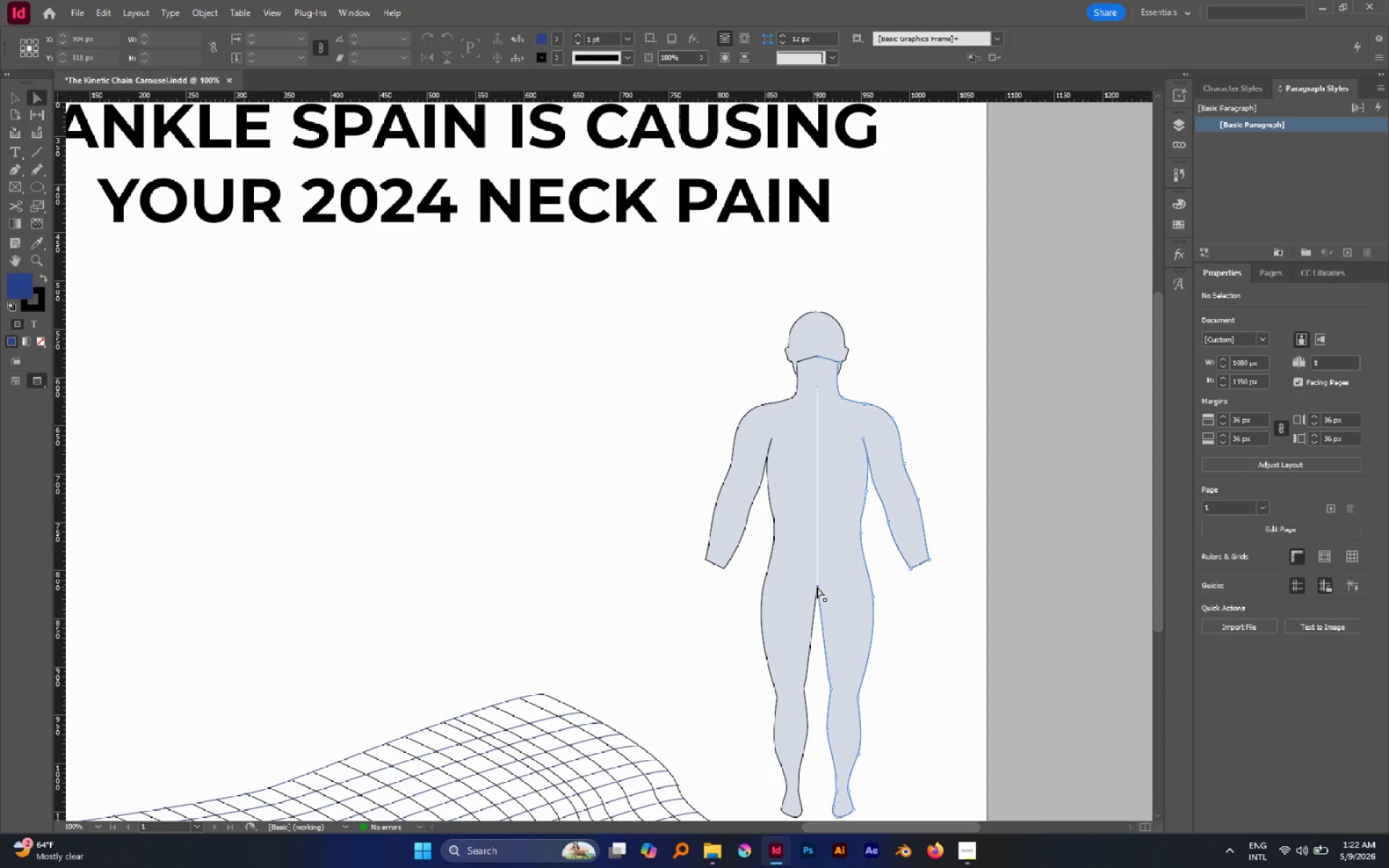 
left_click([817, 586])
 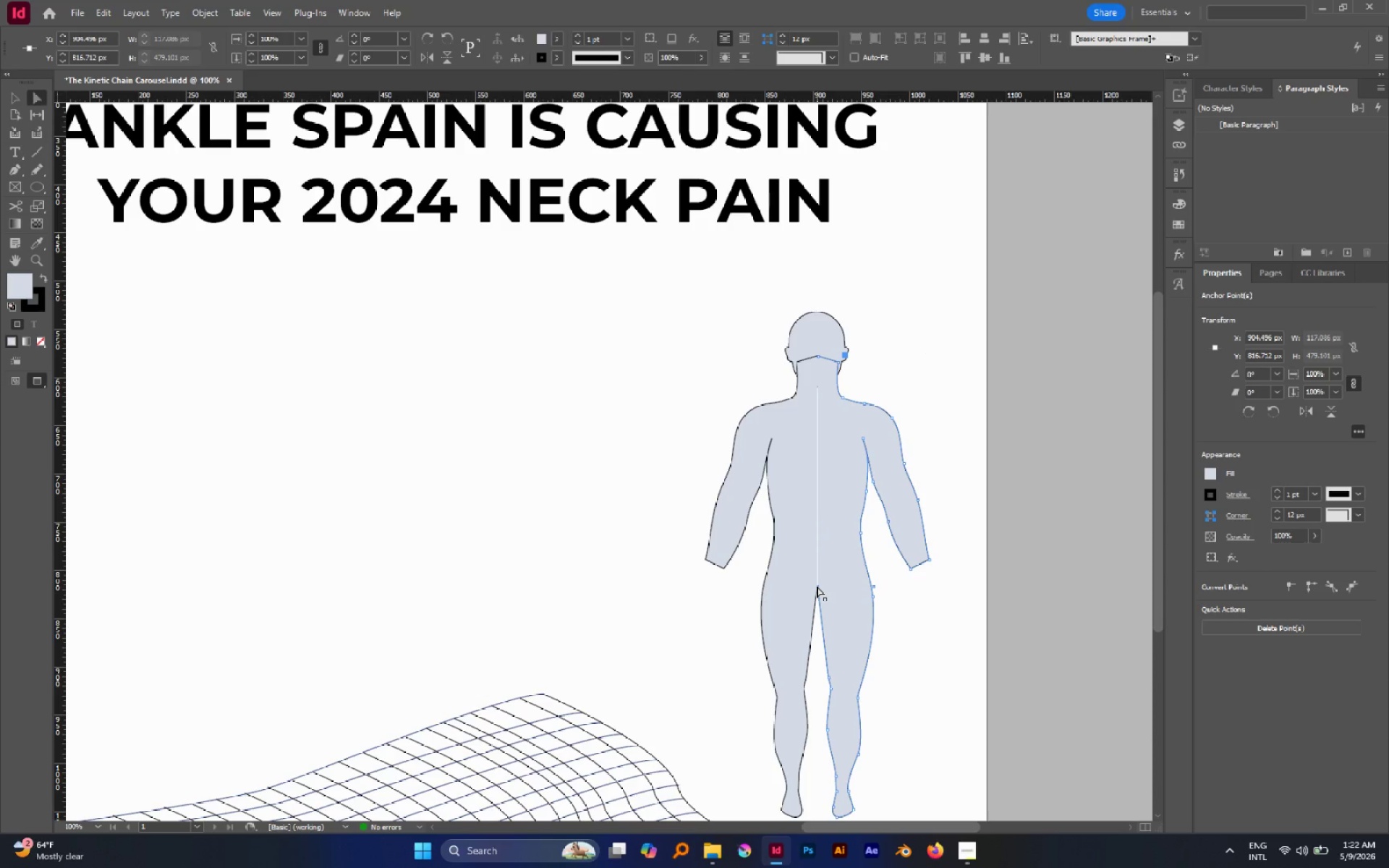 
left_click_drag(start_coordinate=[817, 586], to_coordinate=[815, 564])
 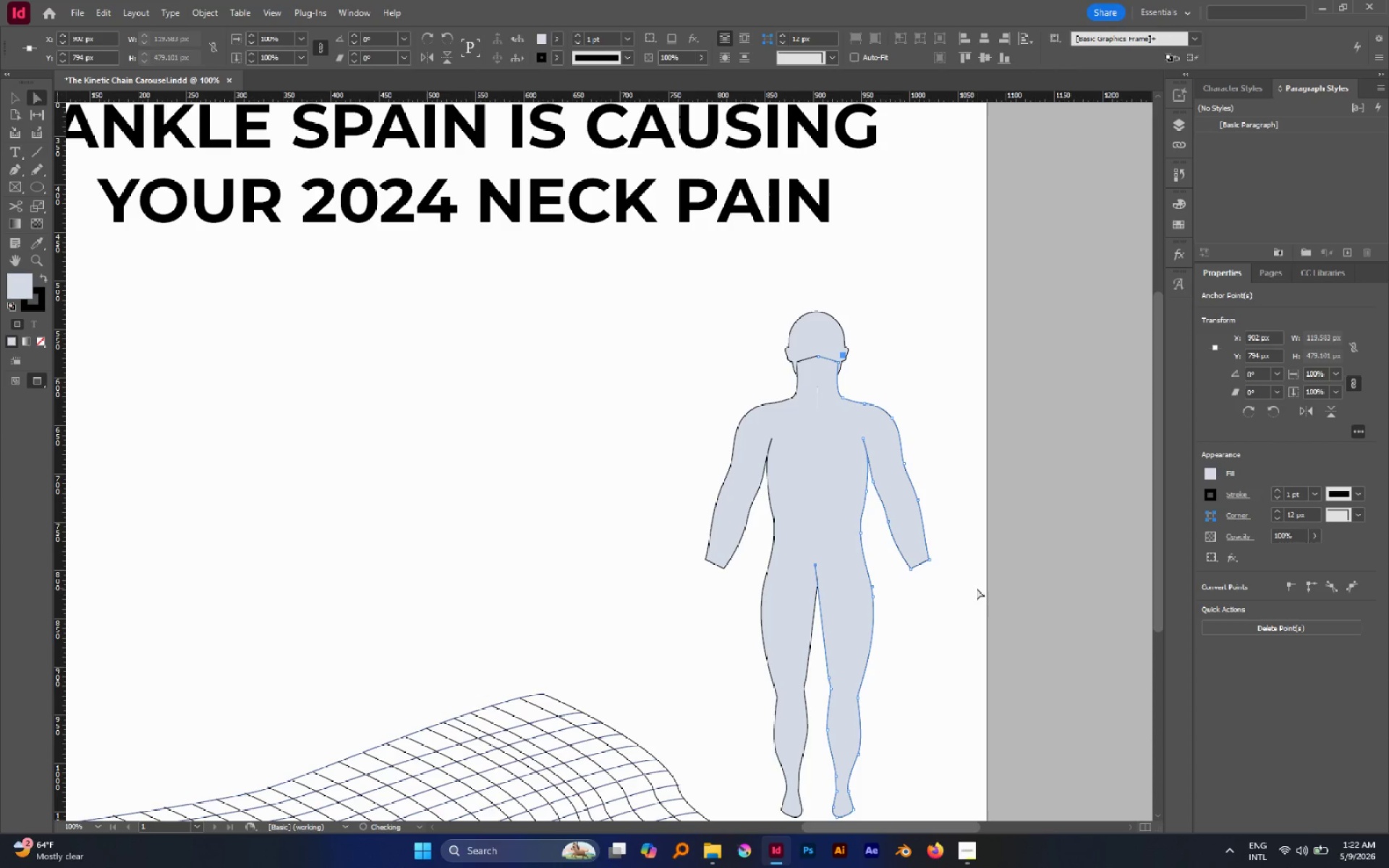 
left_click([977, 588])
 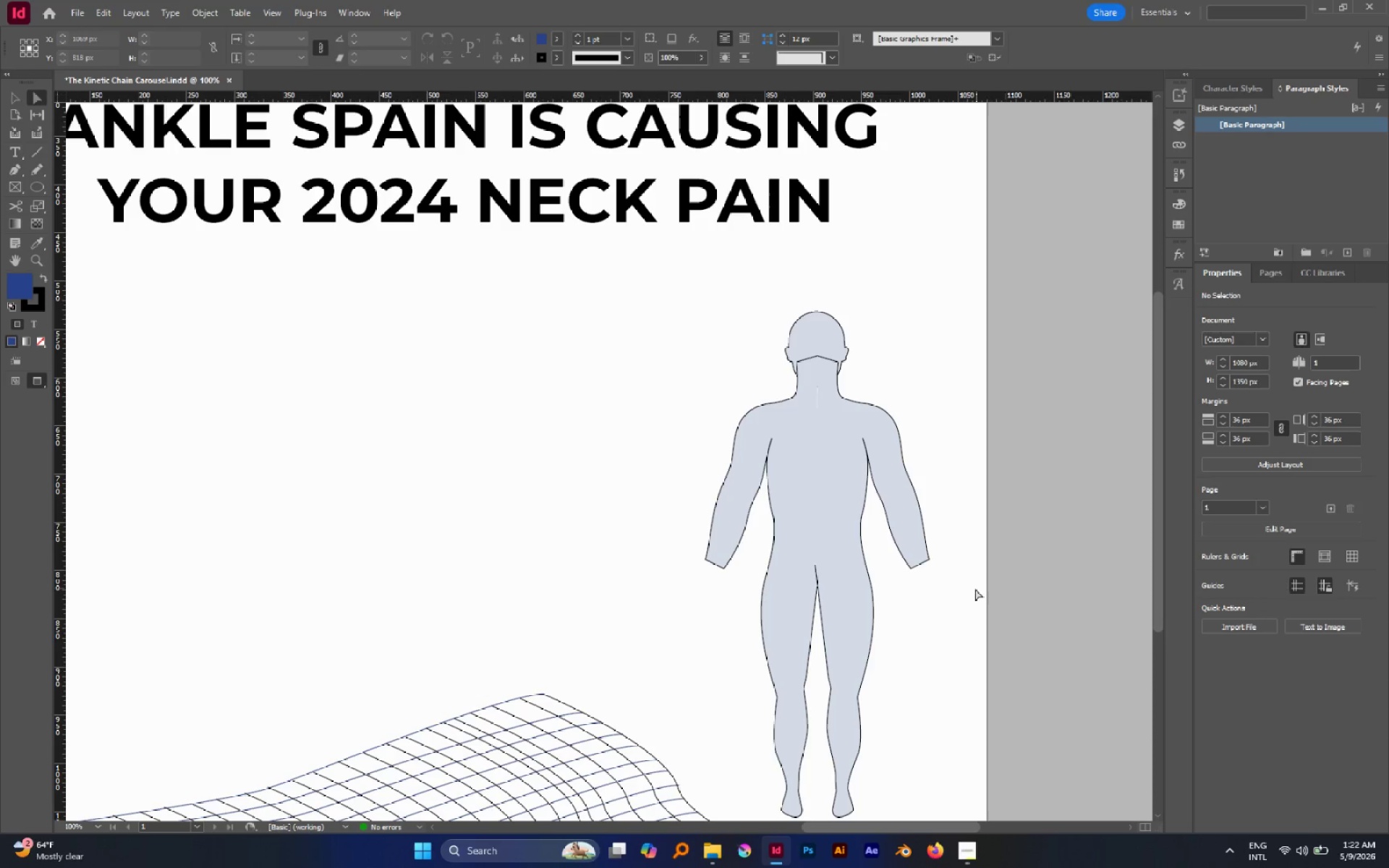 
key(V)
 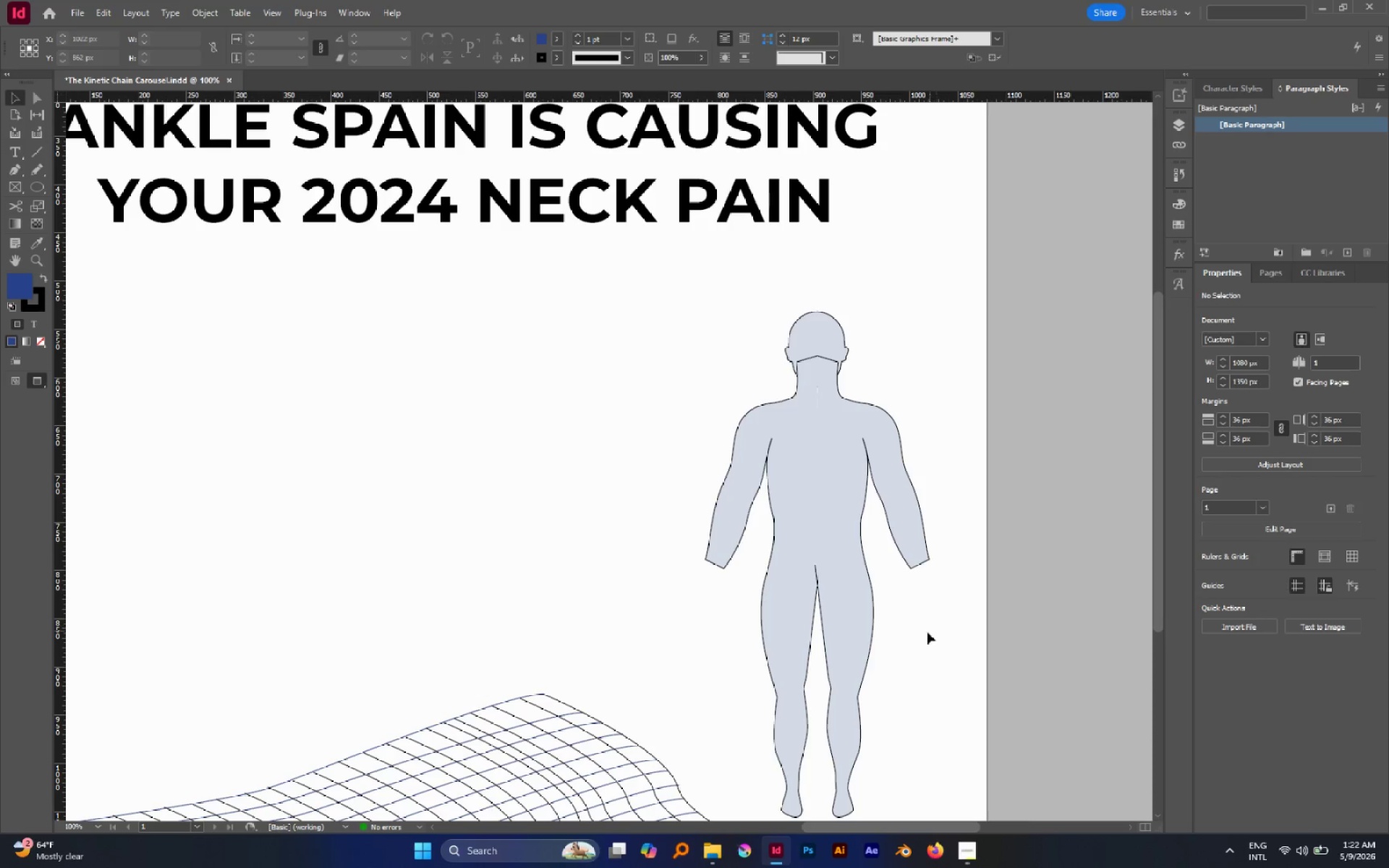 
left_click_drag(start_coordinate=[930, 631], to_coordinate=[778, 665])
 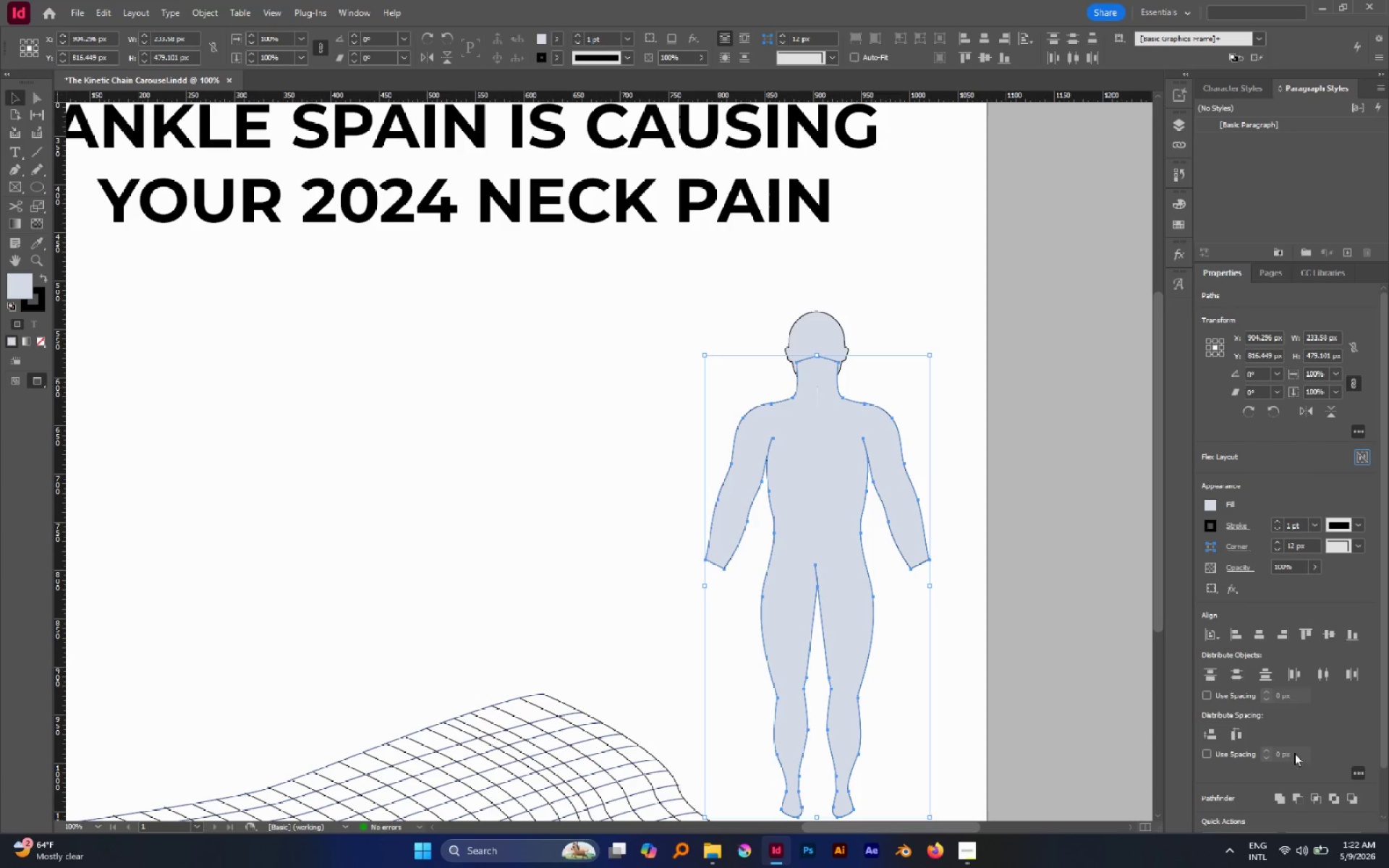 
left_click([1279, 795])
 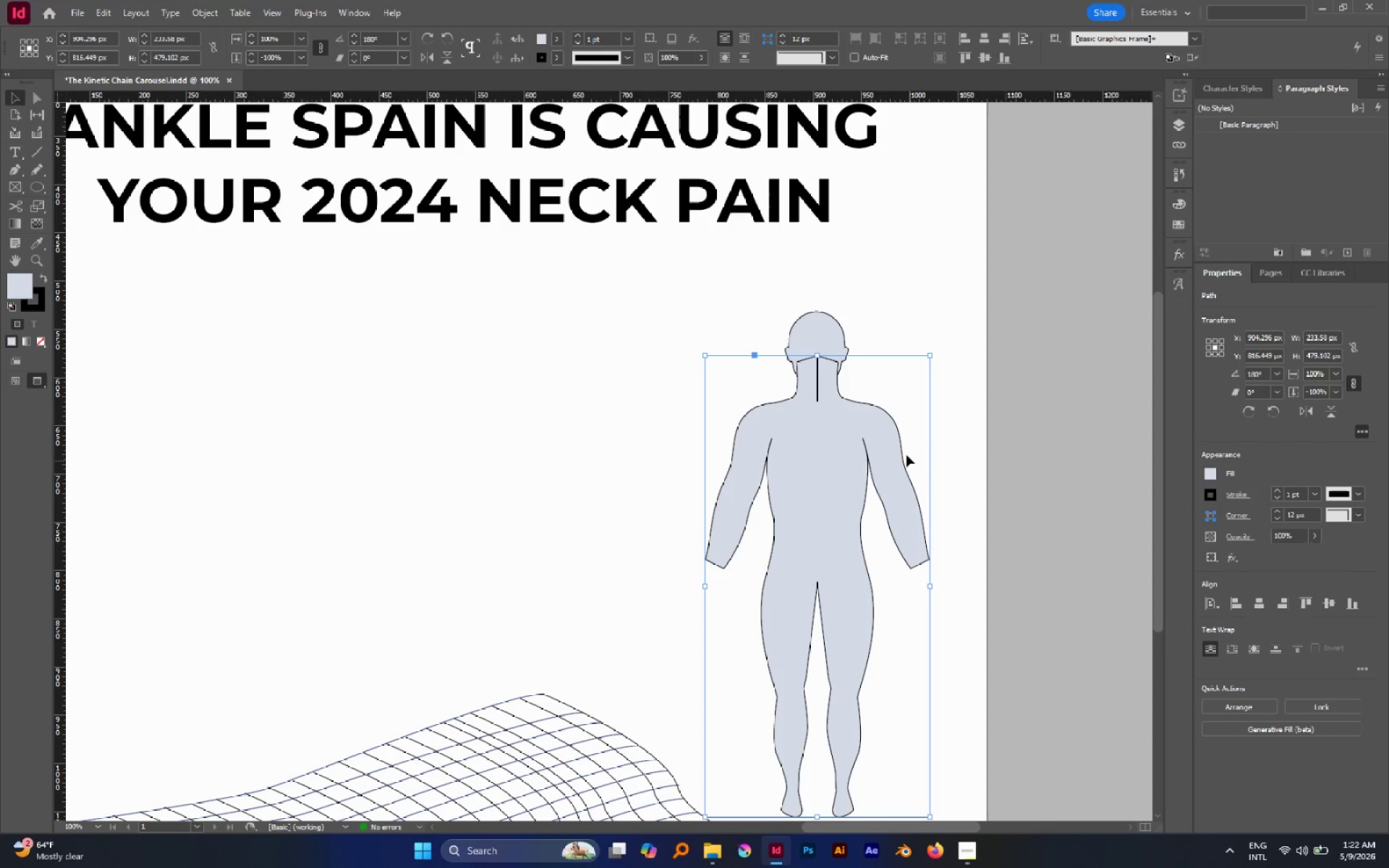 
hold_key(key=AltLeft, duration=0.38)
 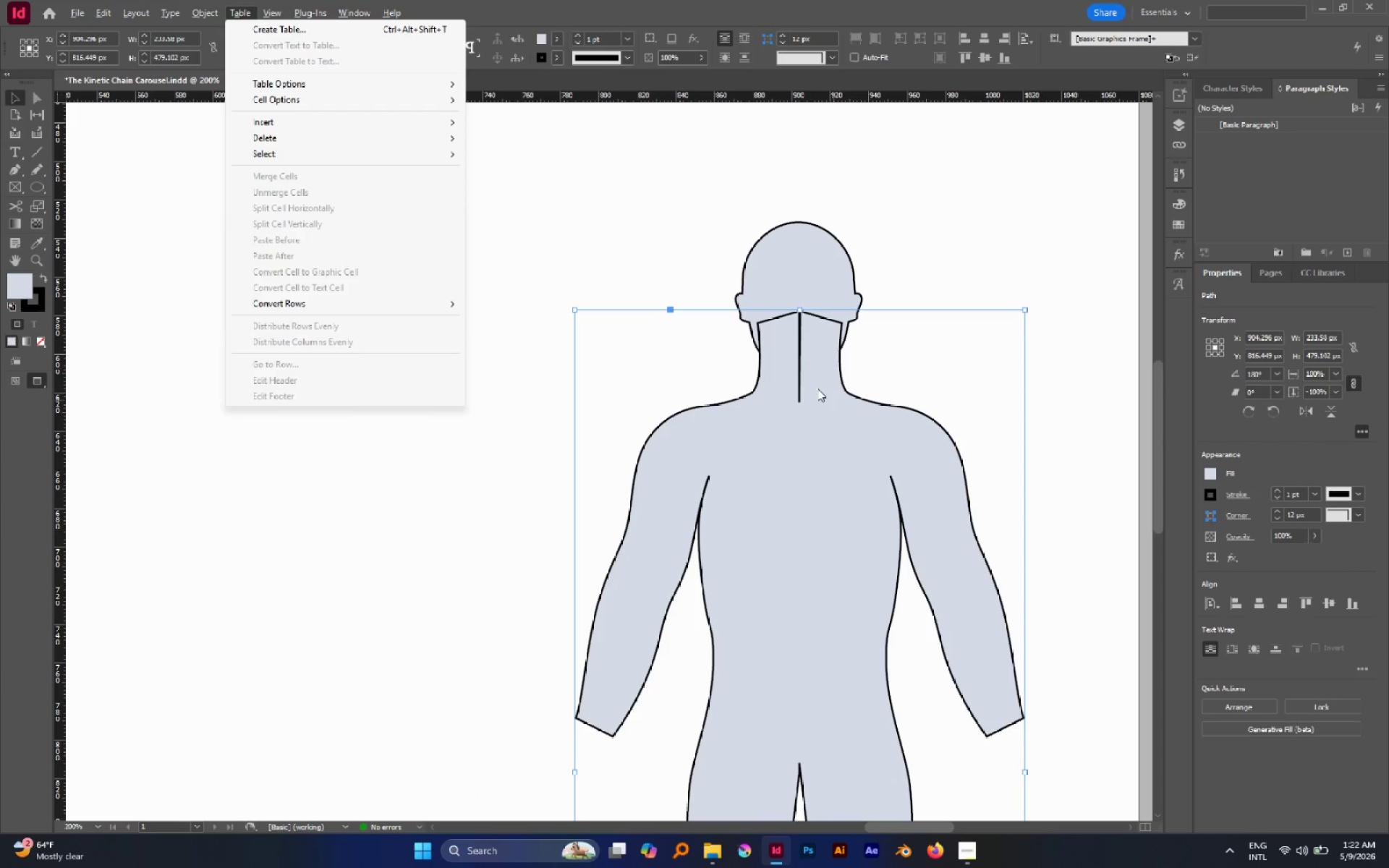 
key(A)
 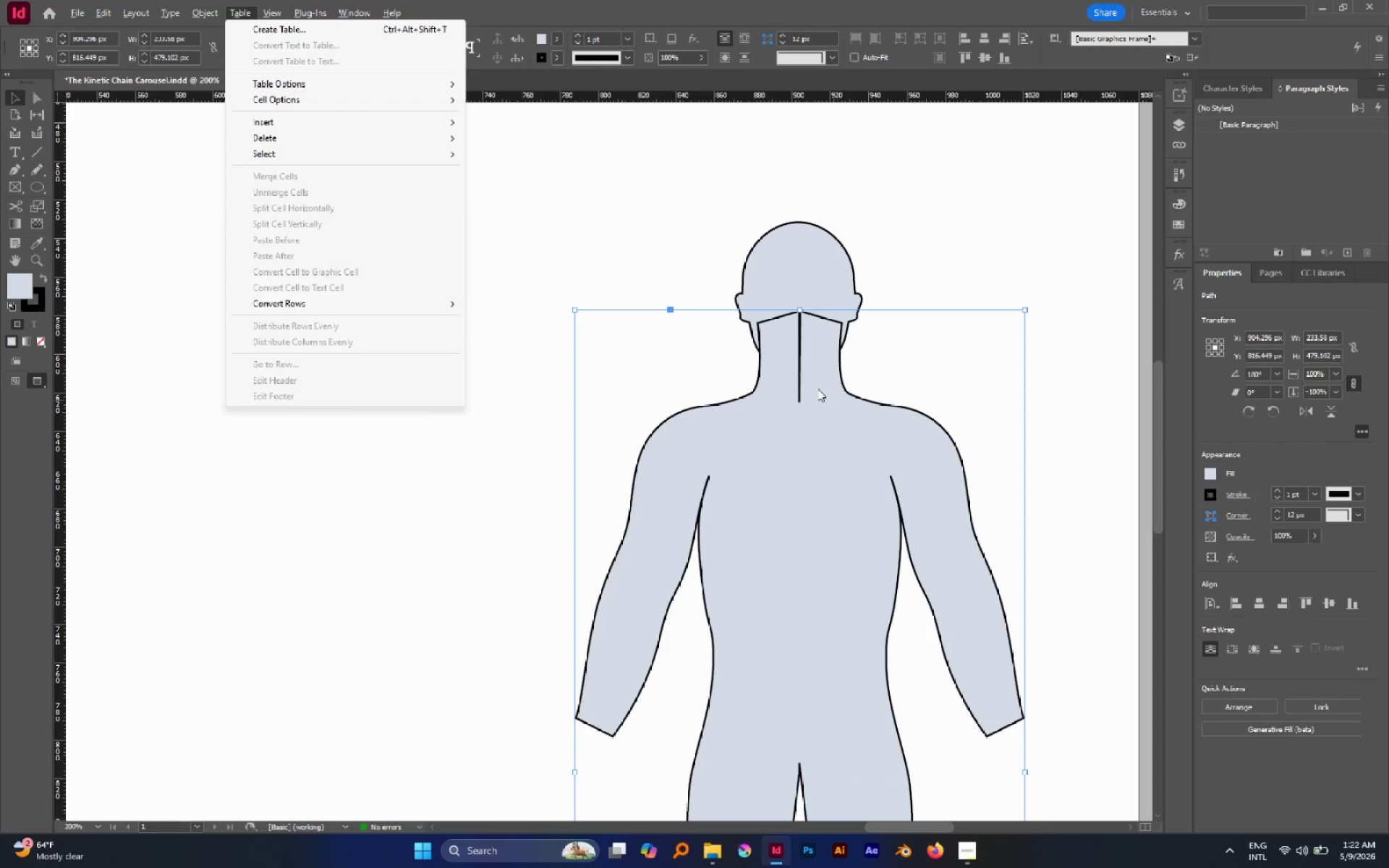 
scroll: coordinate [834, 401], scroll_direction: up, amount: 3.0
 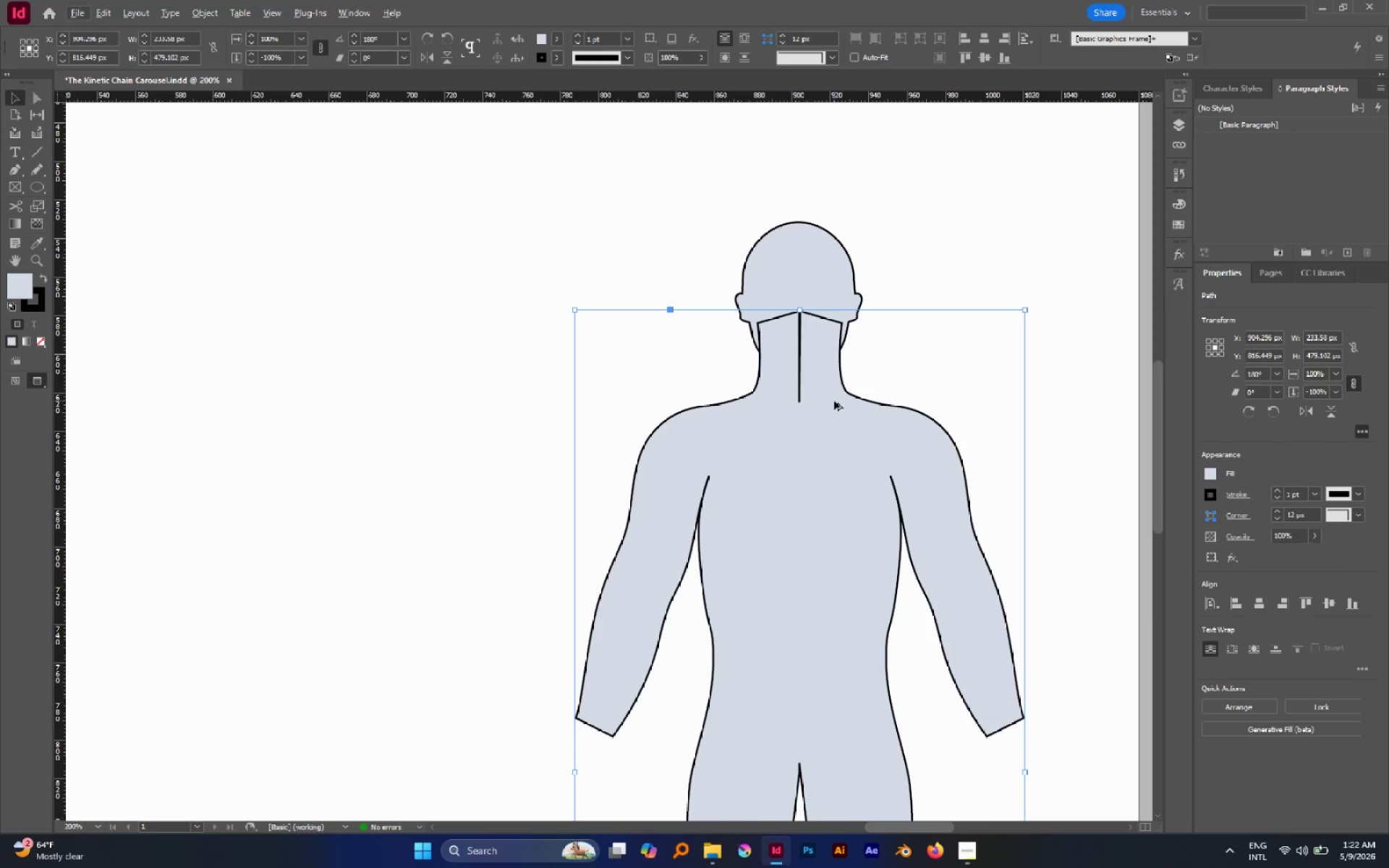 
key(P)
 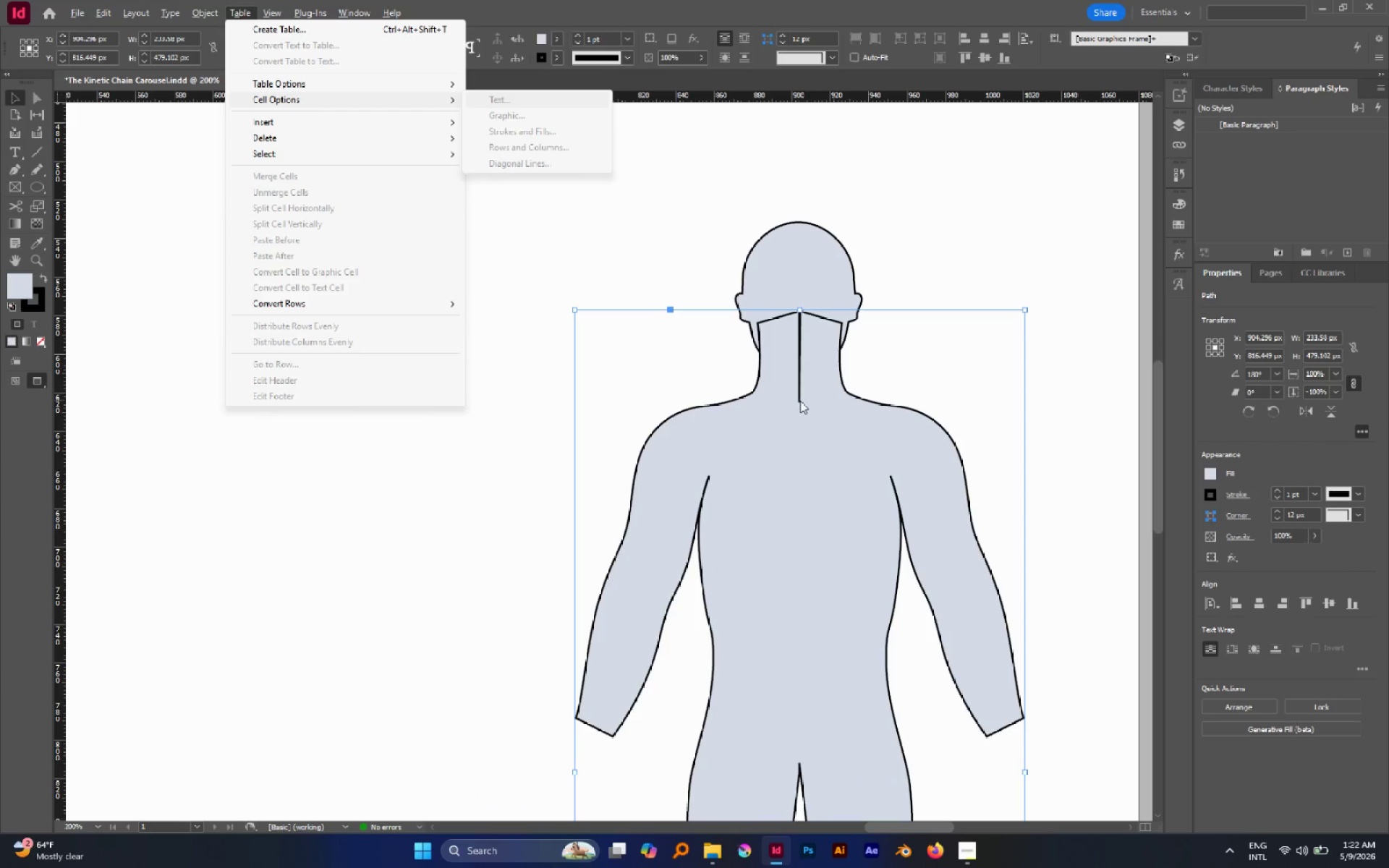 
left_click([800, 401])
 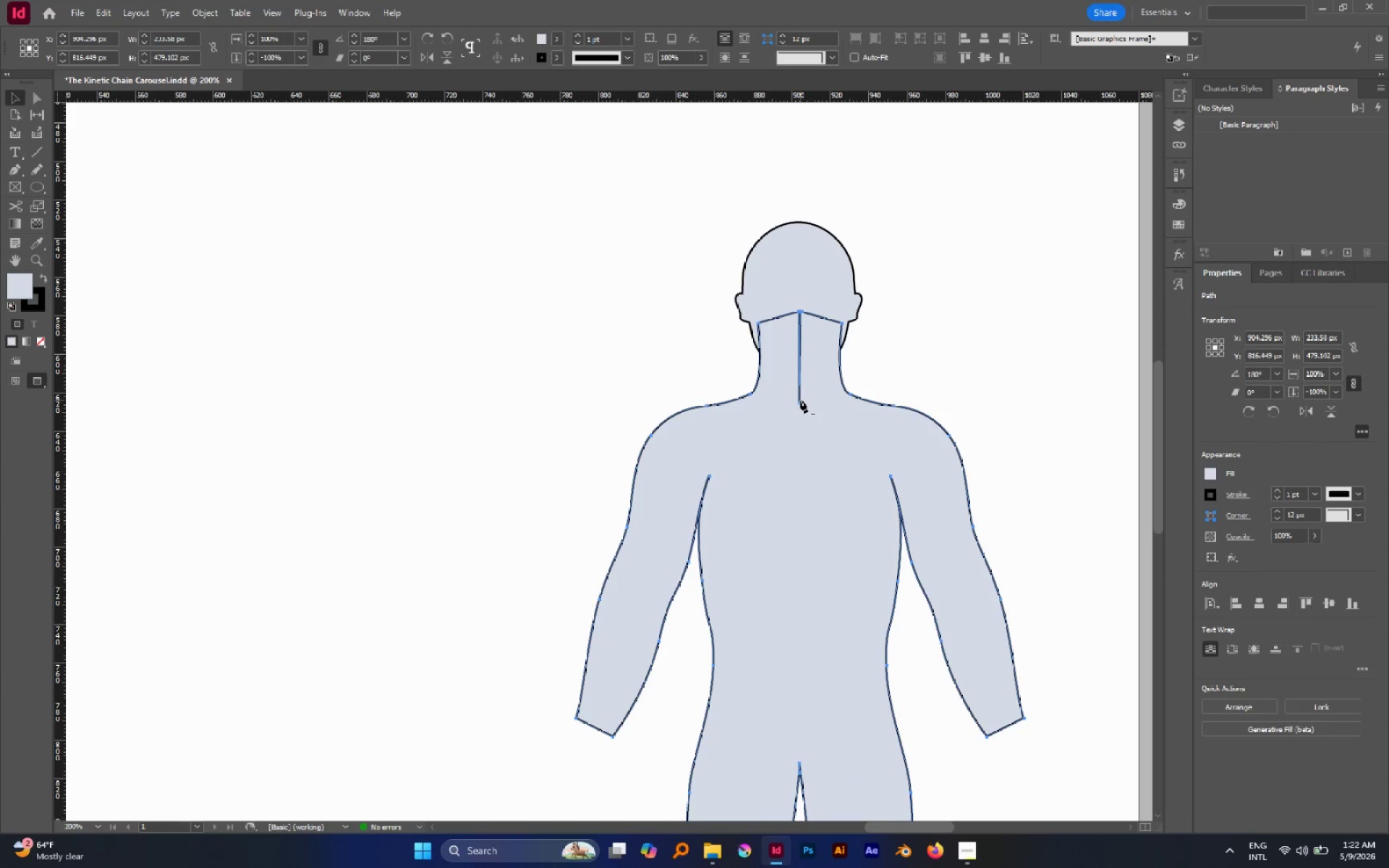 
key(P)
 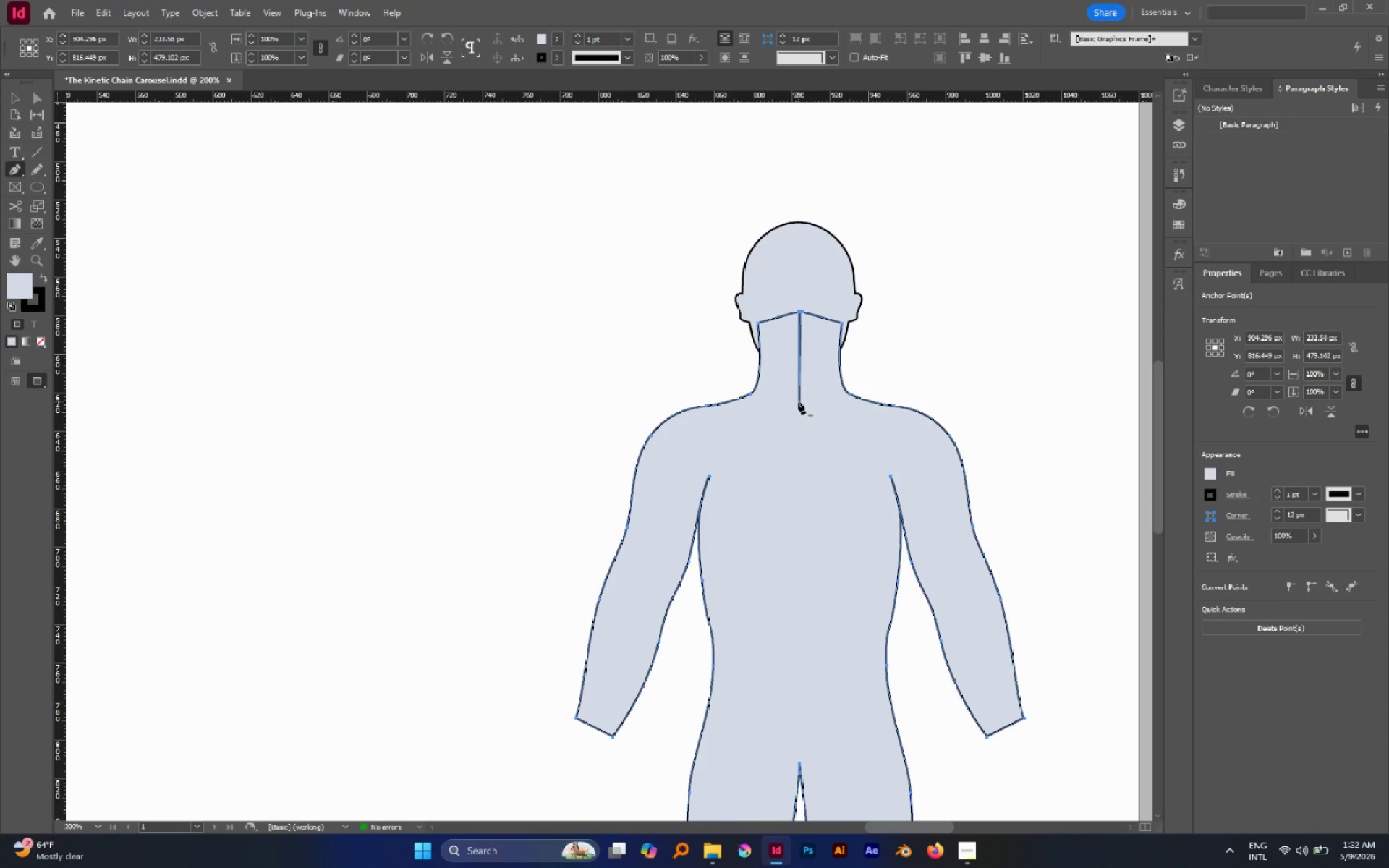 
left_click([798, 401])
 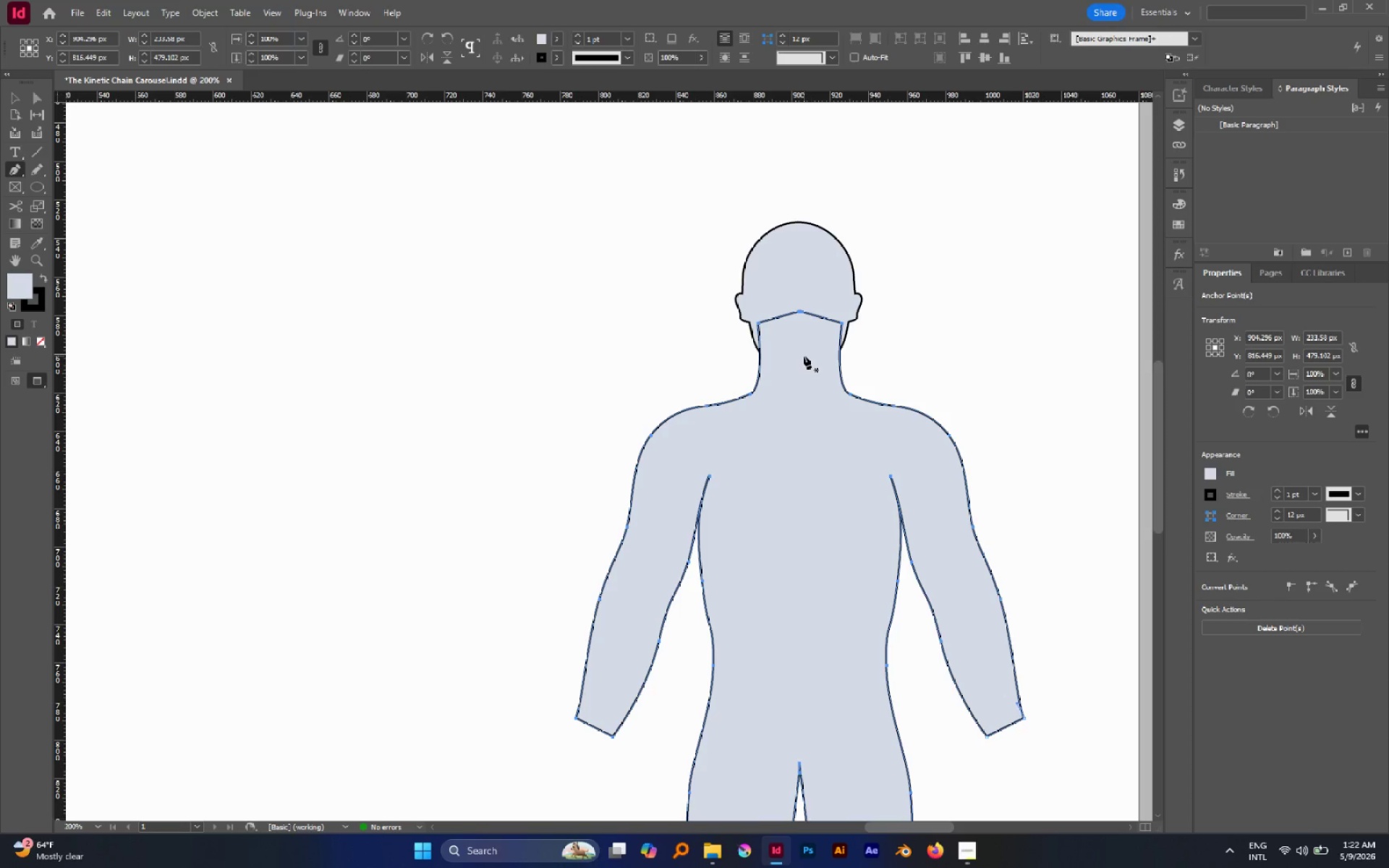 
key(V)
 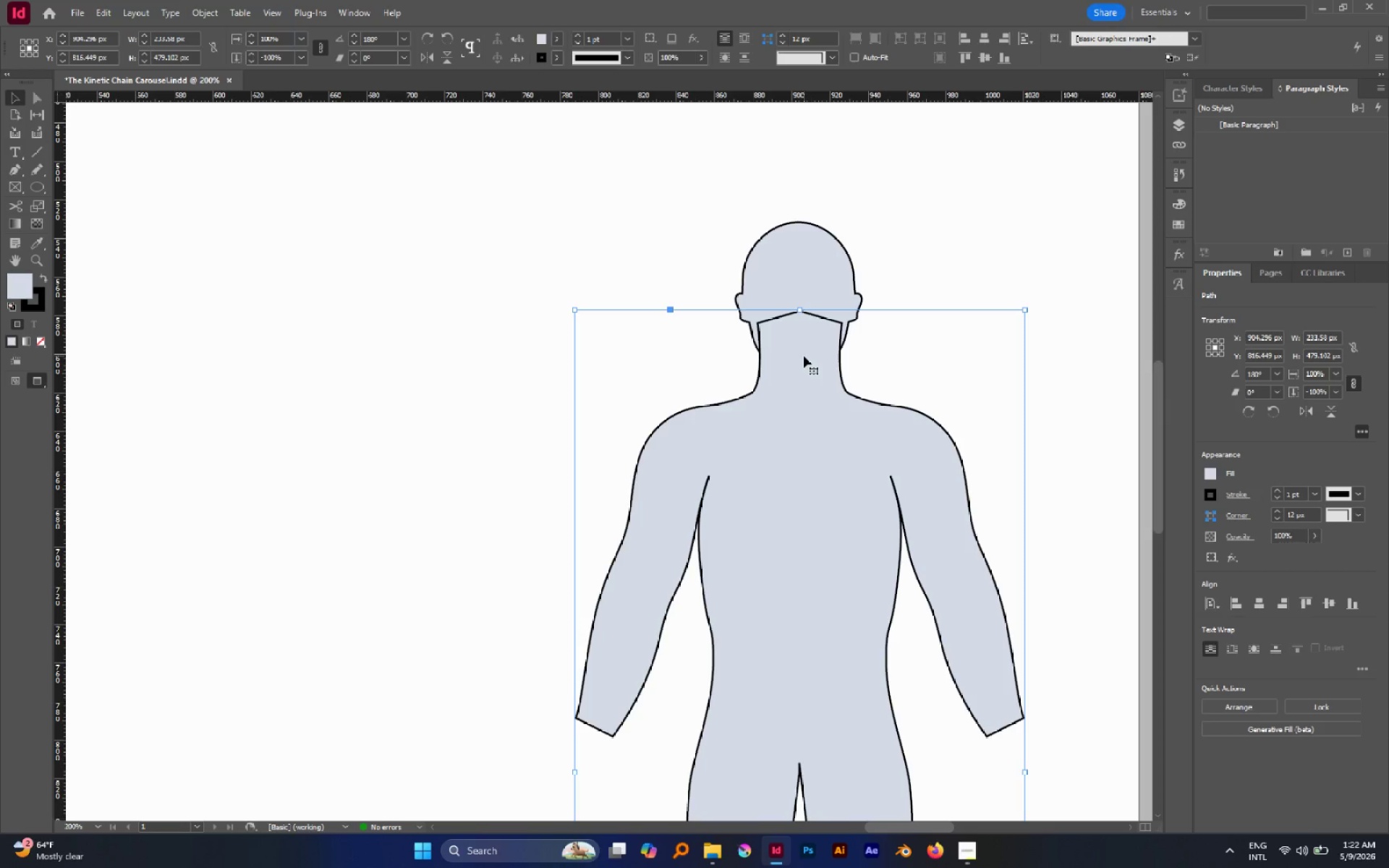 
key(Control+Shift+BracketLeft)
 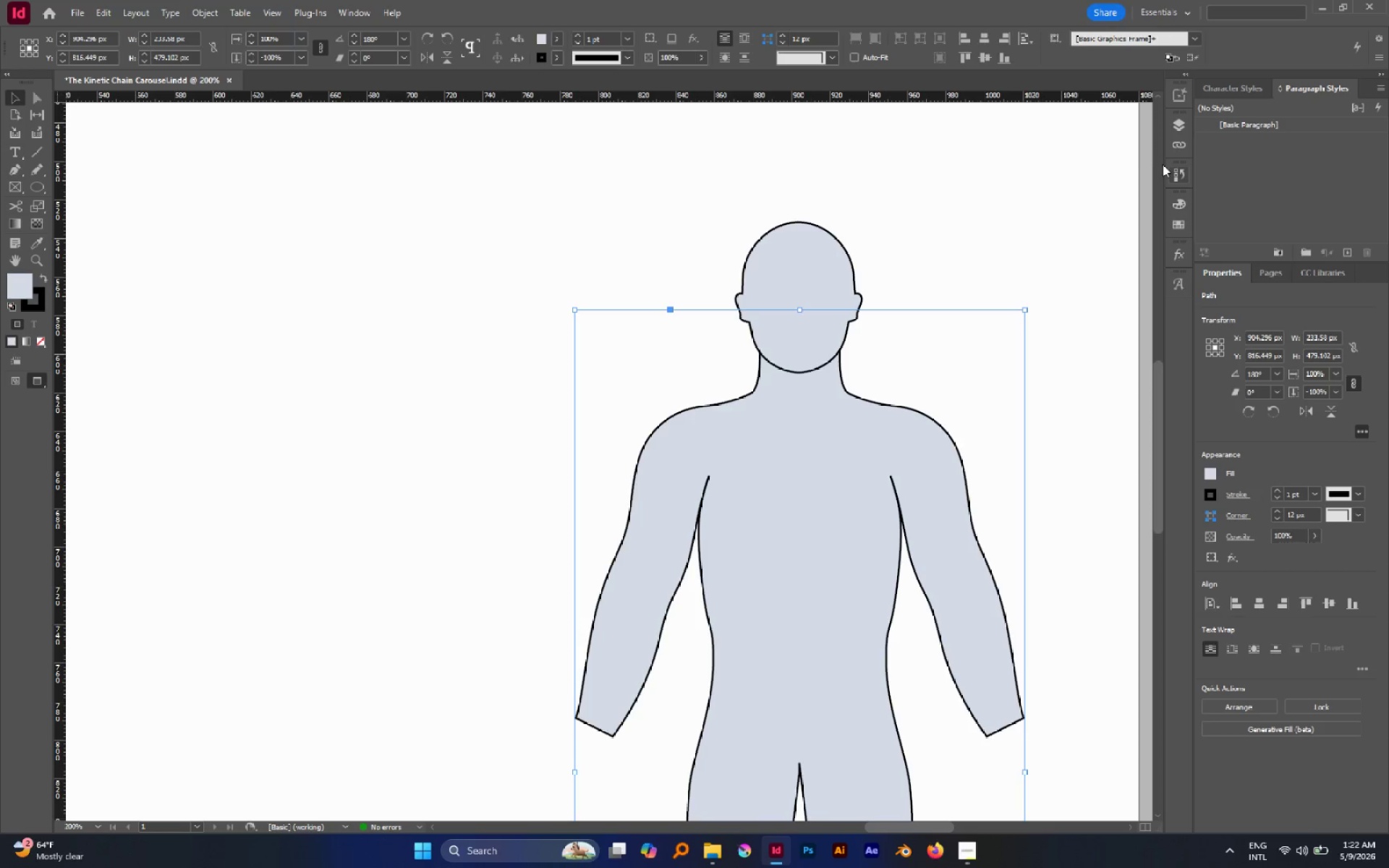 
left_click([1138, 161])
 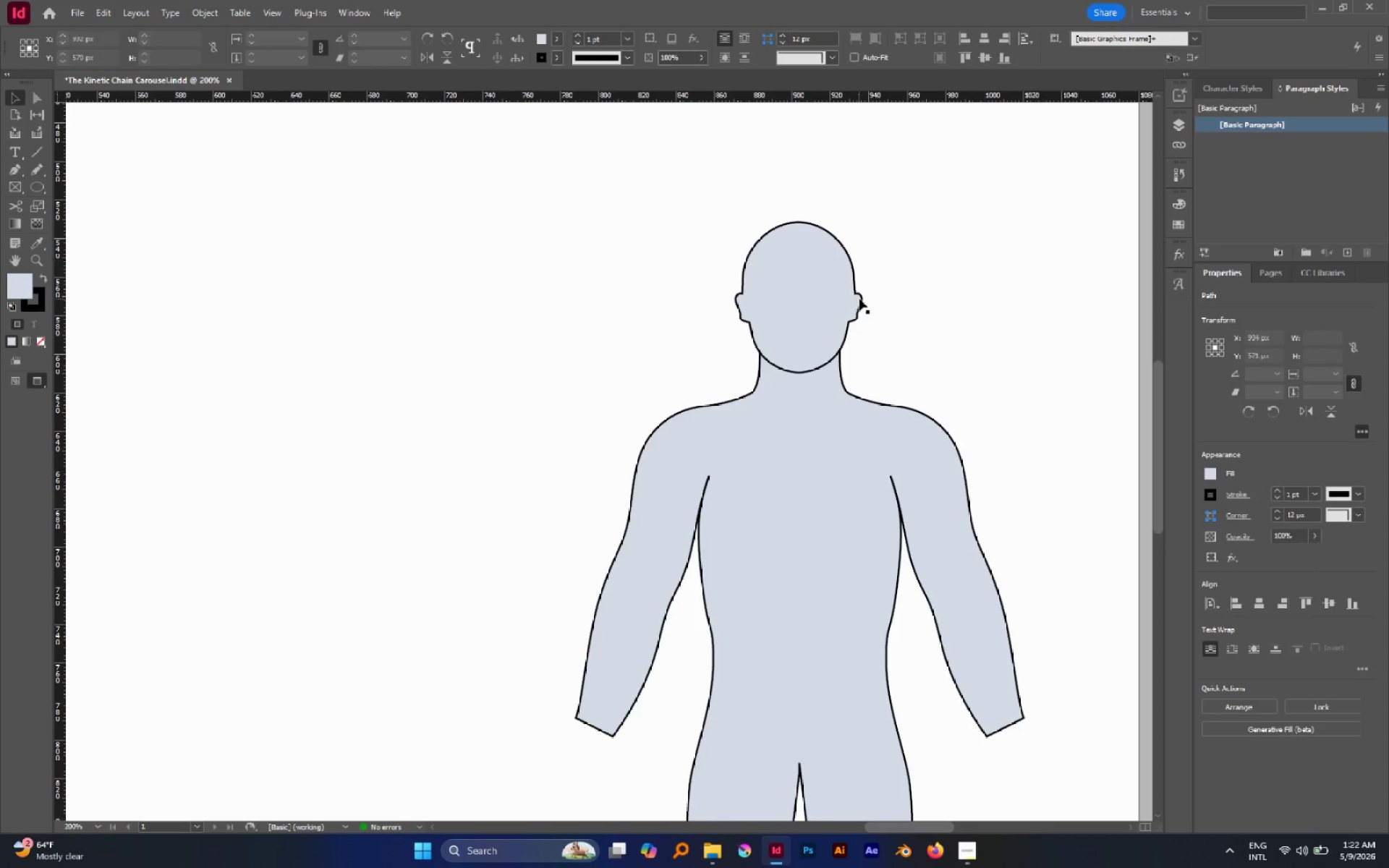 
hold_key(key=AltLeft, duration=1.47)
scroll: coordinate [863, 309], scroll_direction: down, amount: 4.0
 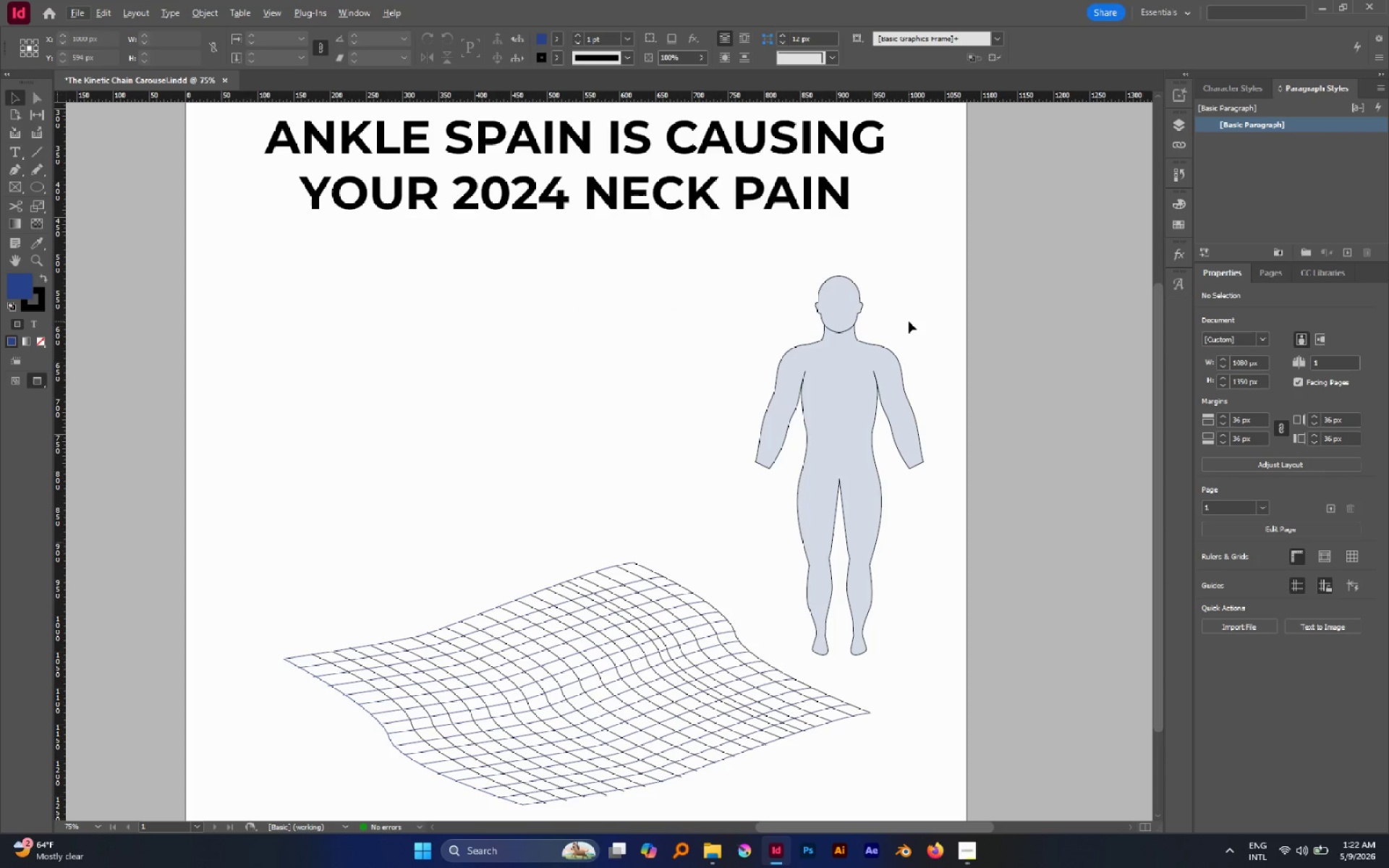 
wait(10.11)
 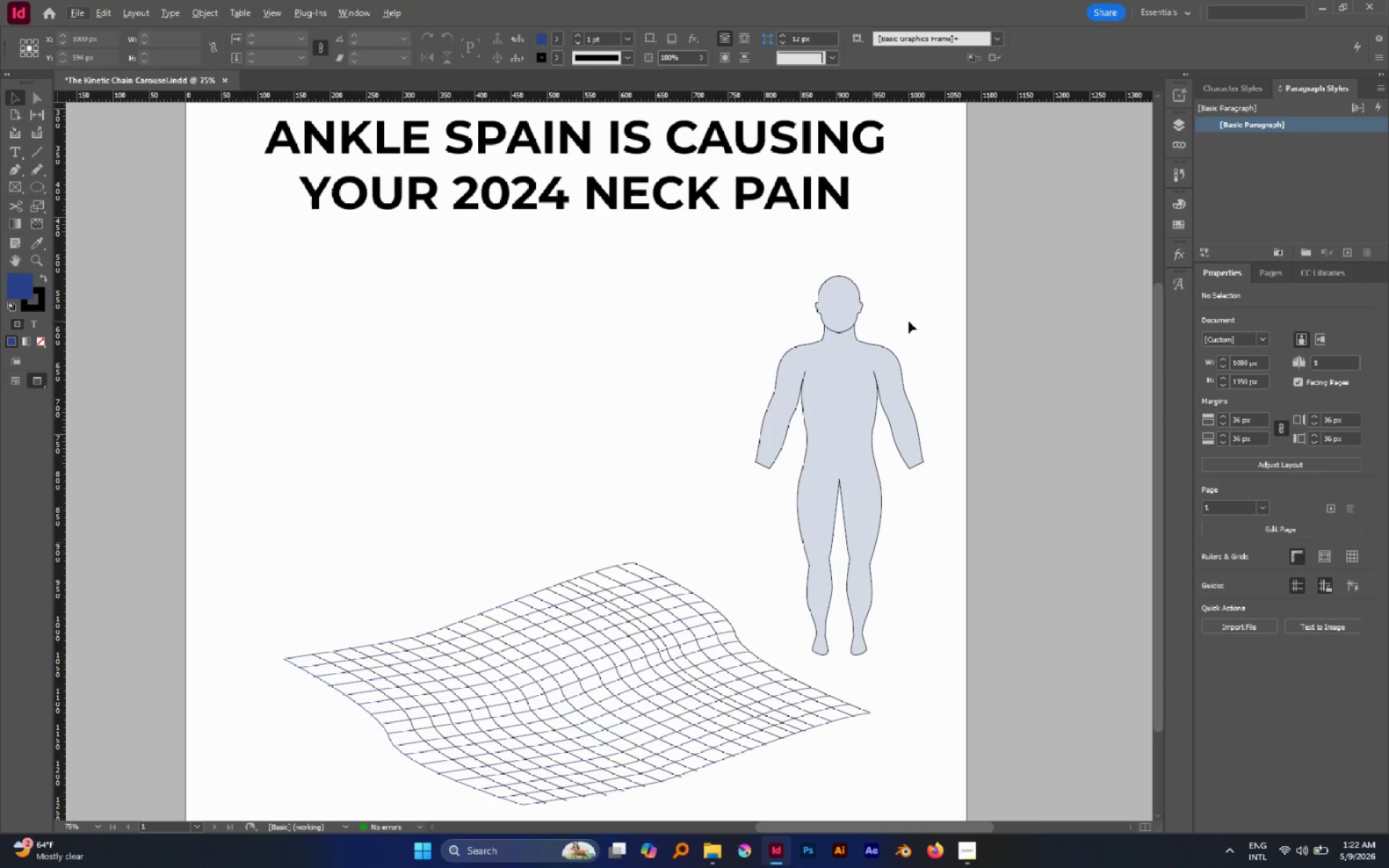 
hold_key(key=AltLeft, duration=0.58)
scroll: coordinate [816, 558], scroll_direction: down, amount: 2.0
 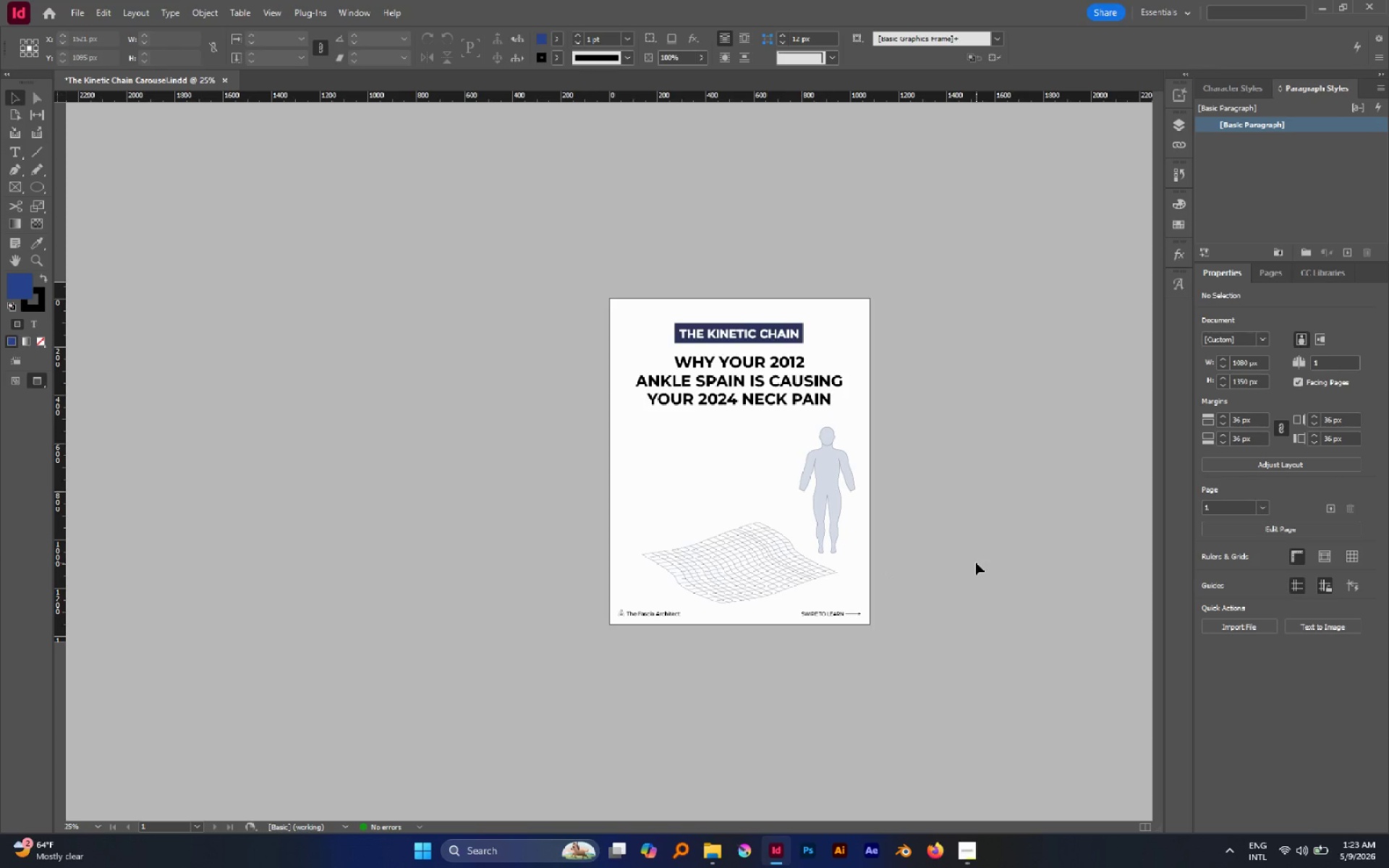 
wait(7.52)
 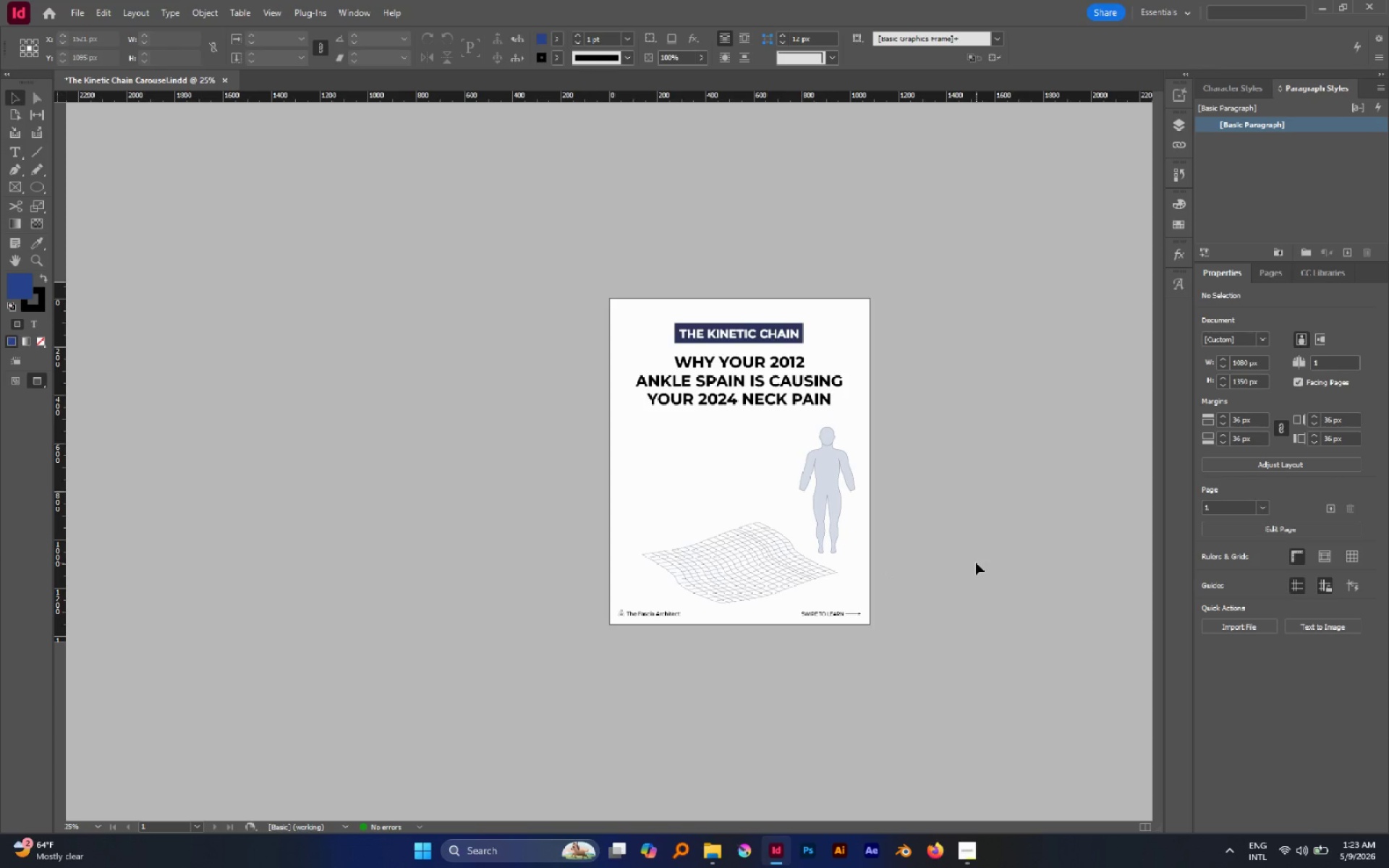 
key(A)
 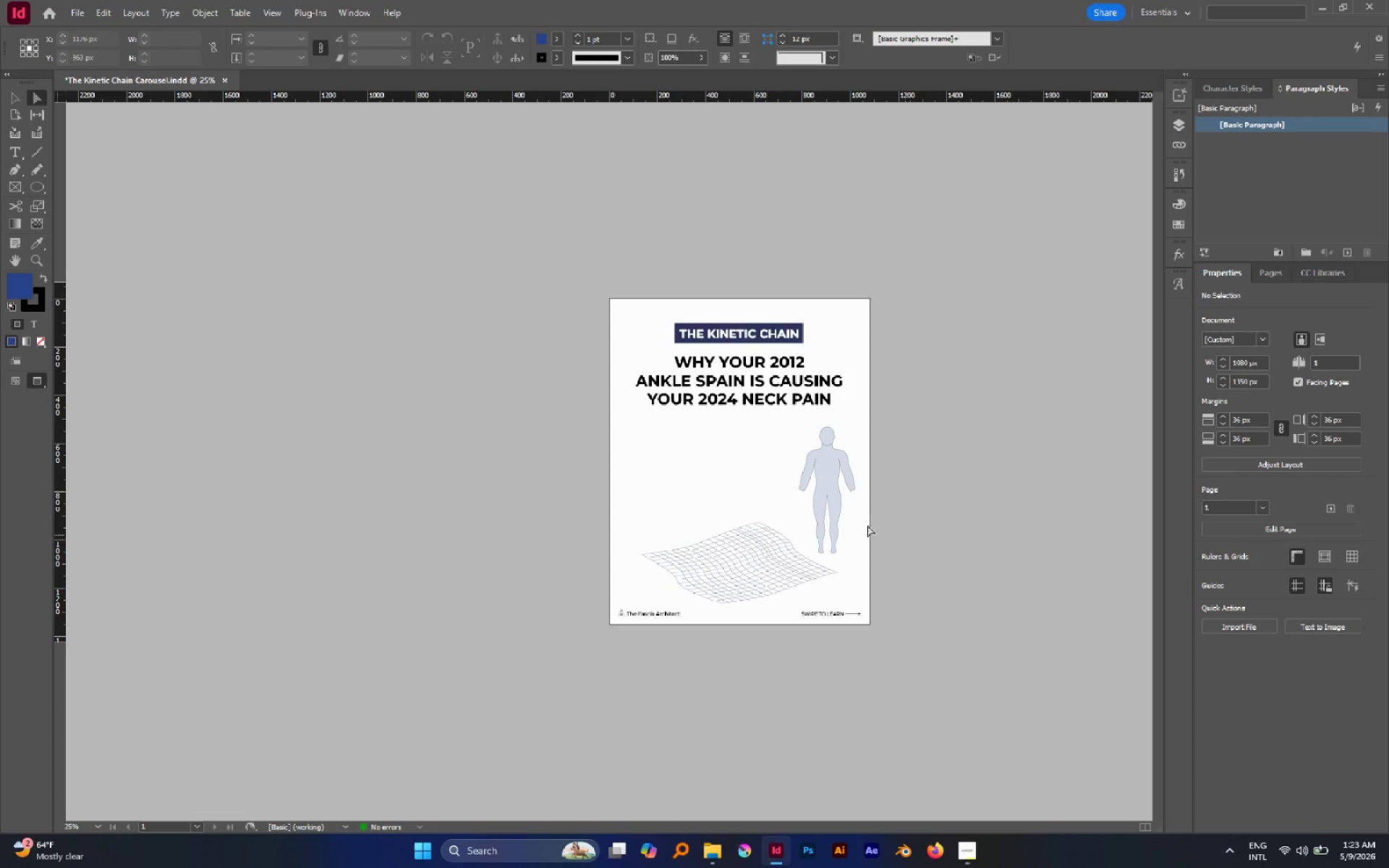 
hold_key(key=AltLeft, duration=0.84)
scroll: coordinate [835, 514], scroll_direction: up, amount: 1.0
 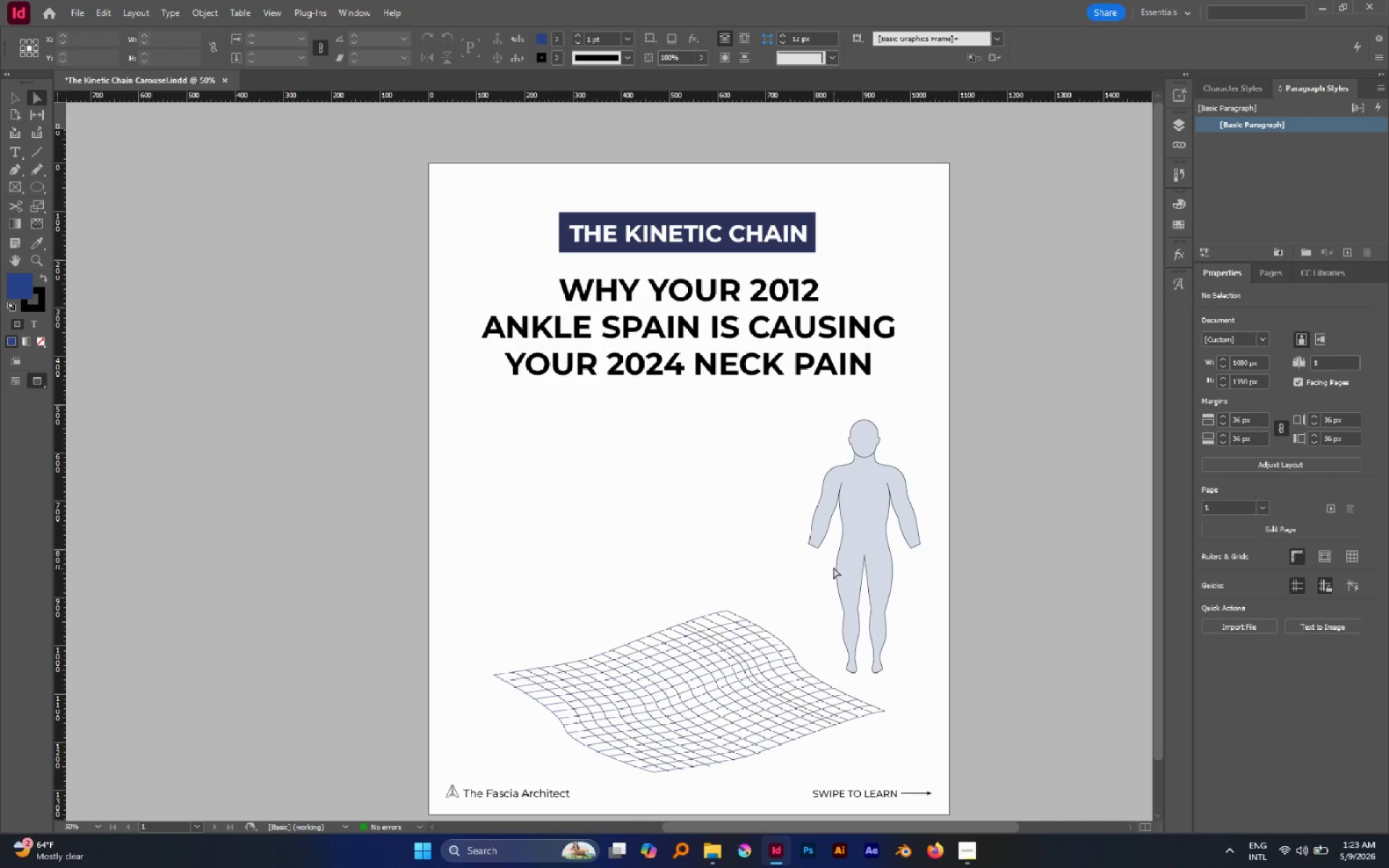 
double_click([844, 567])
 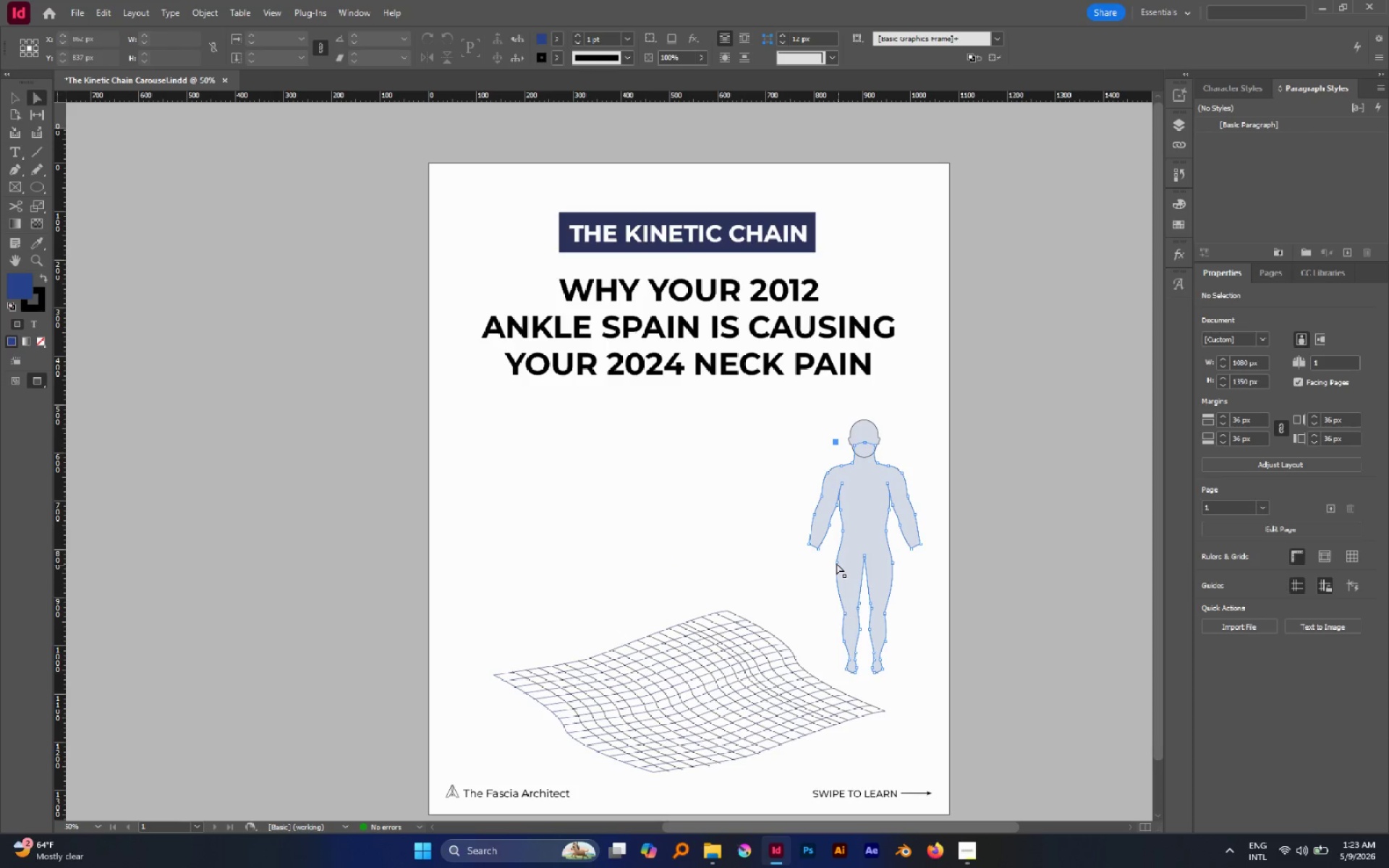 
left_click([836, 563])
 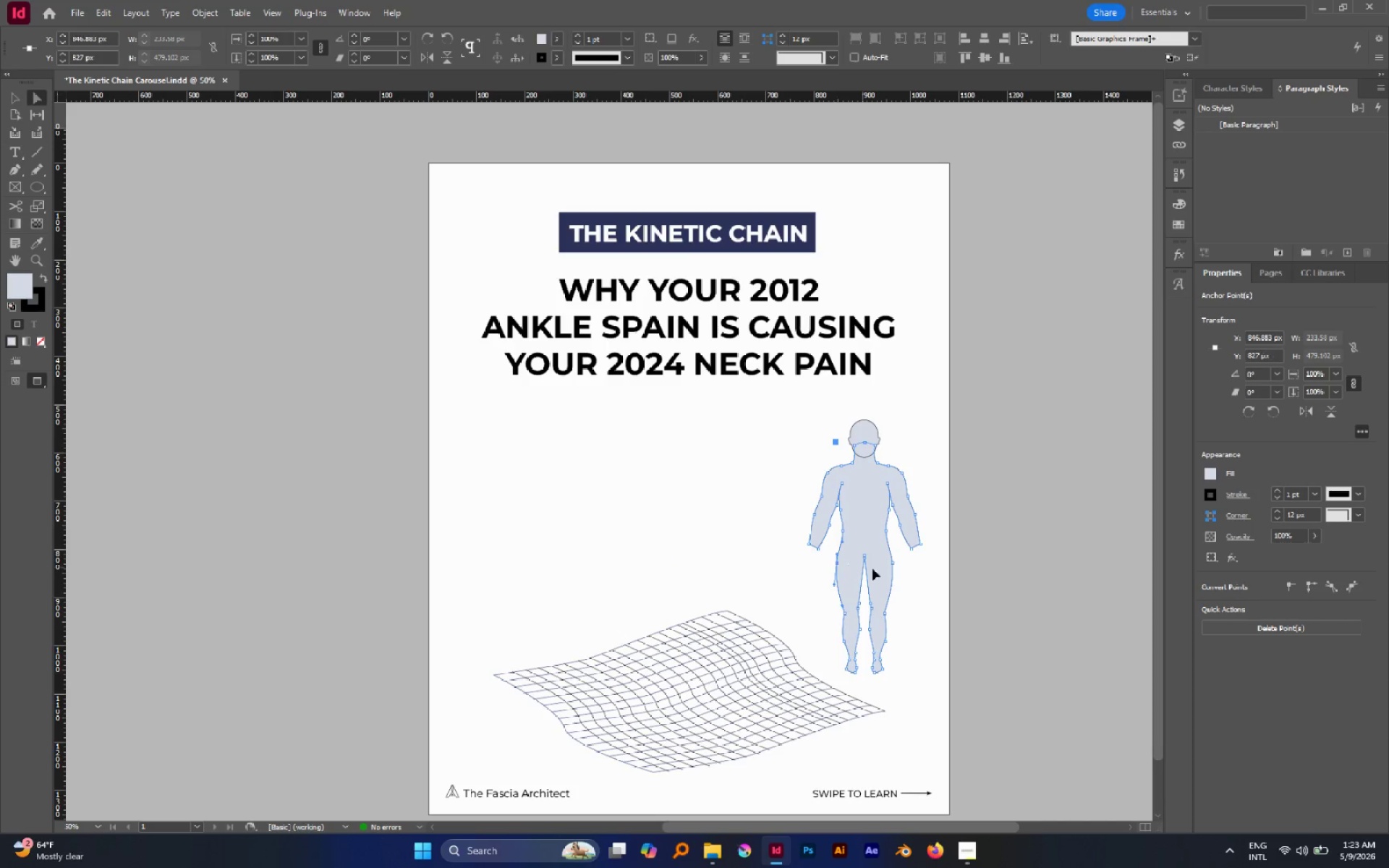 
hold_key(key=CapsLock, duration=1.5)
 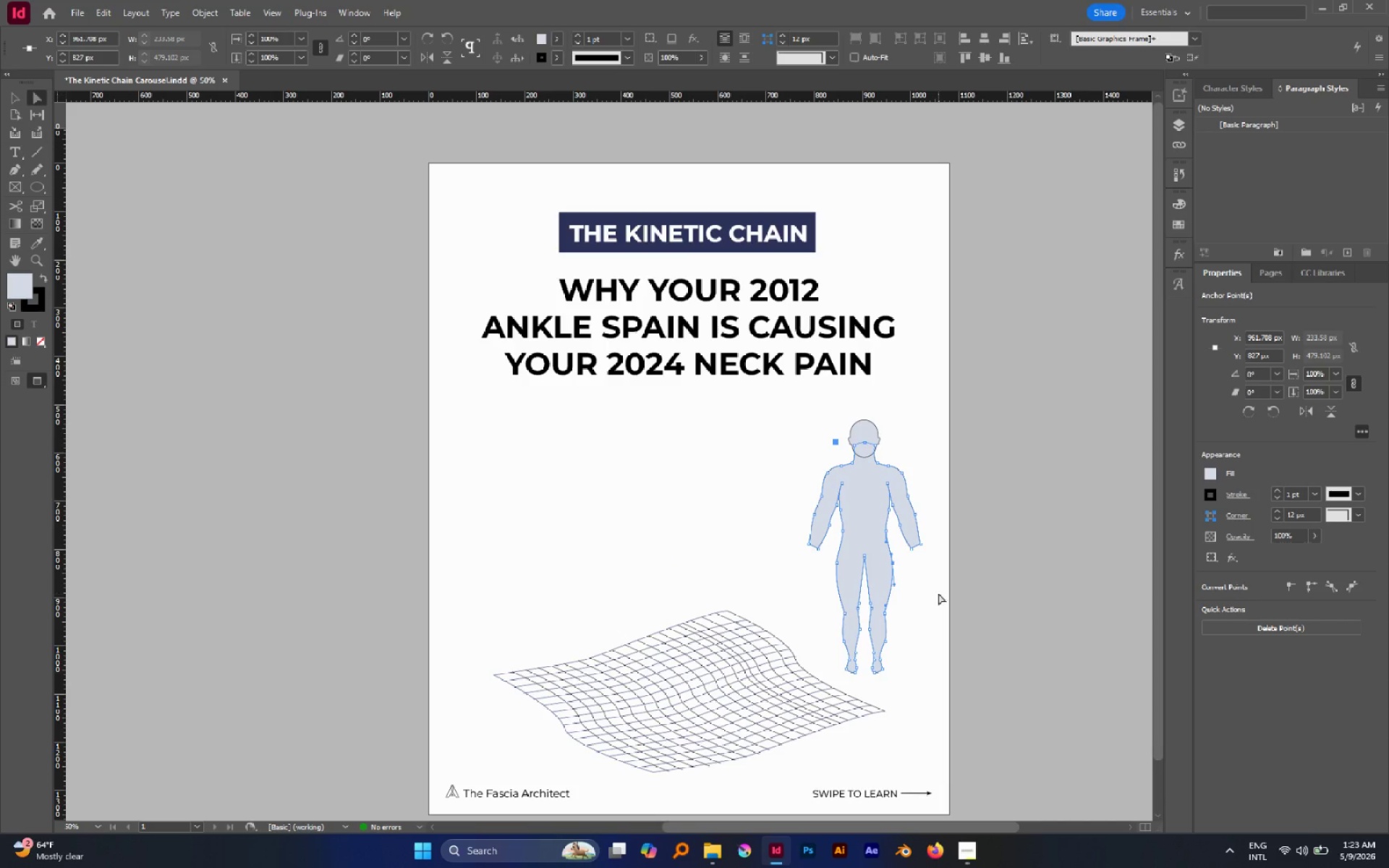 
left_click([893, 561])
 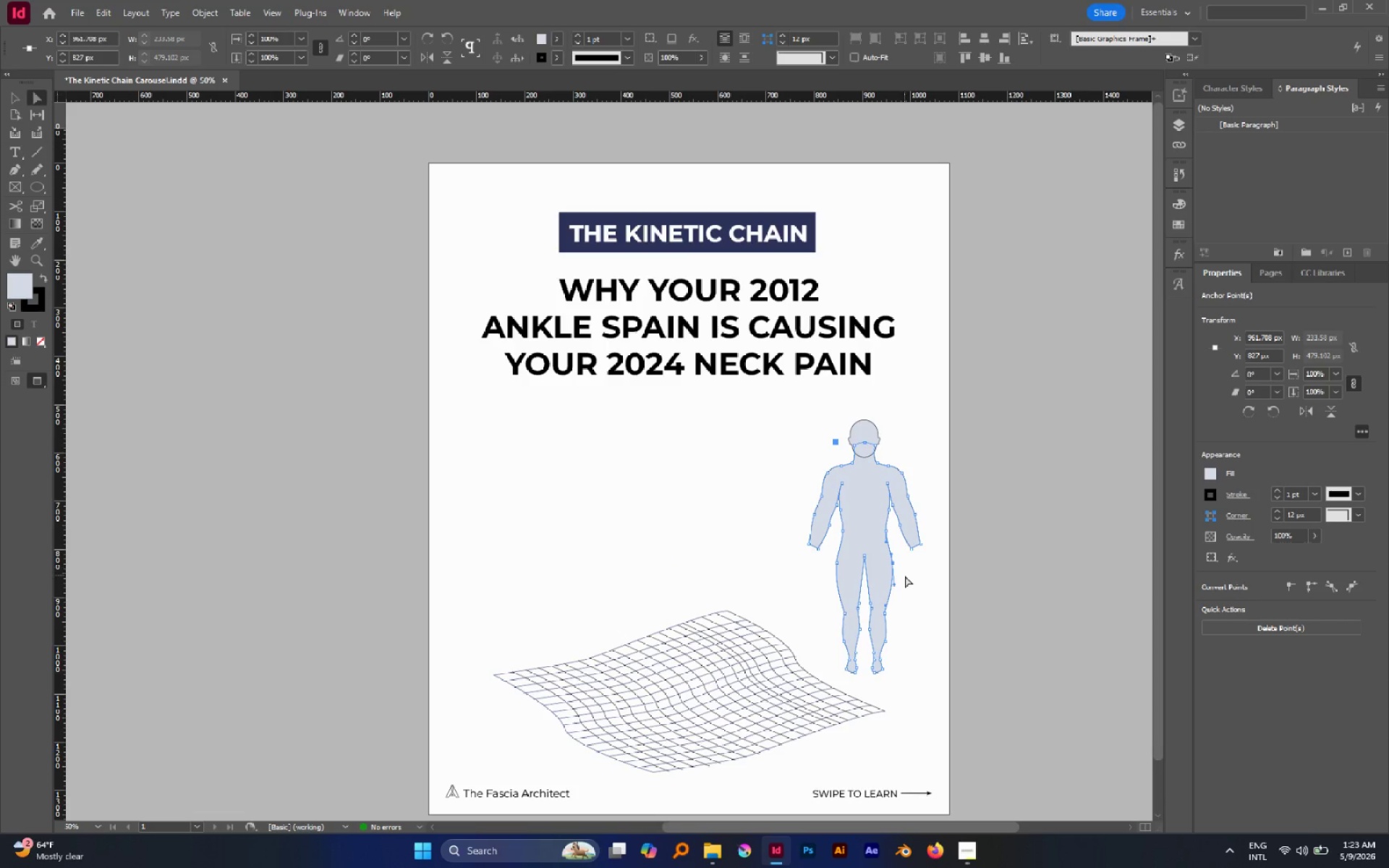 
key(CapsLock)
 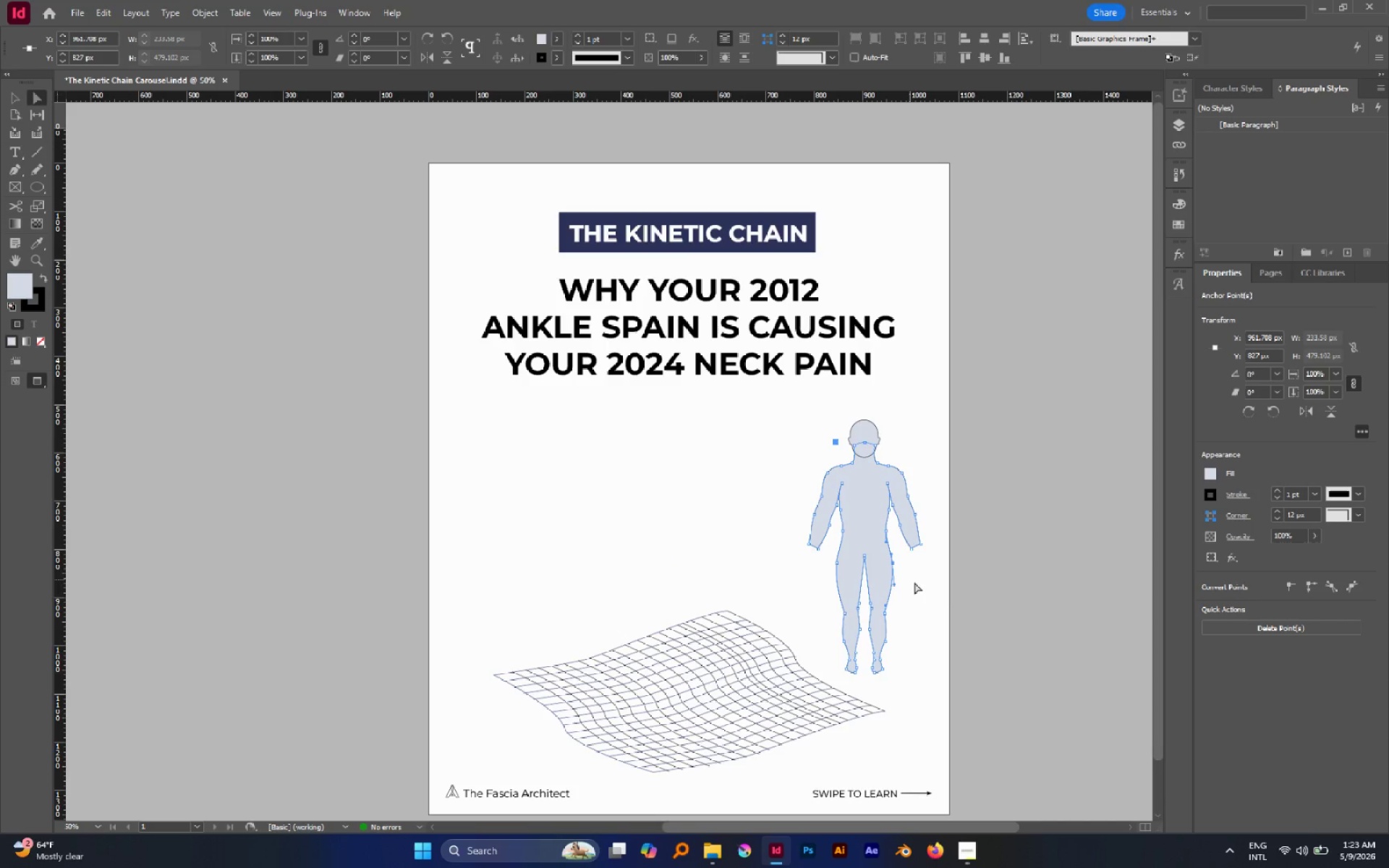 
key(CapsLock)
 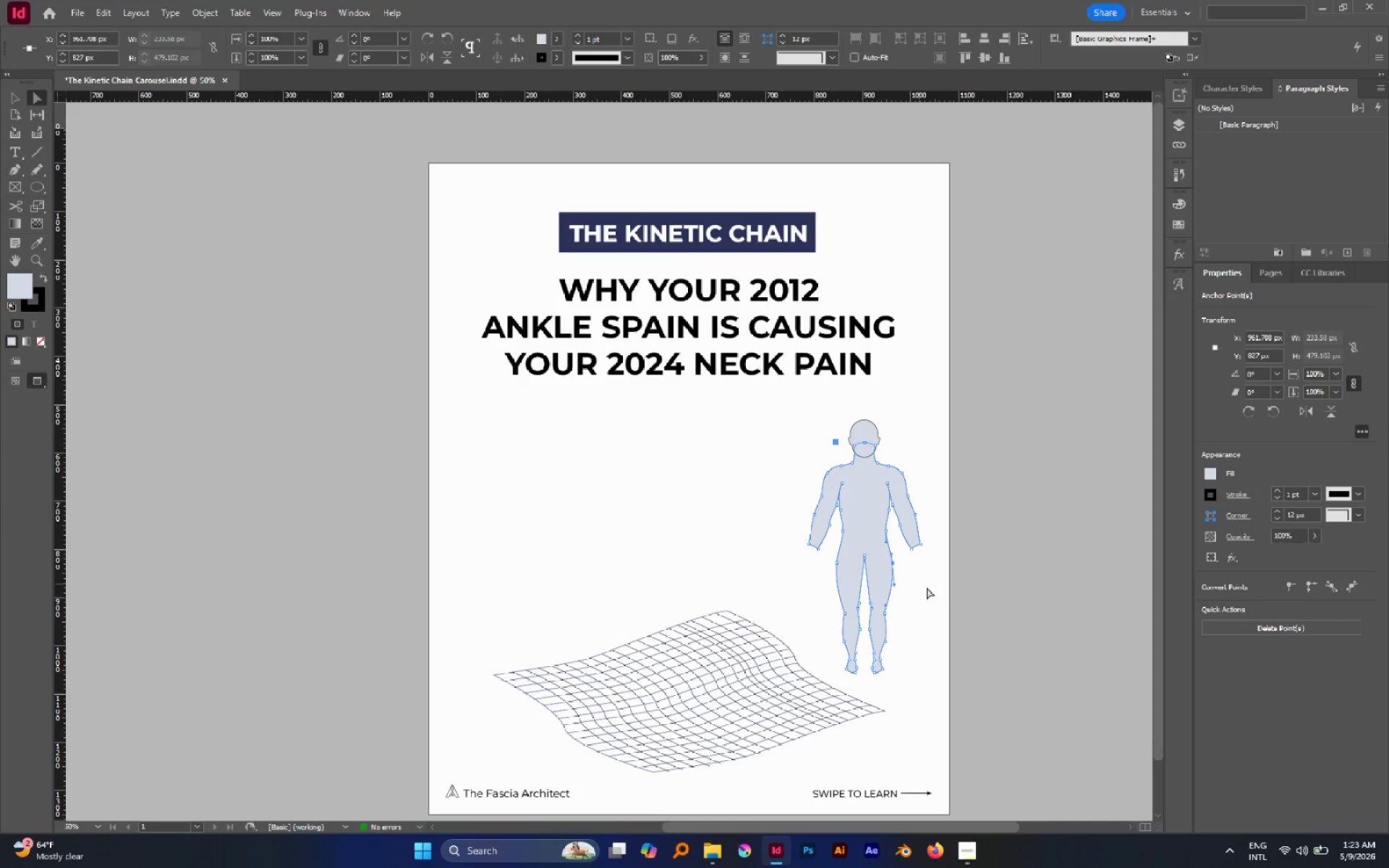 
key(CapsLock)
 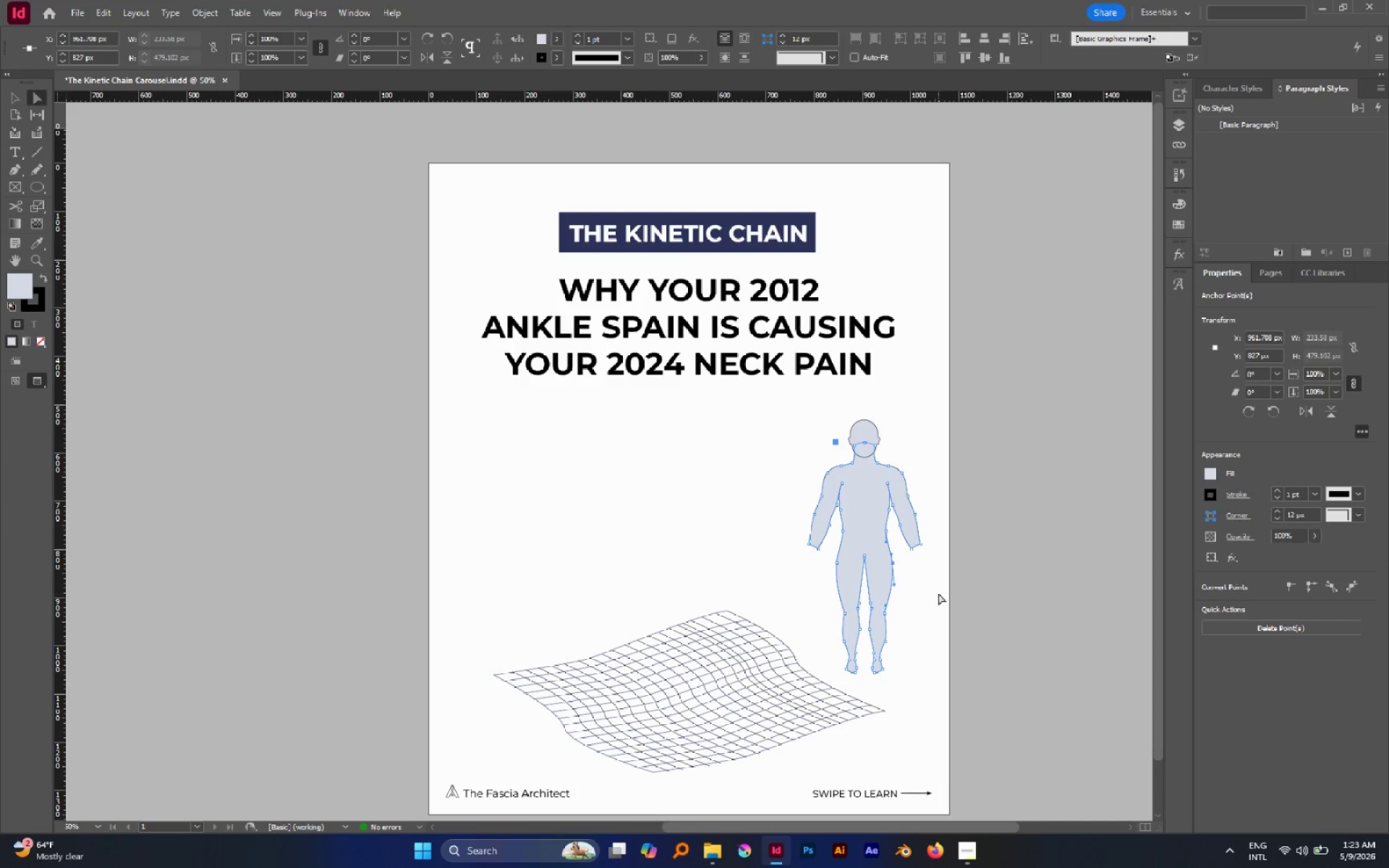 
key(S)
 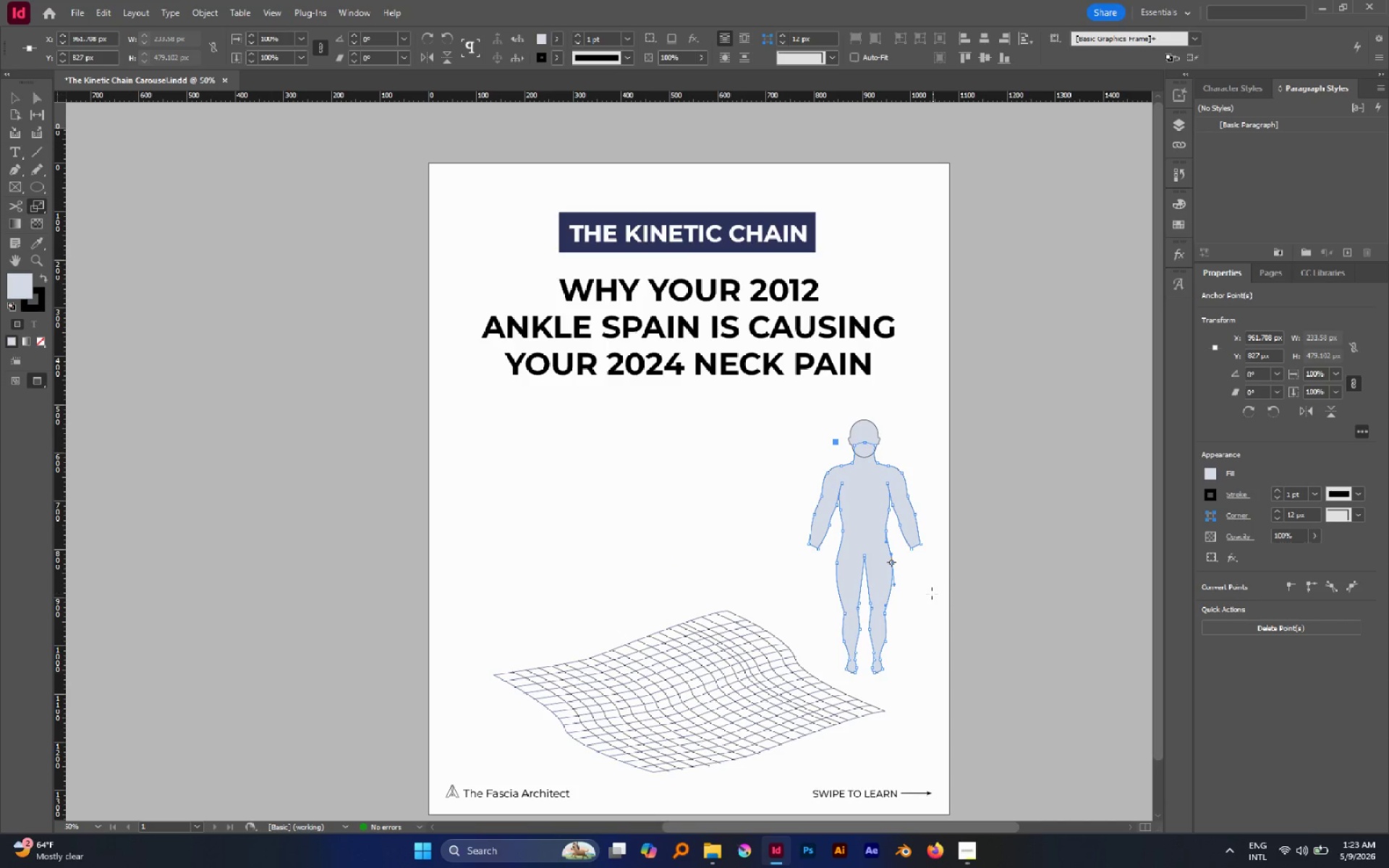 
left_click_drag(start_coordinate=[932, 593], to_coordinate=[915, 588])
 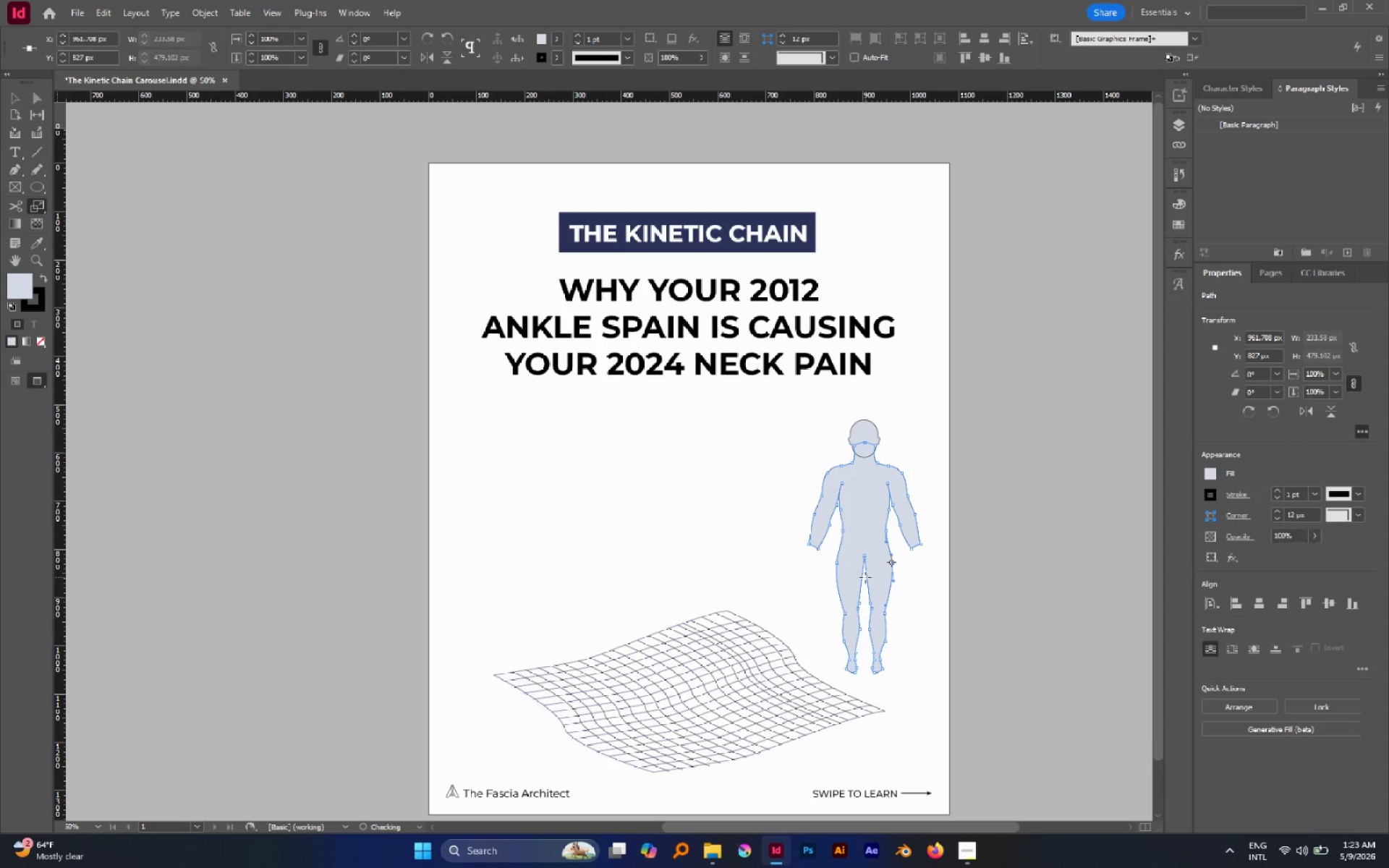 
key(A)
 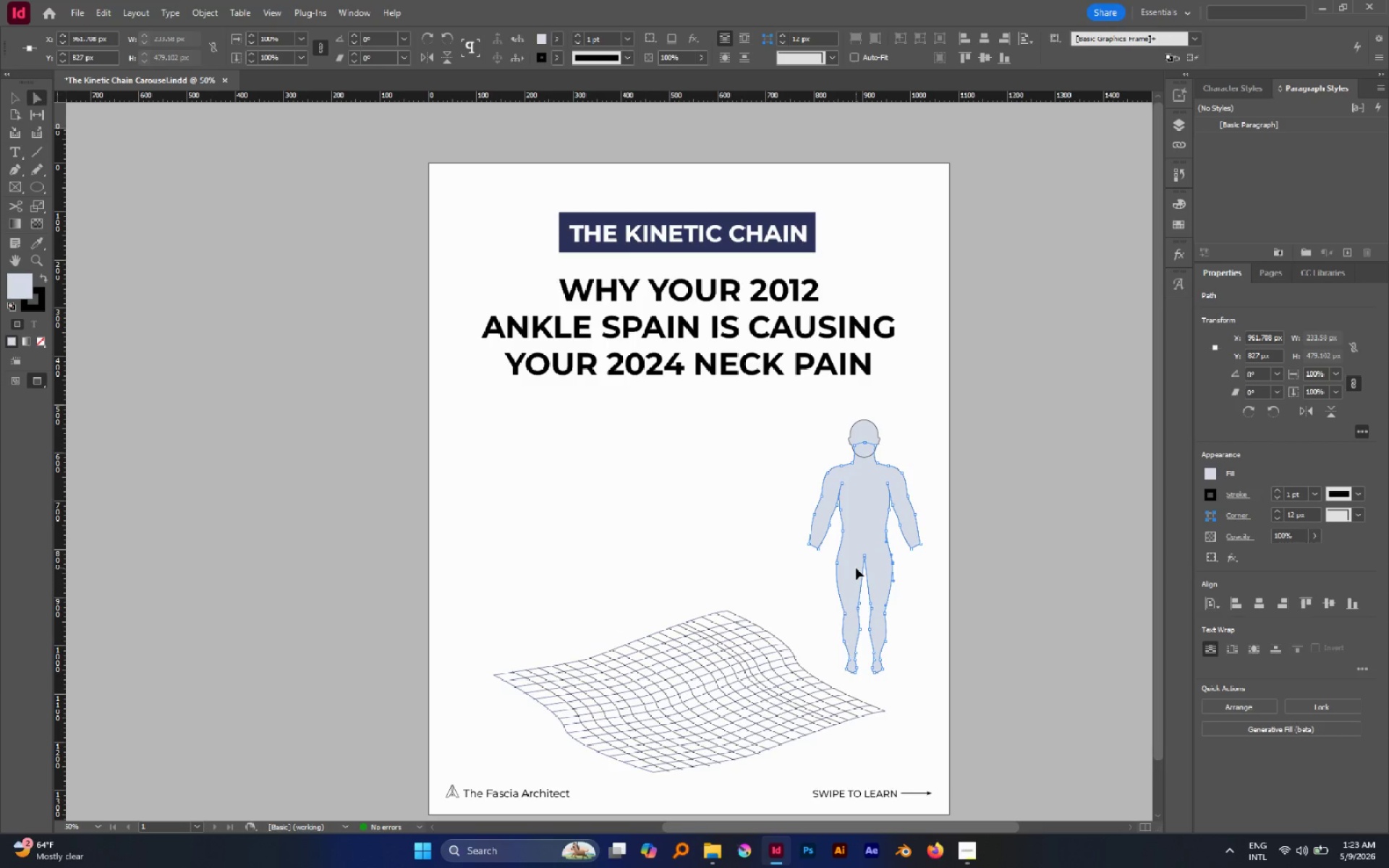 
key(Control+Z)
 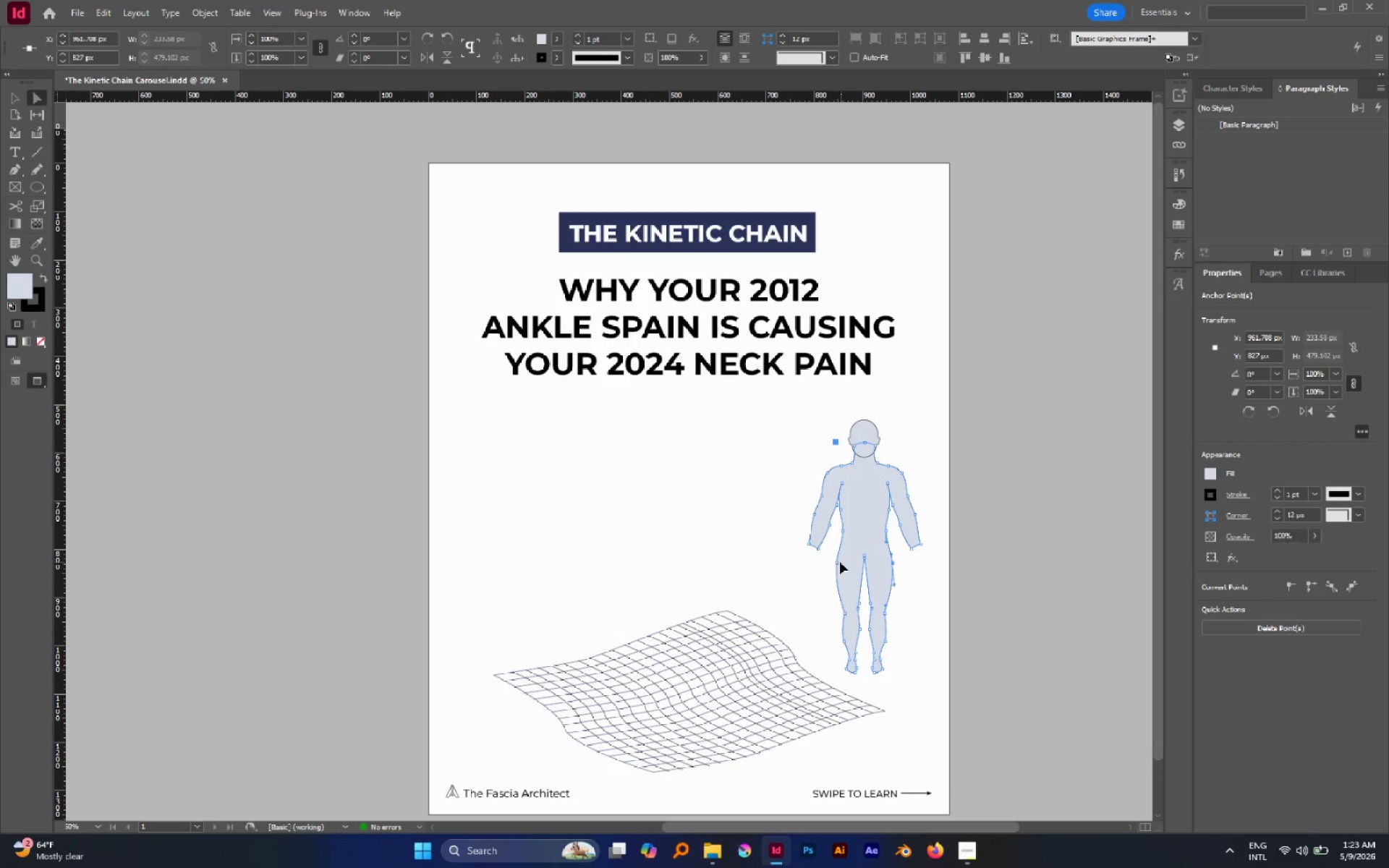 
hold_key(key=ShiftLeft, duration=1.08)
left_click([837, 562])
 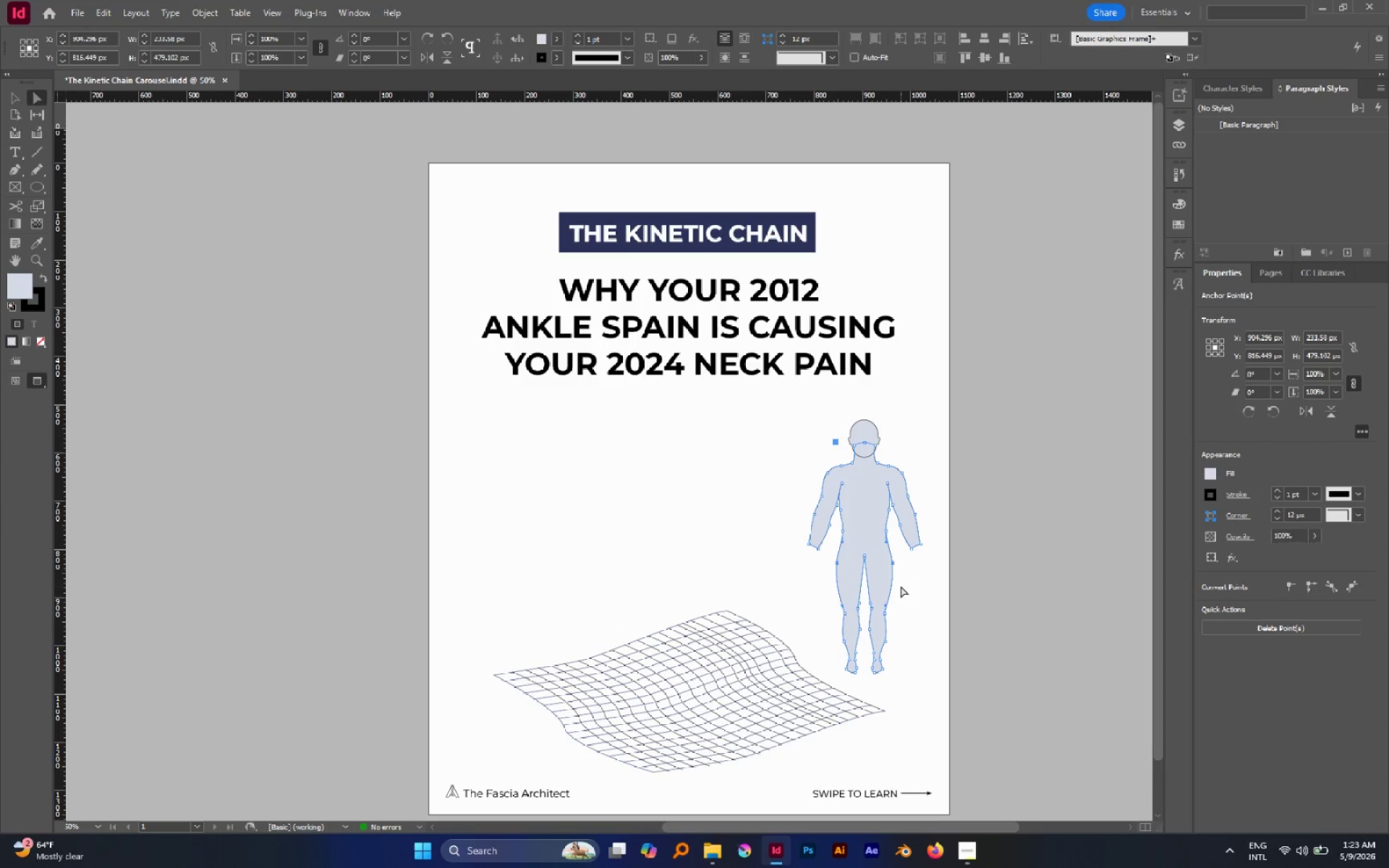 
key(S)
 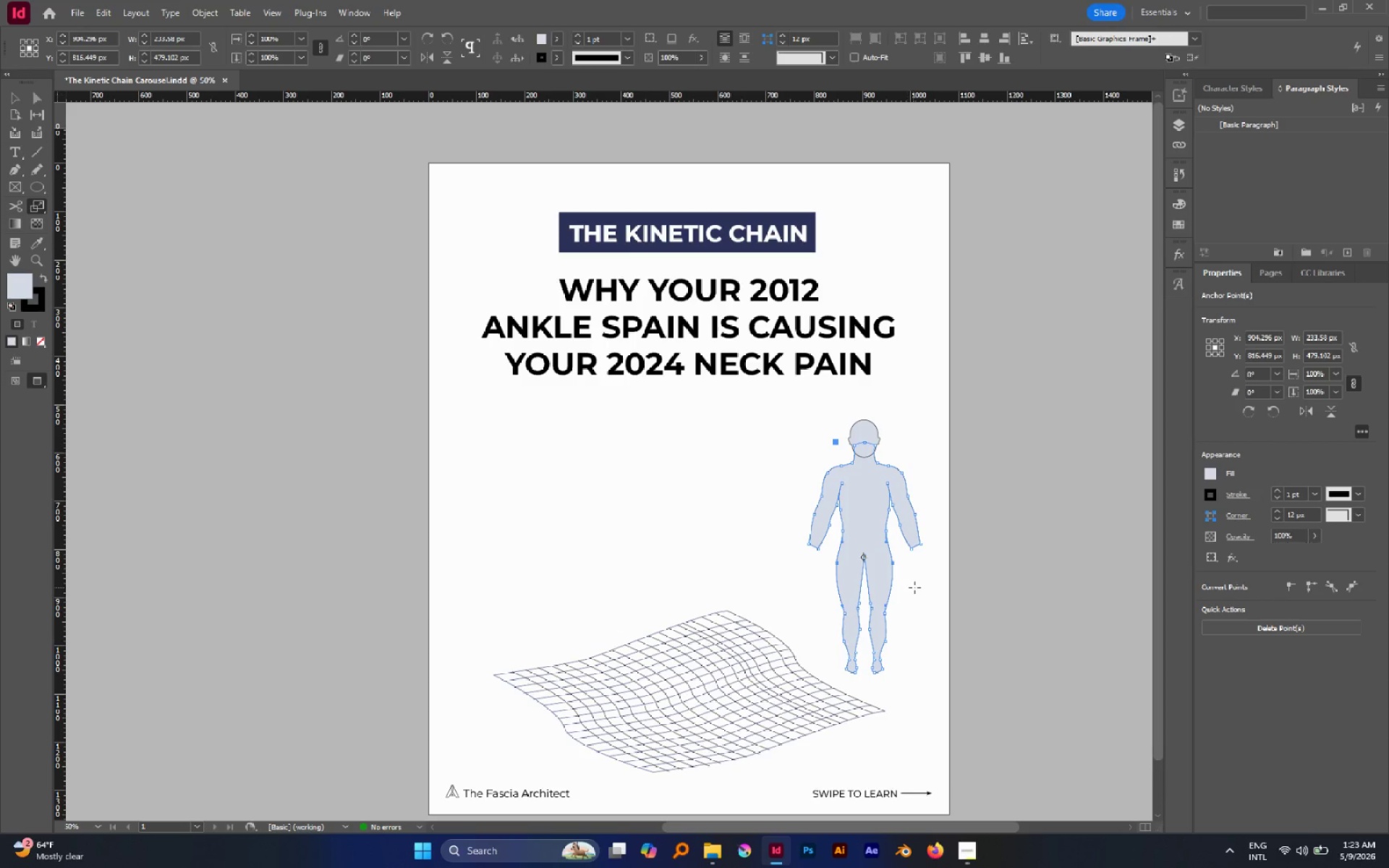 
left_click_drag(start_coordinate=[914, 587], to_coordinate=[907, 587])
 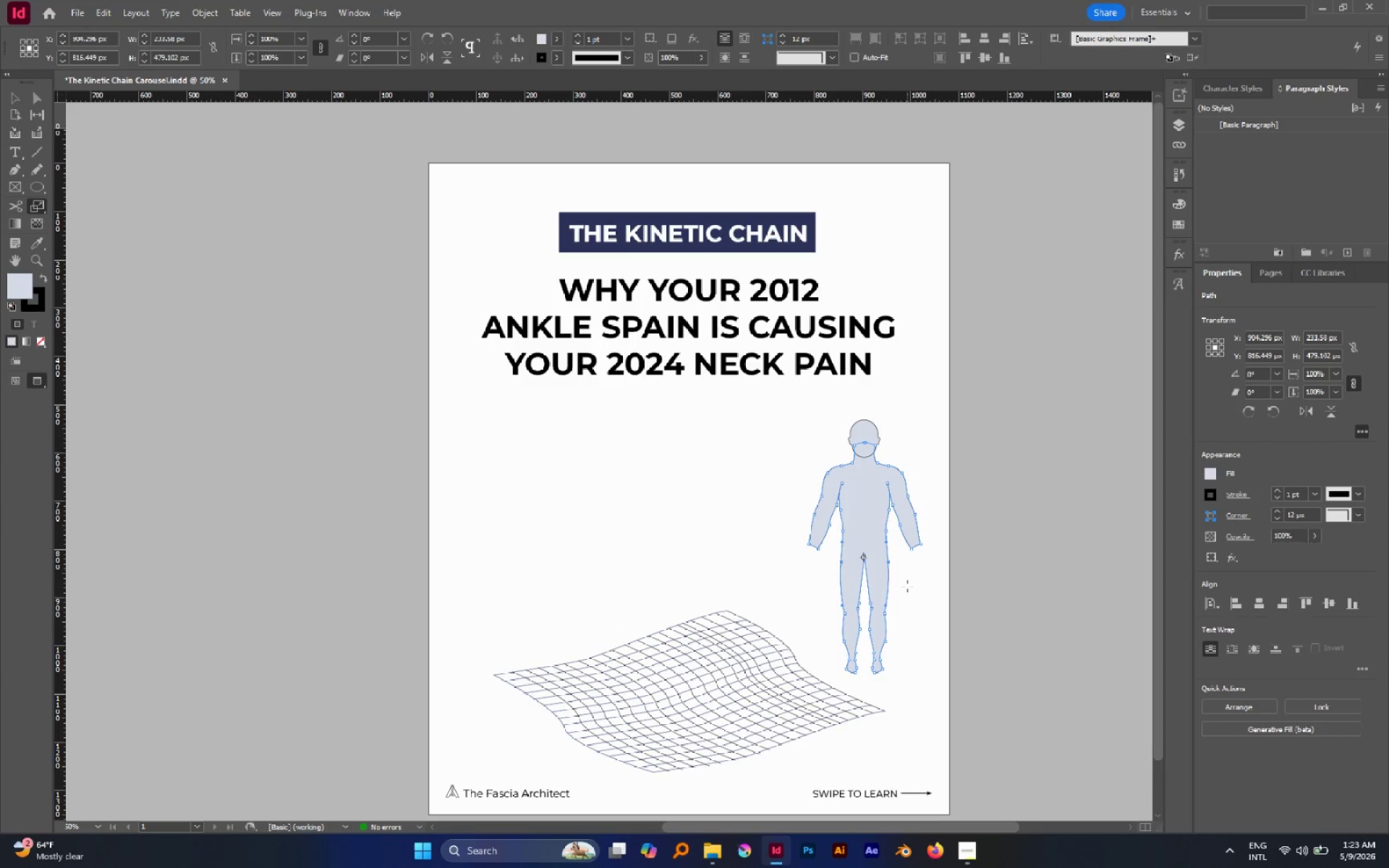 
key(A)
 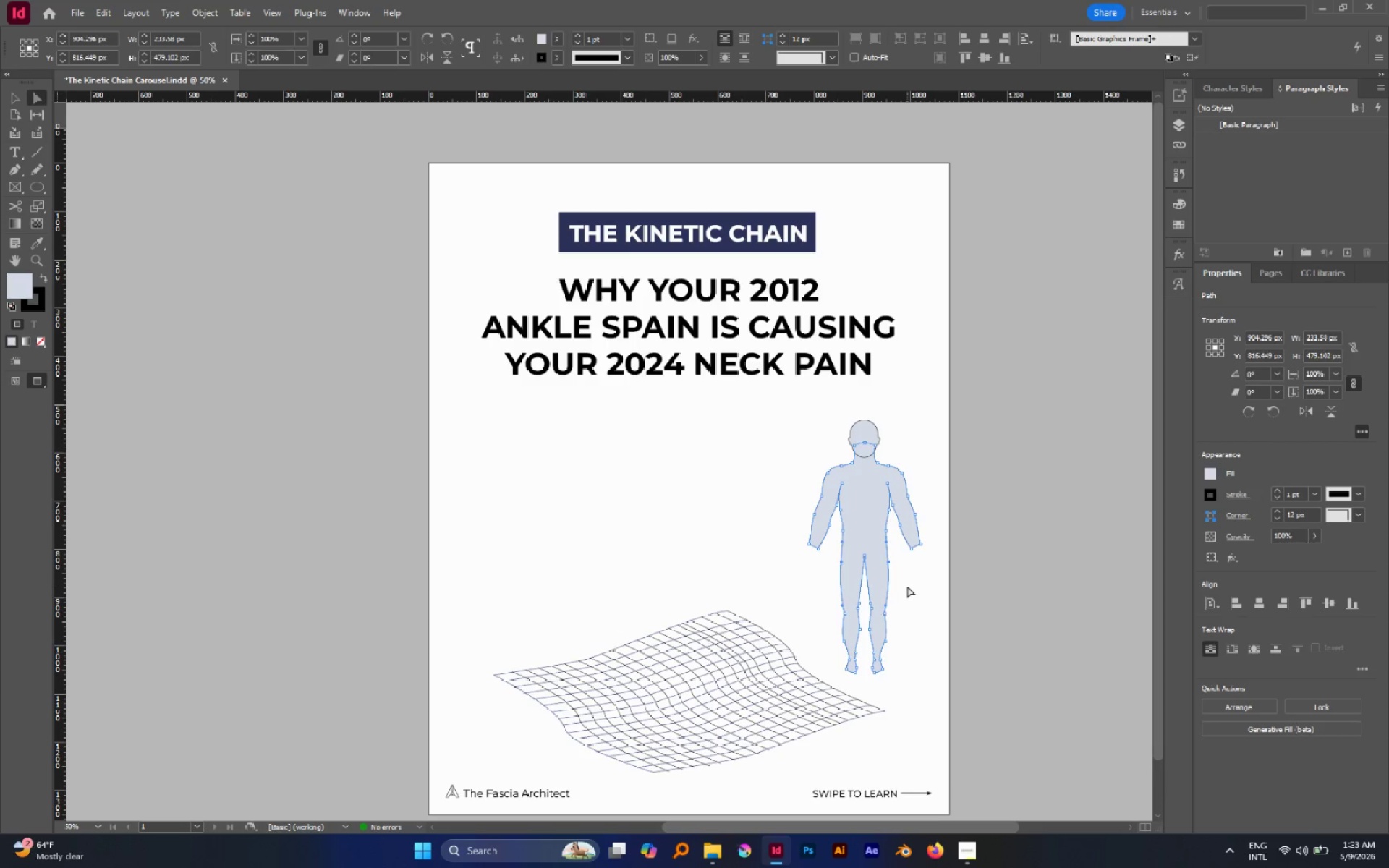 
left_click([907, 586])
 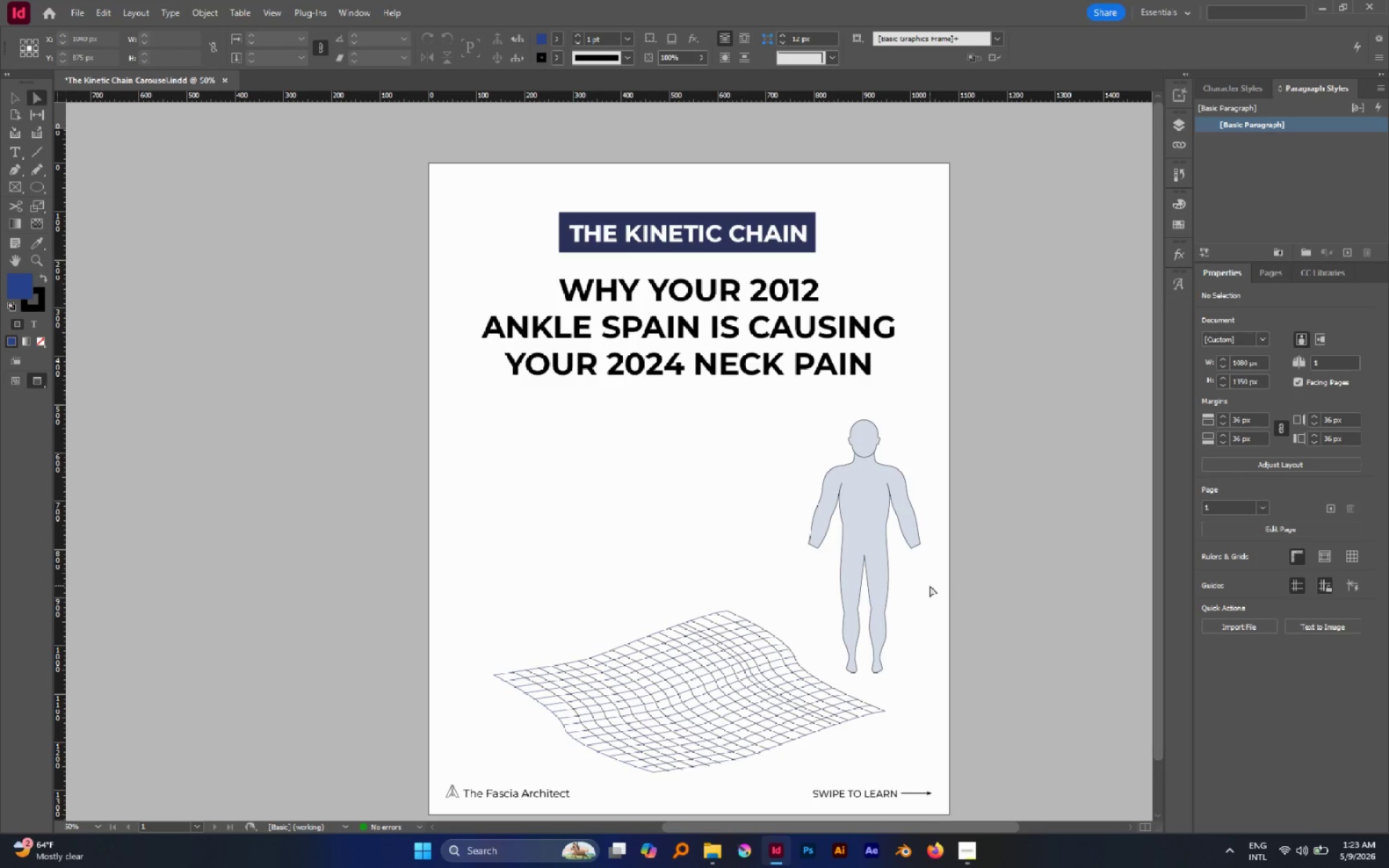 
key(Control+Z)
 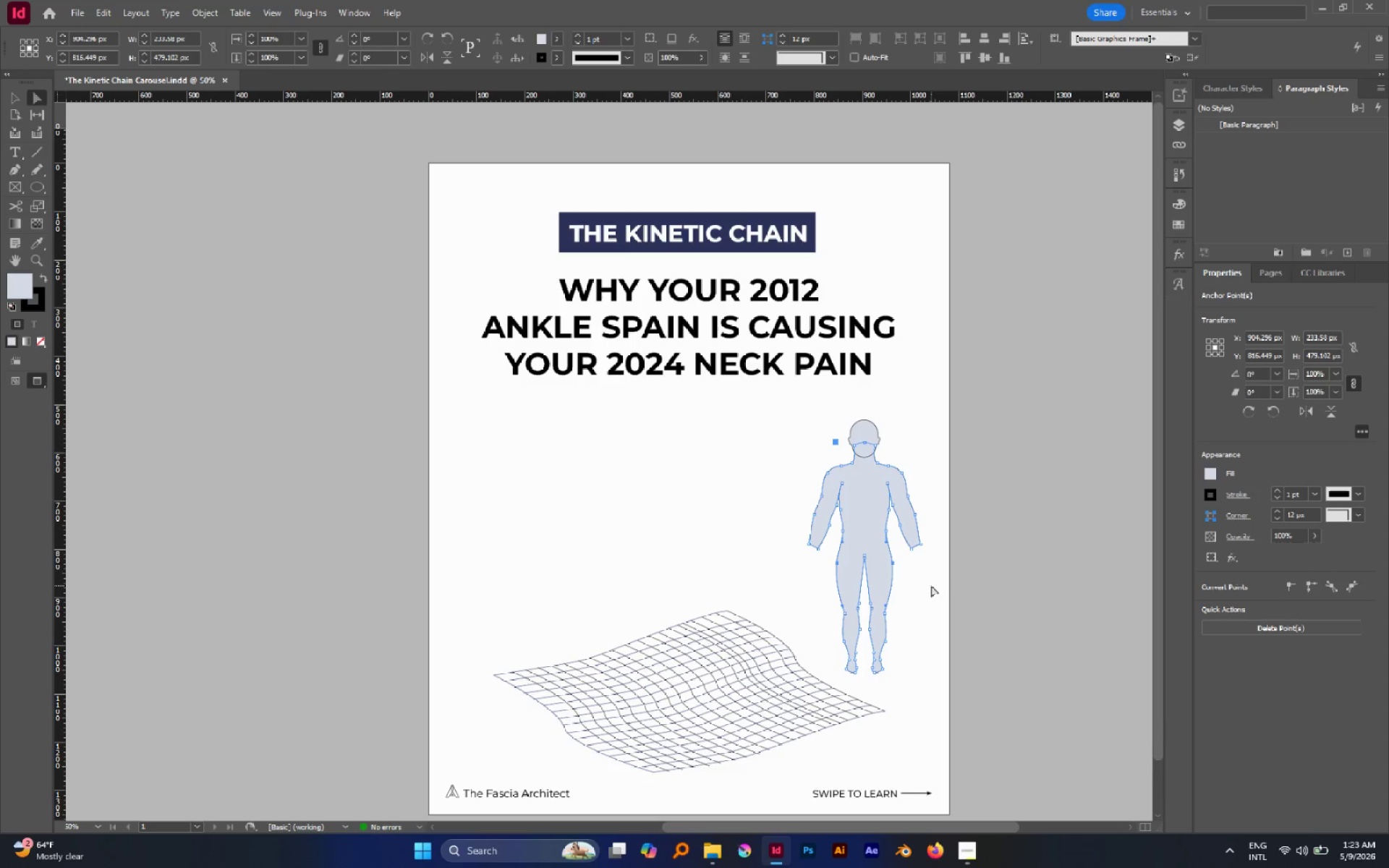 
key(A)
 